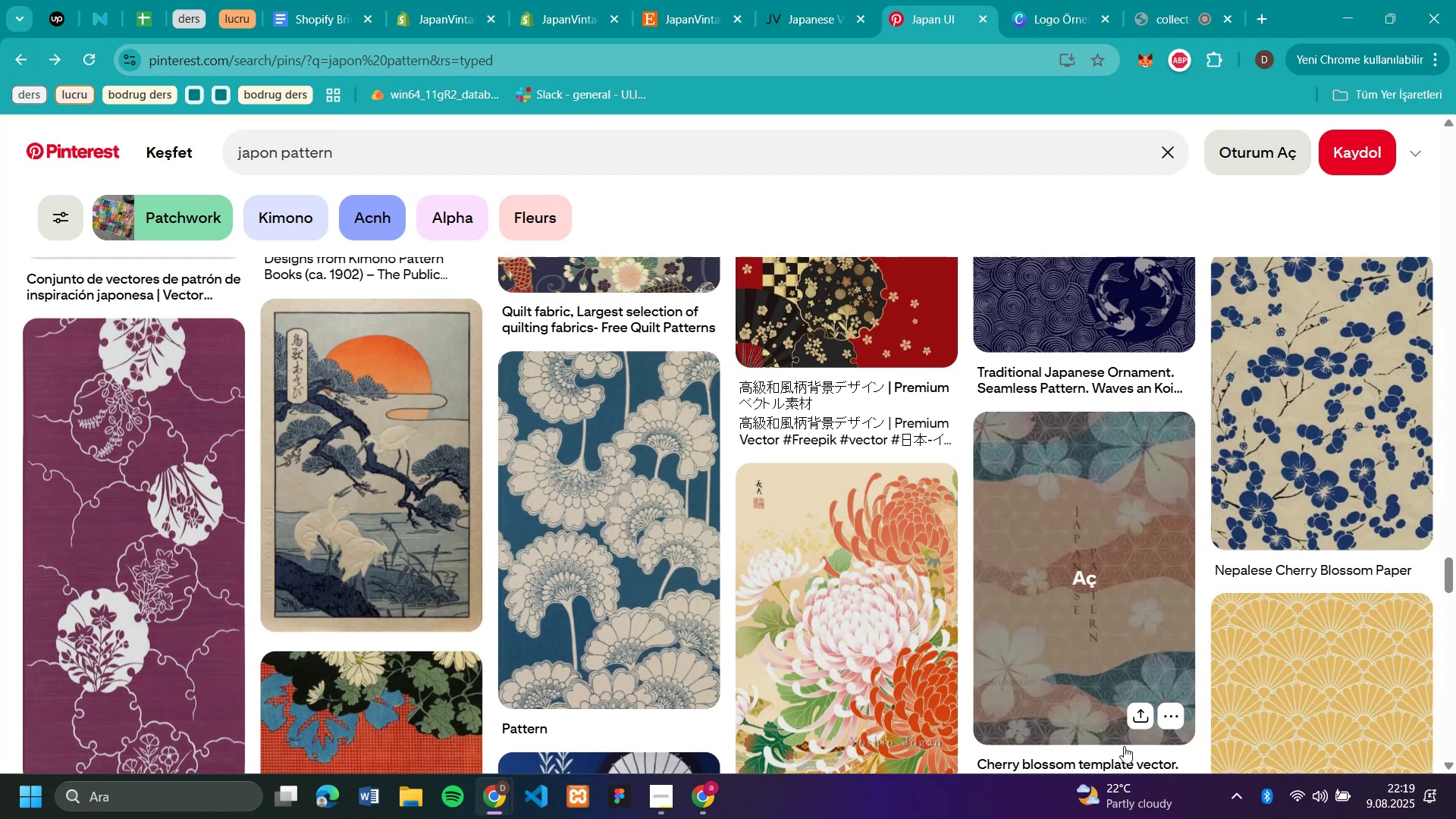 
left_click([19, 64])
 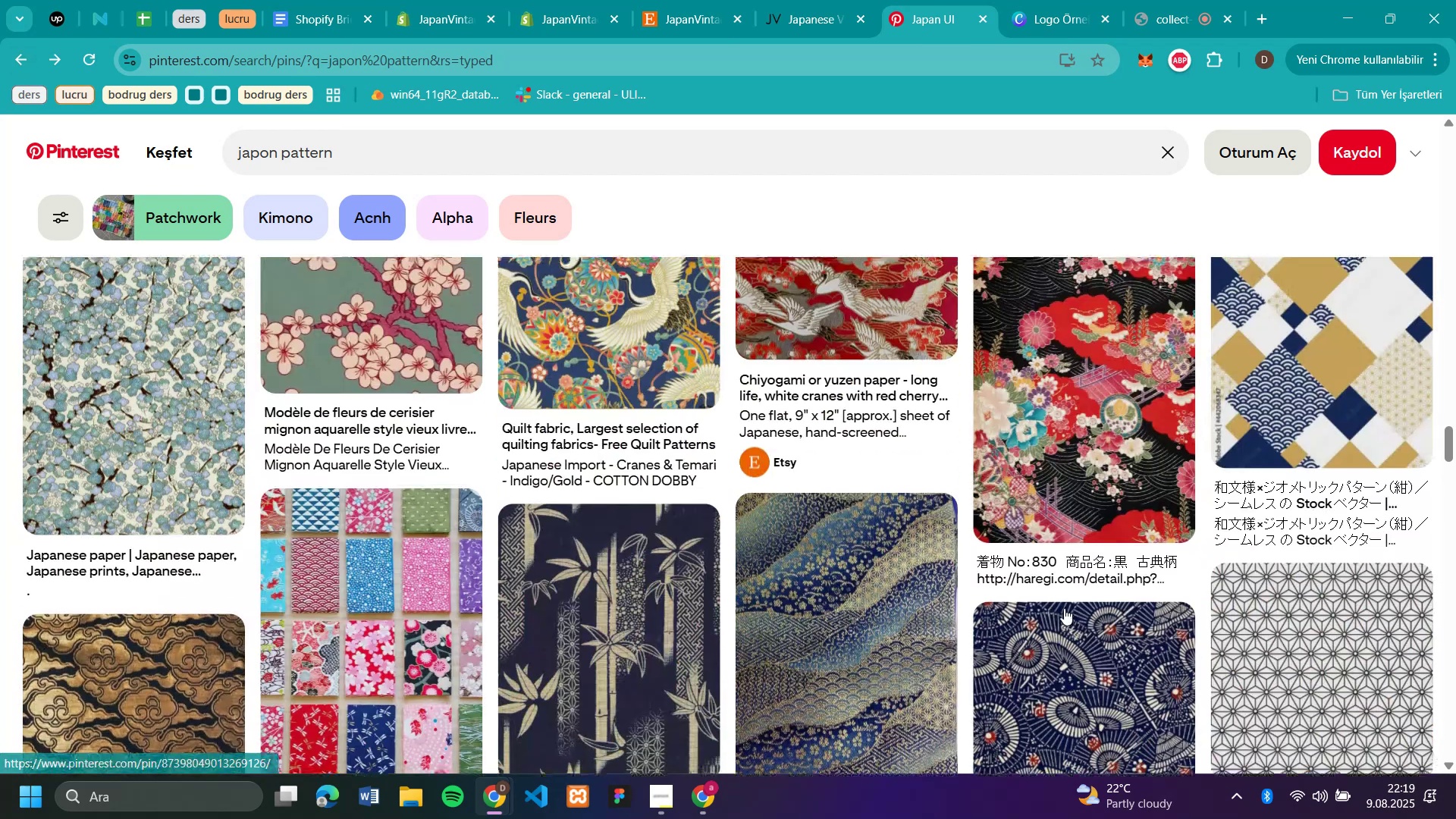 
scroll: coordinate [1064, 608], scroll_direction: up, amount: 31.0
 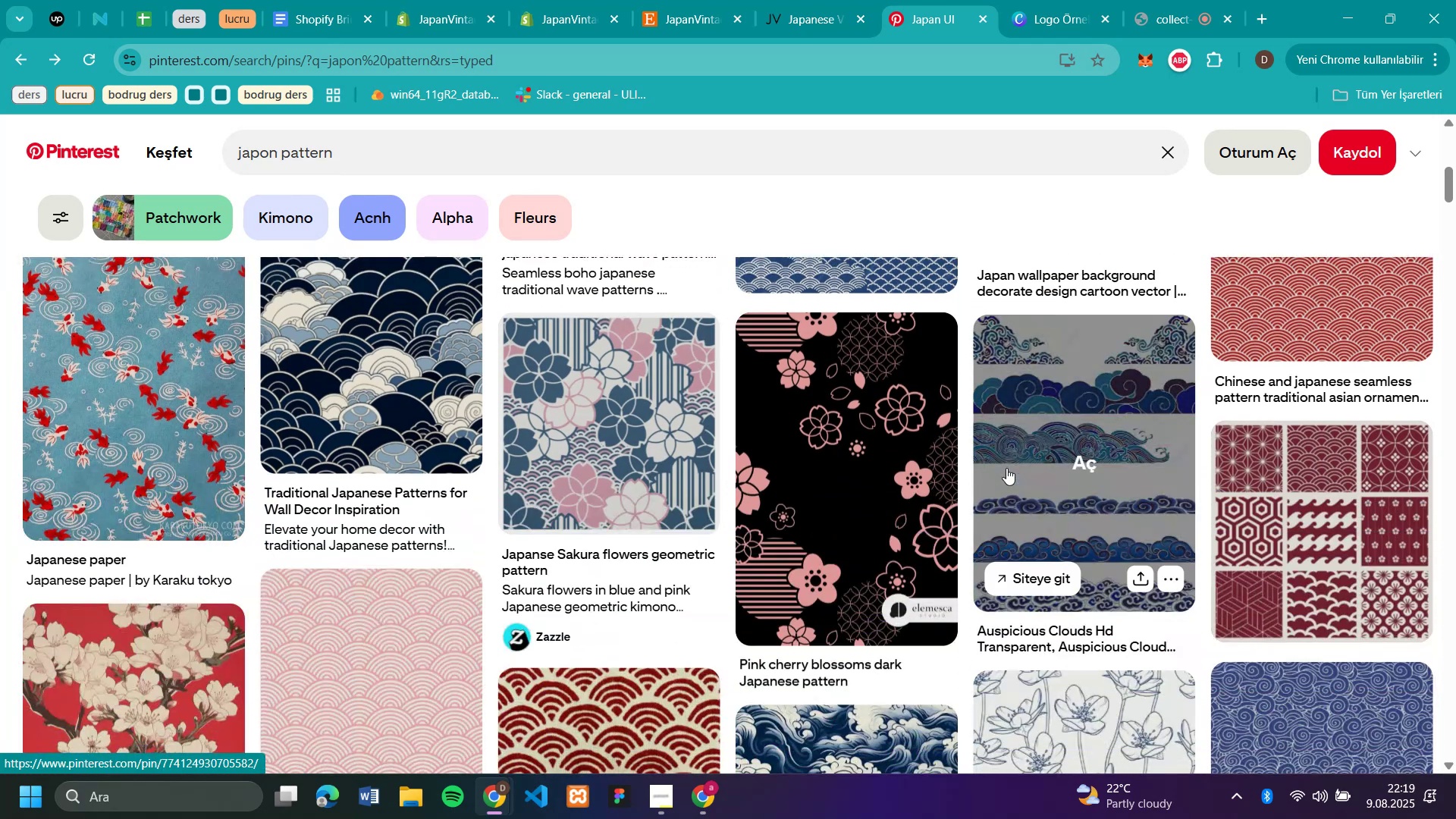 
scroll: coordinate [1006, 468], scroll_direction: down, amount: 7.0
 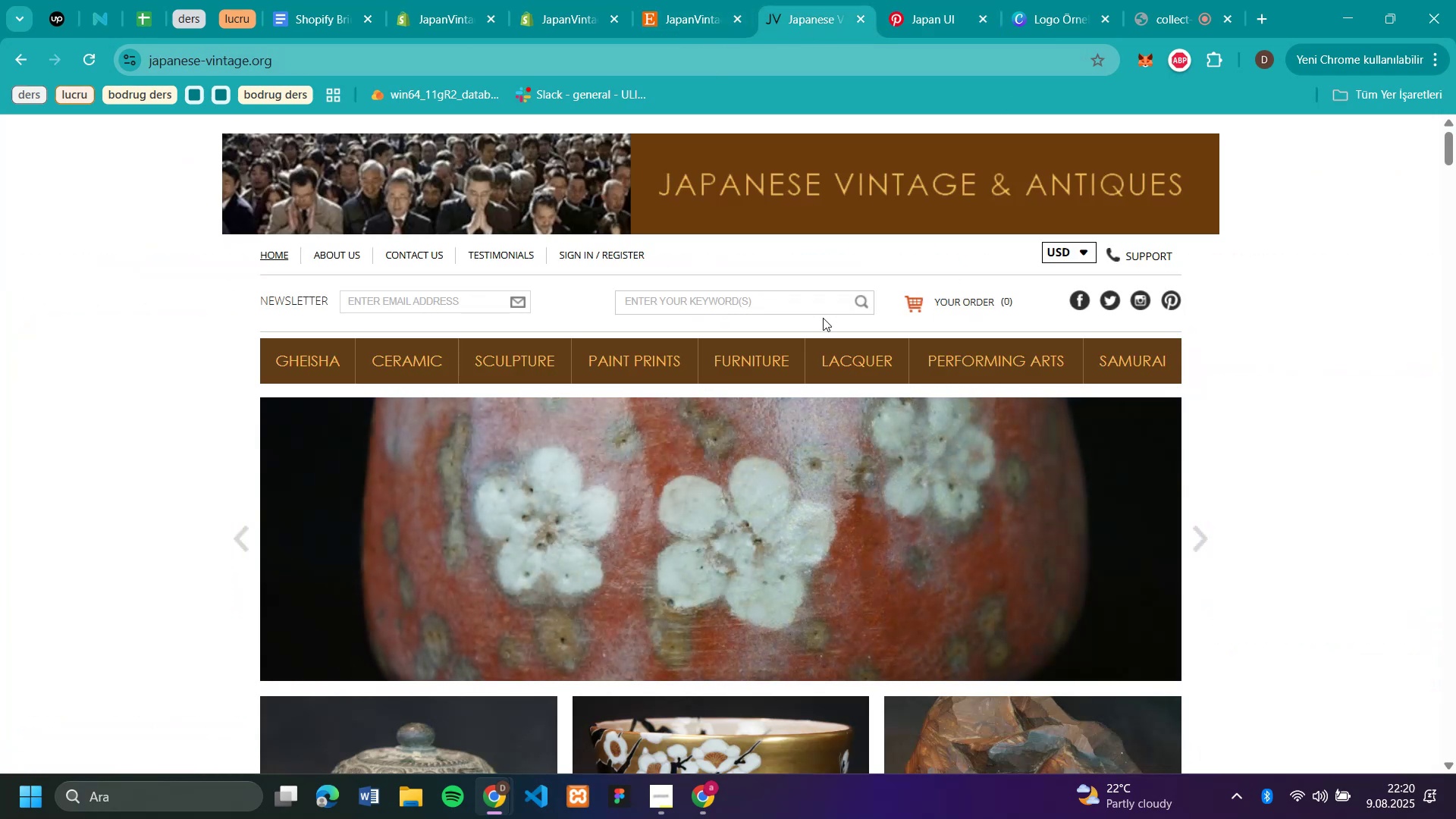 
left_click([806, 23])
 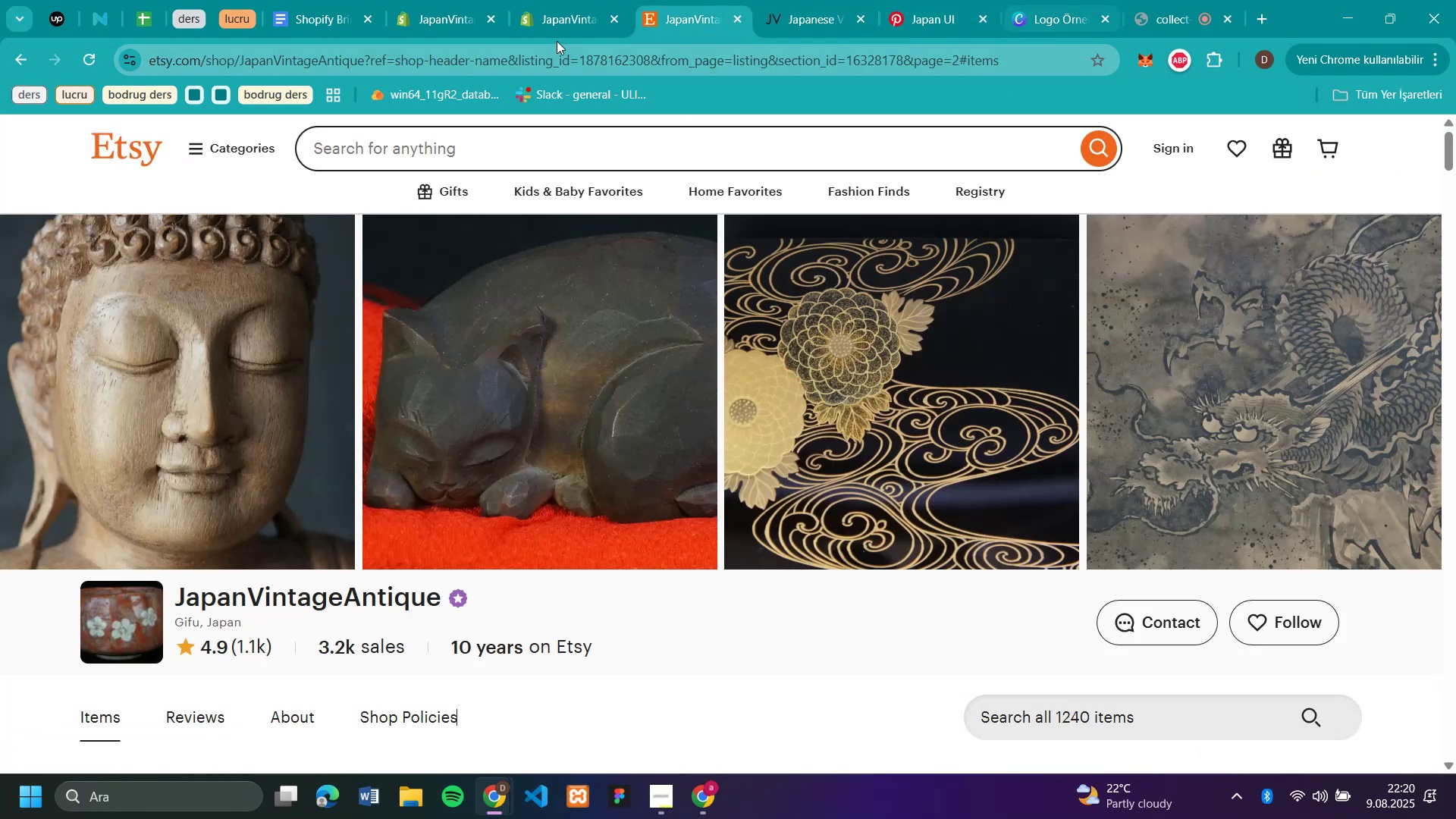 
left_click([683, 30])
 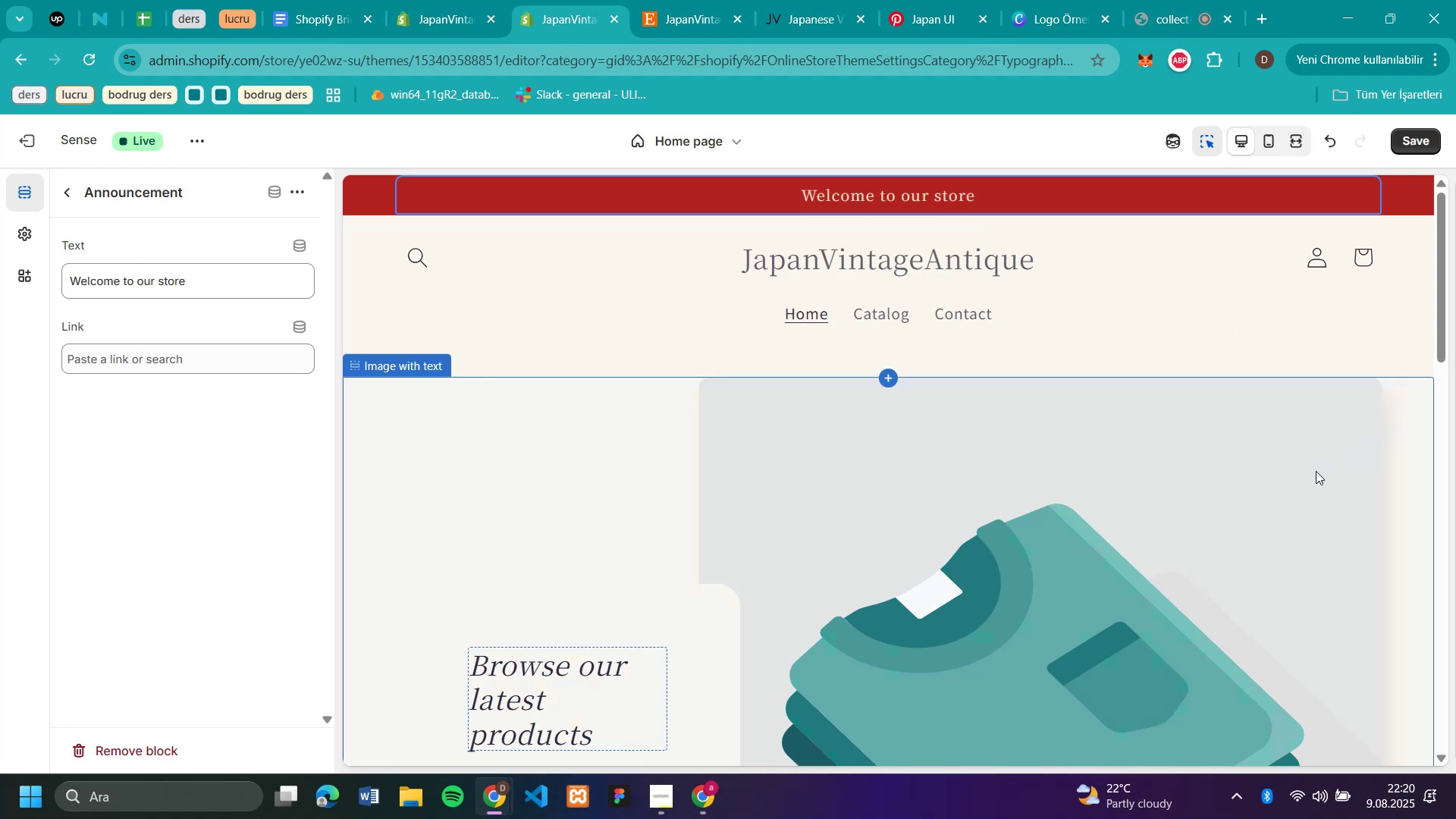 
left_click([576, 25])
 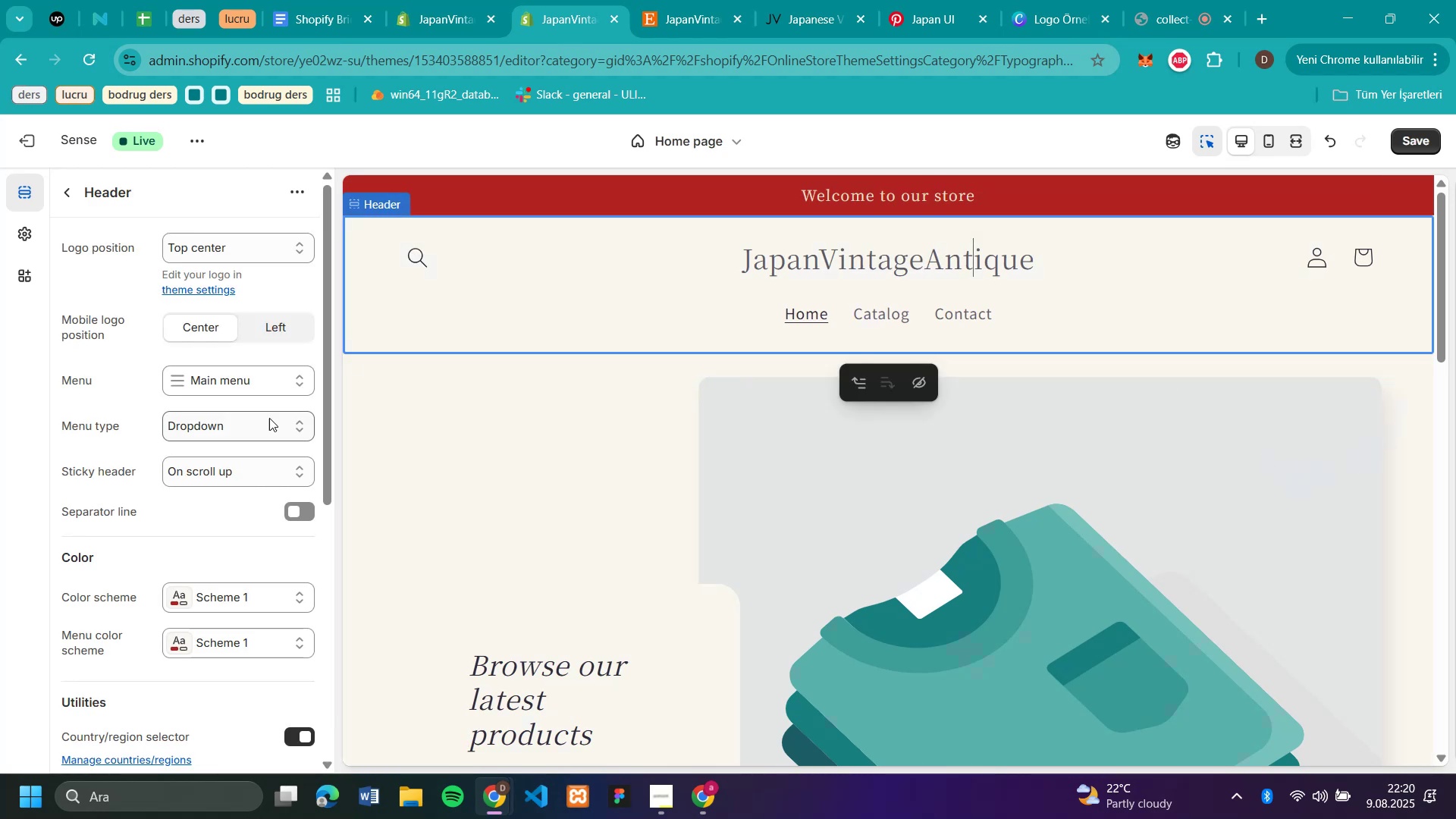 
left_click([974, 255])
 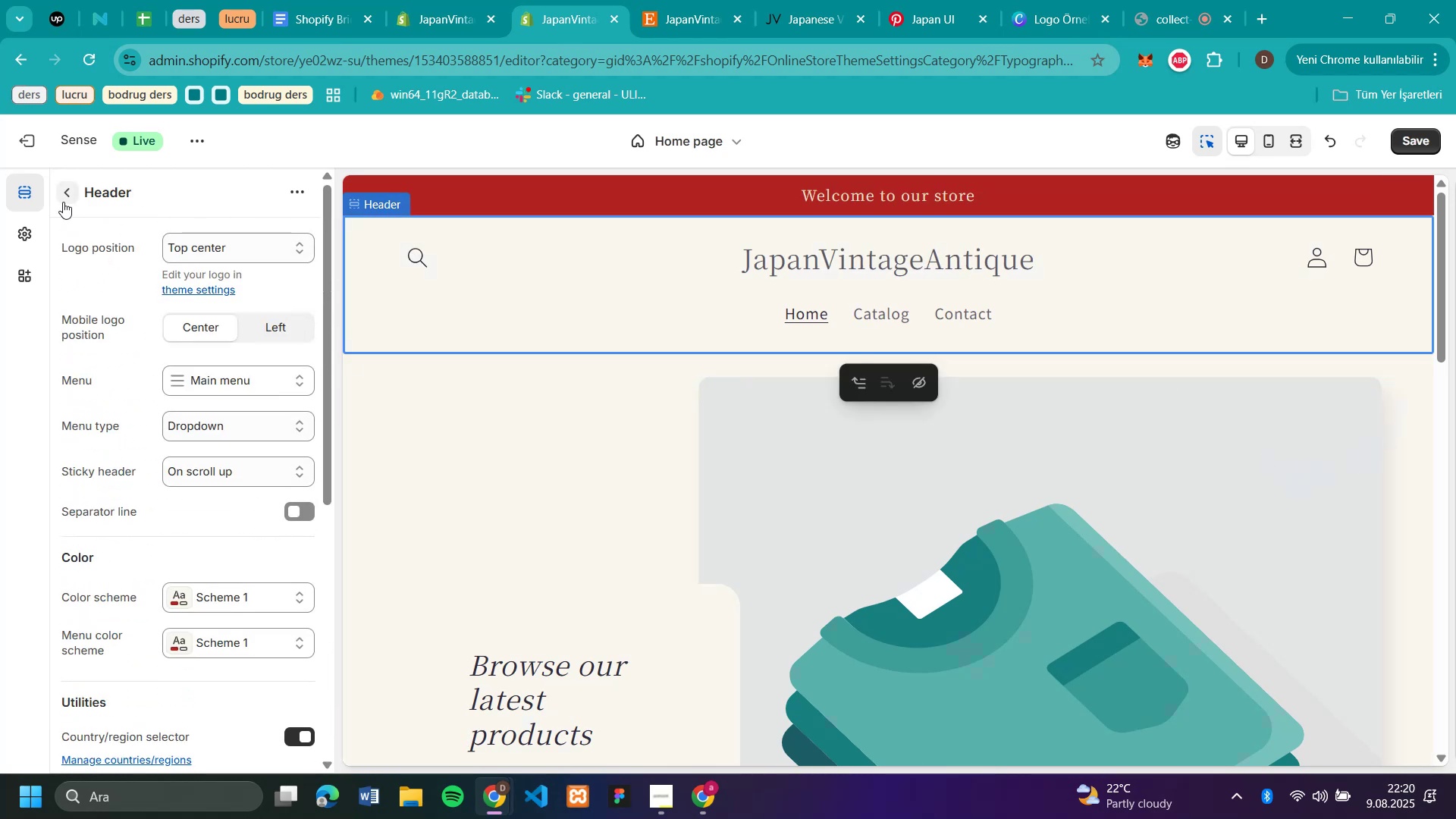 
scroll: coordinate [267, 419], scroll_direction: down, amount: 4.0
 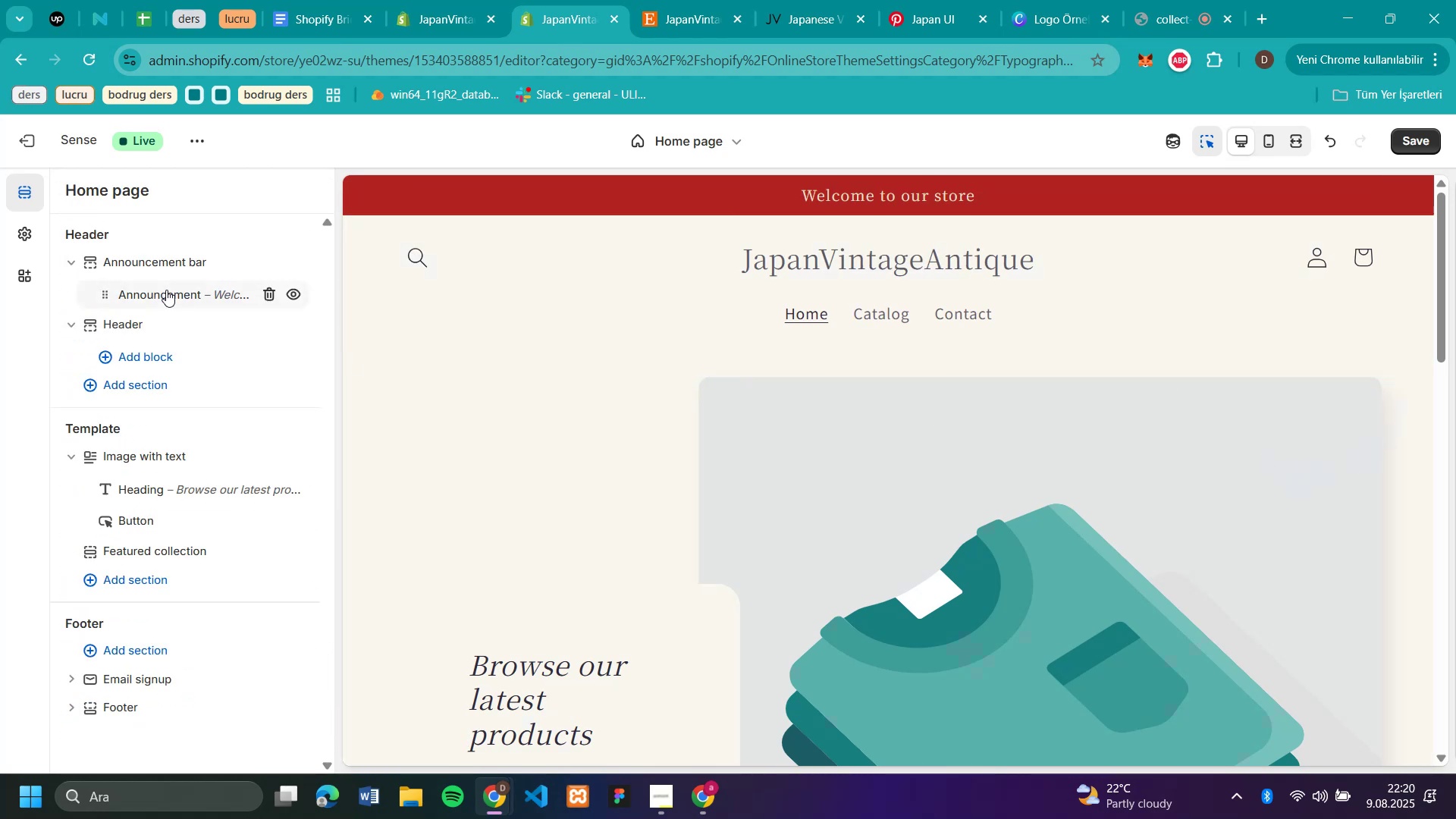 
scroll: coordinate [267, 419], scroll_direction: up, amount: 4.0
 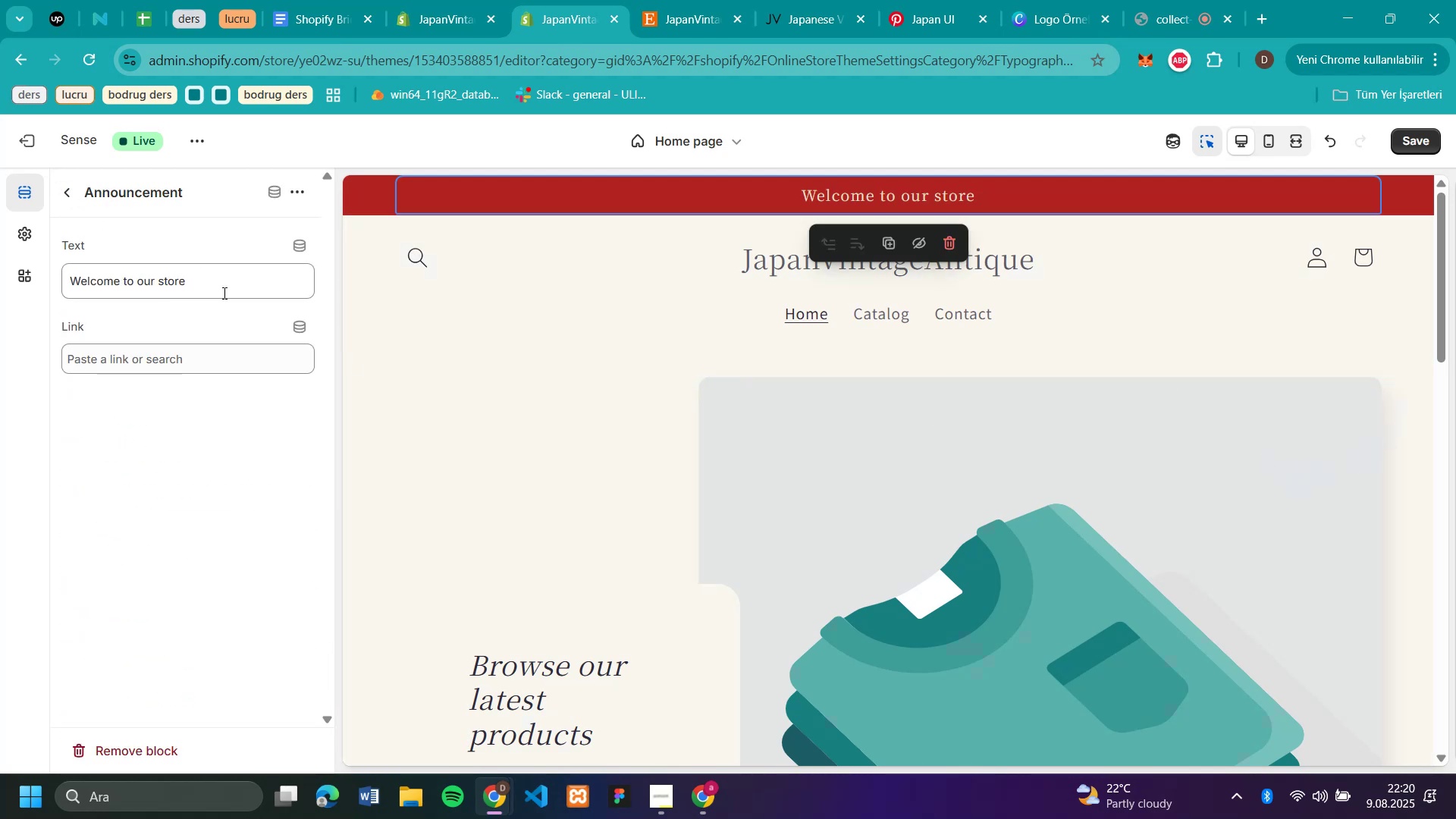 
left_click([63, 202])
 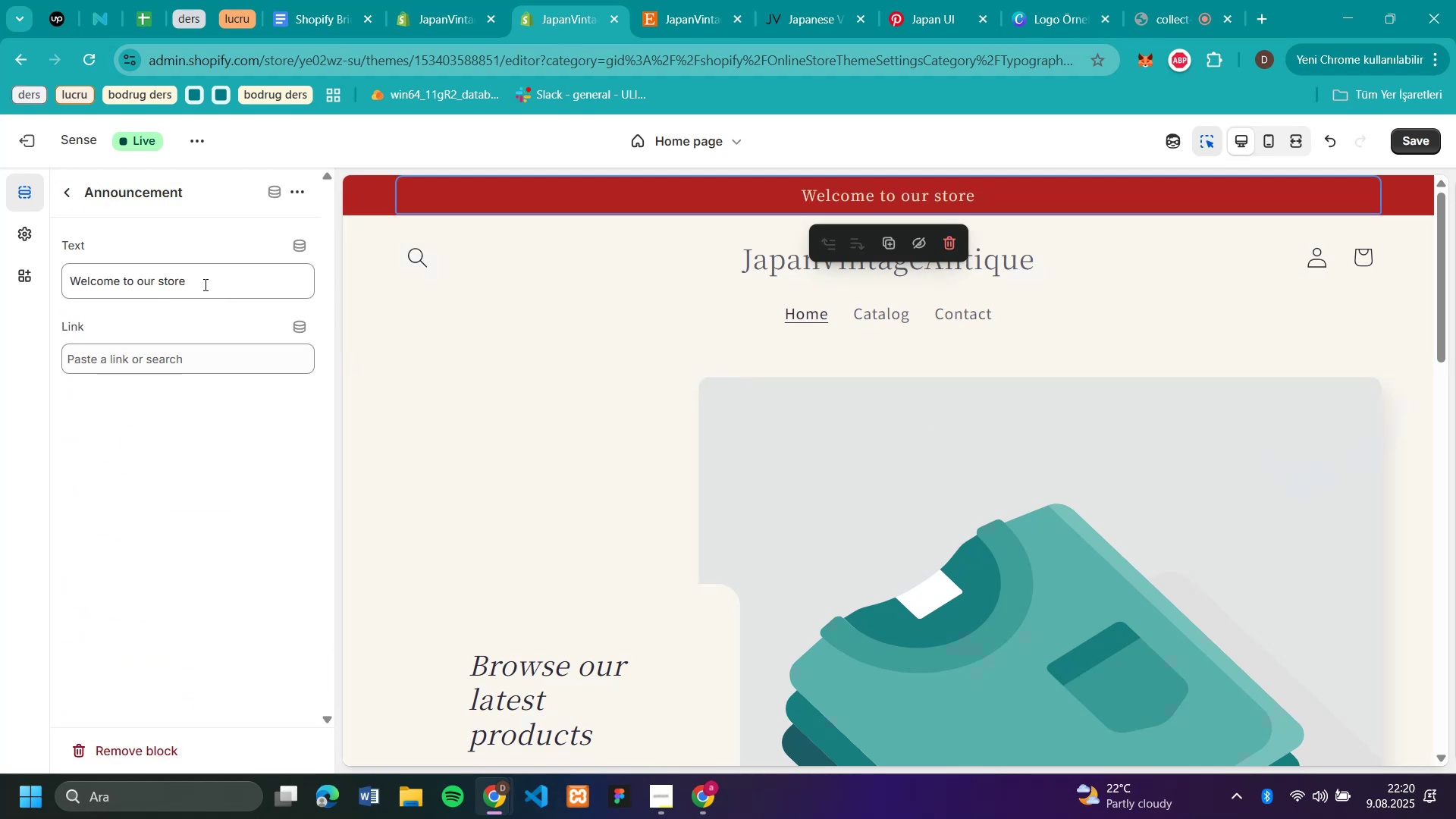 
left_click([166, 290])
 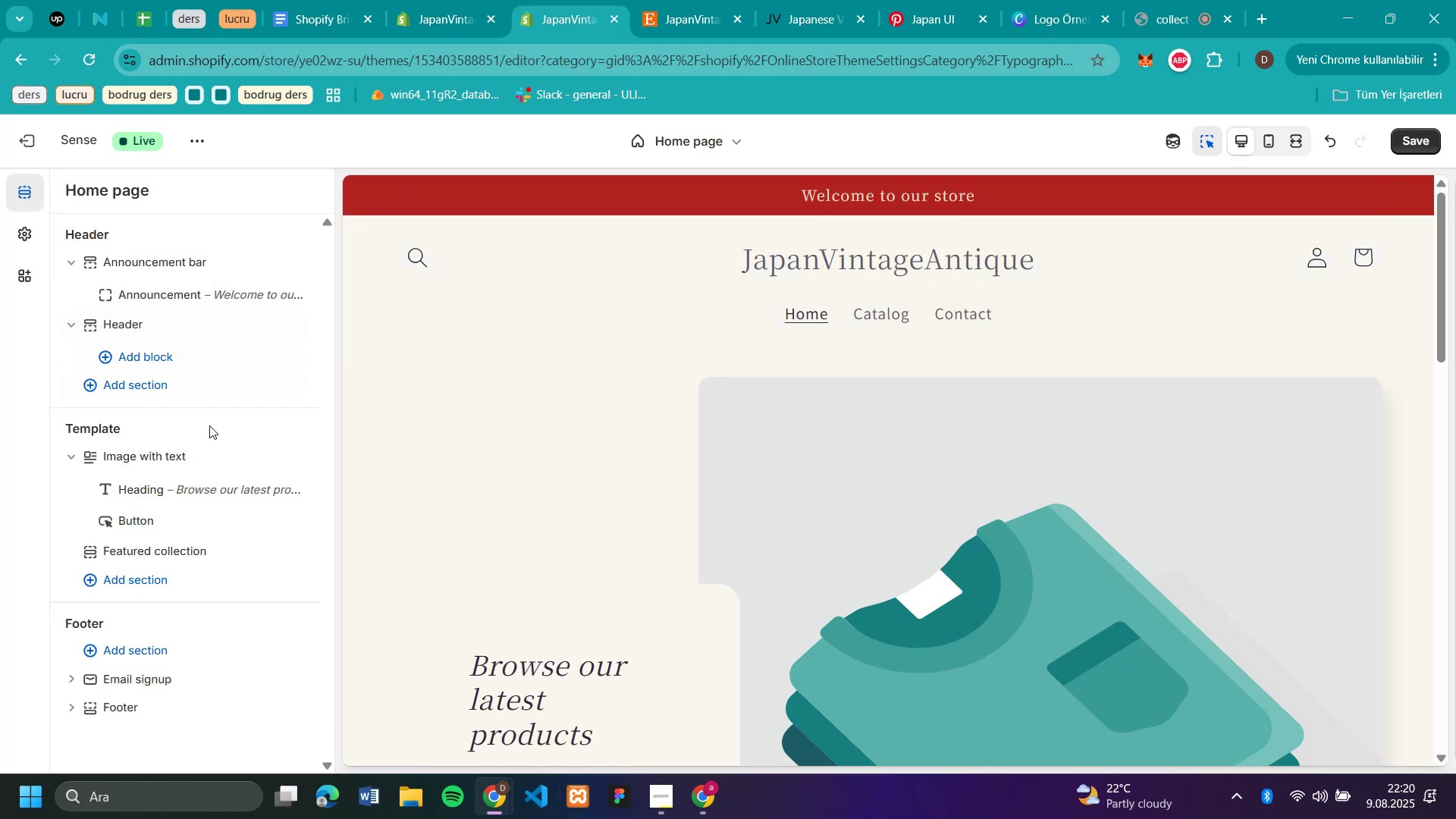 
left_click([69, 189])
 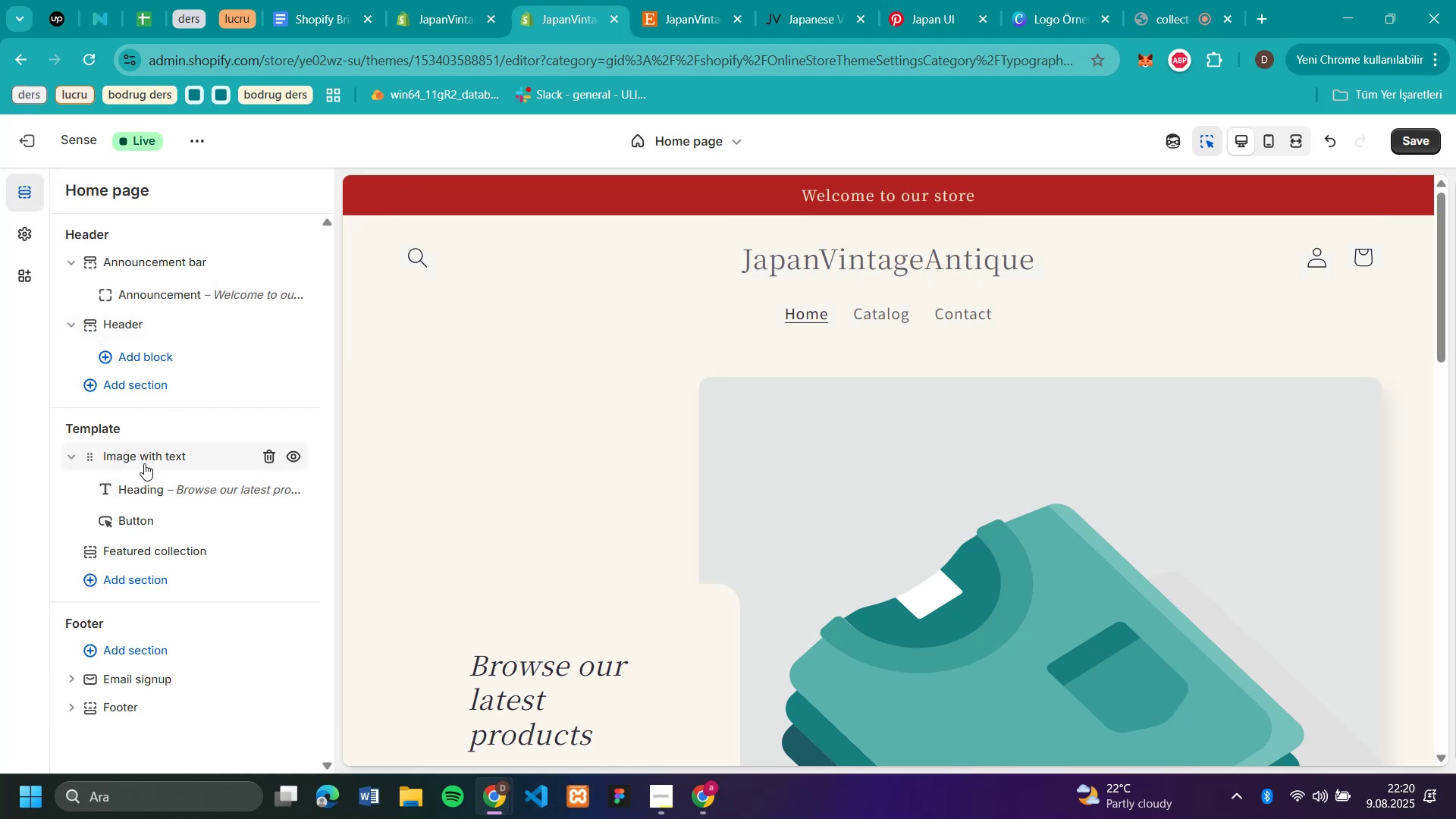 
wait(8.11)
 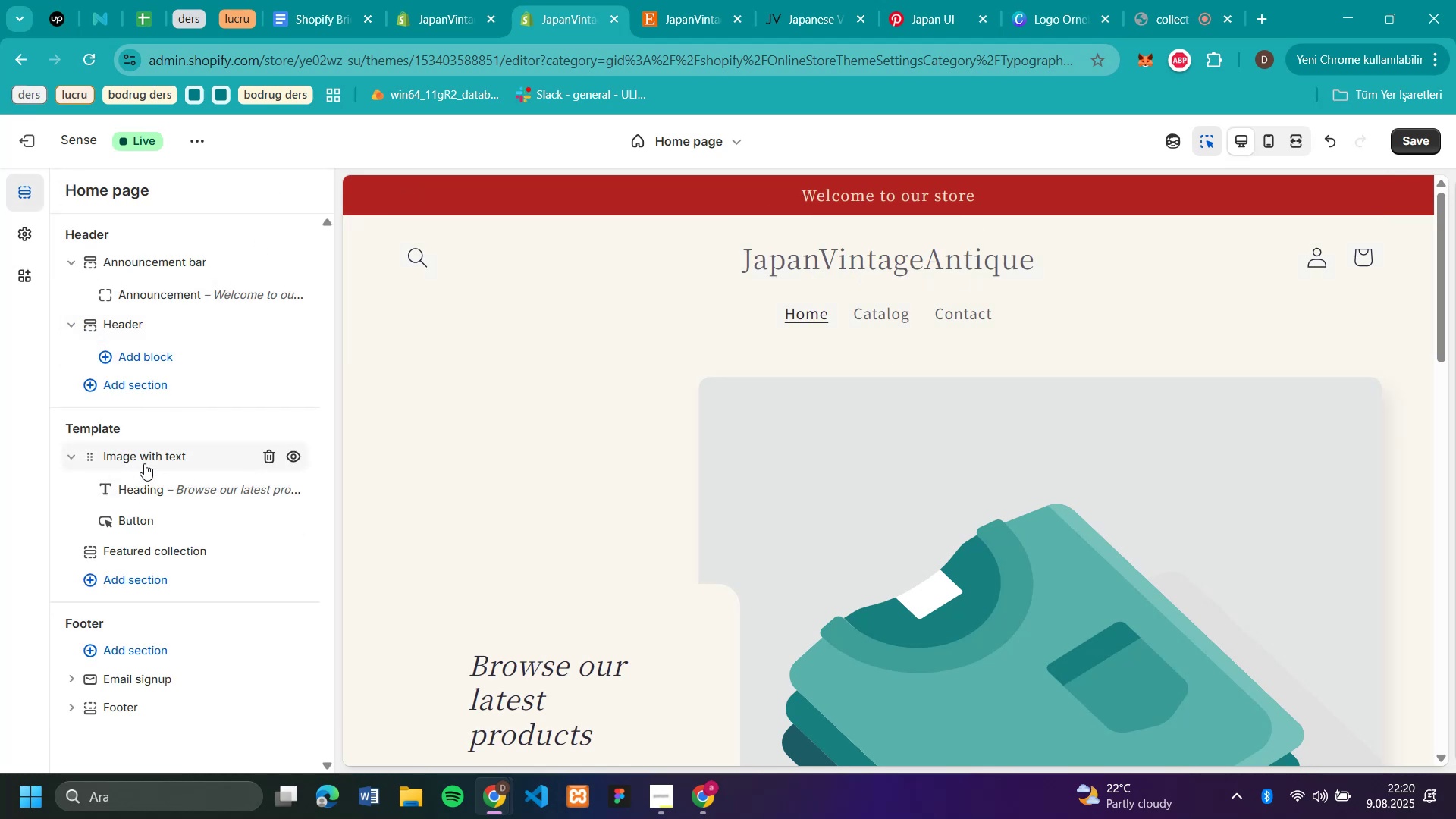 
left_click([131, 318])
 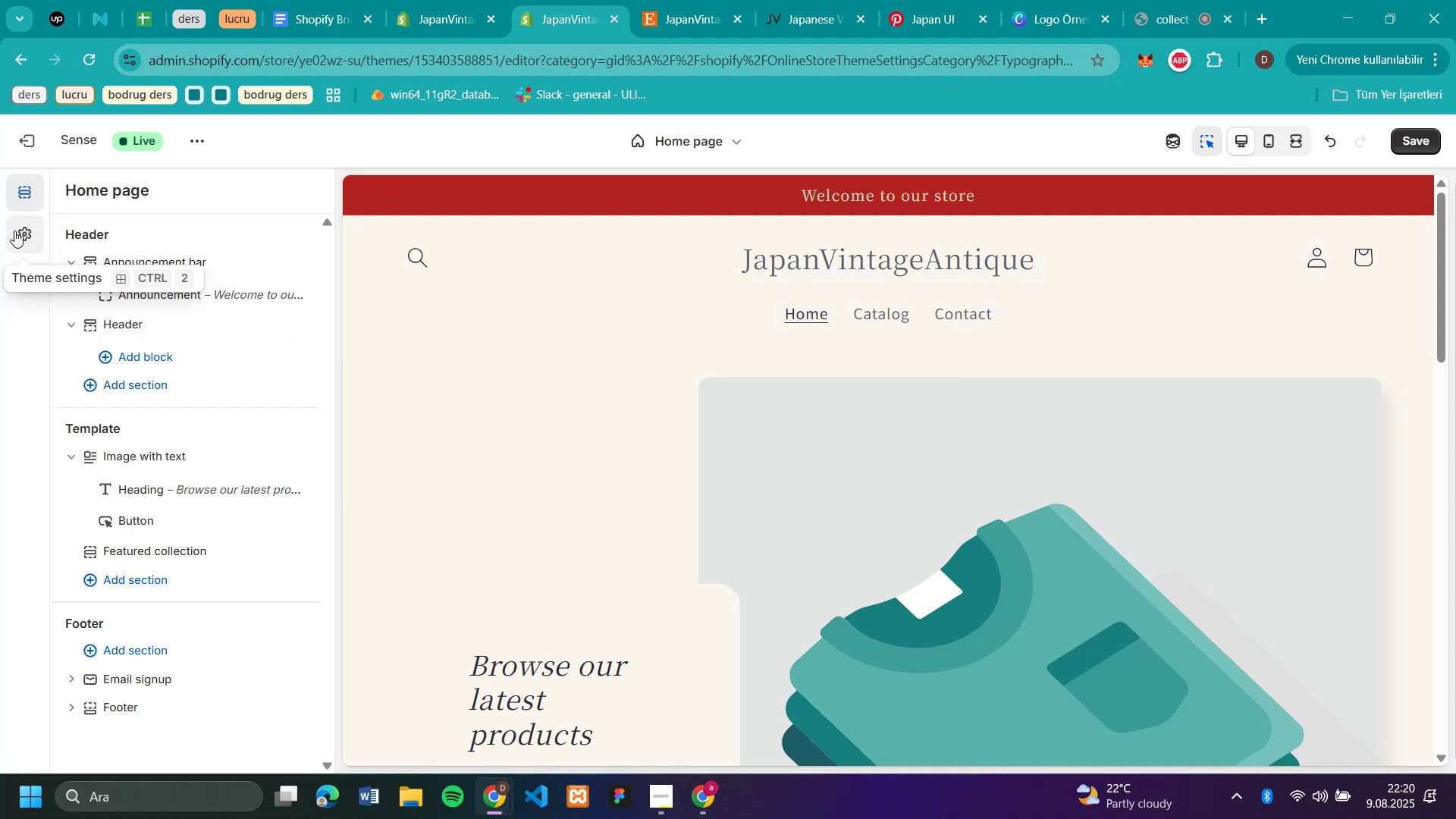 
left_click([59, 195])
 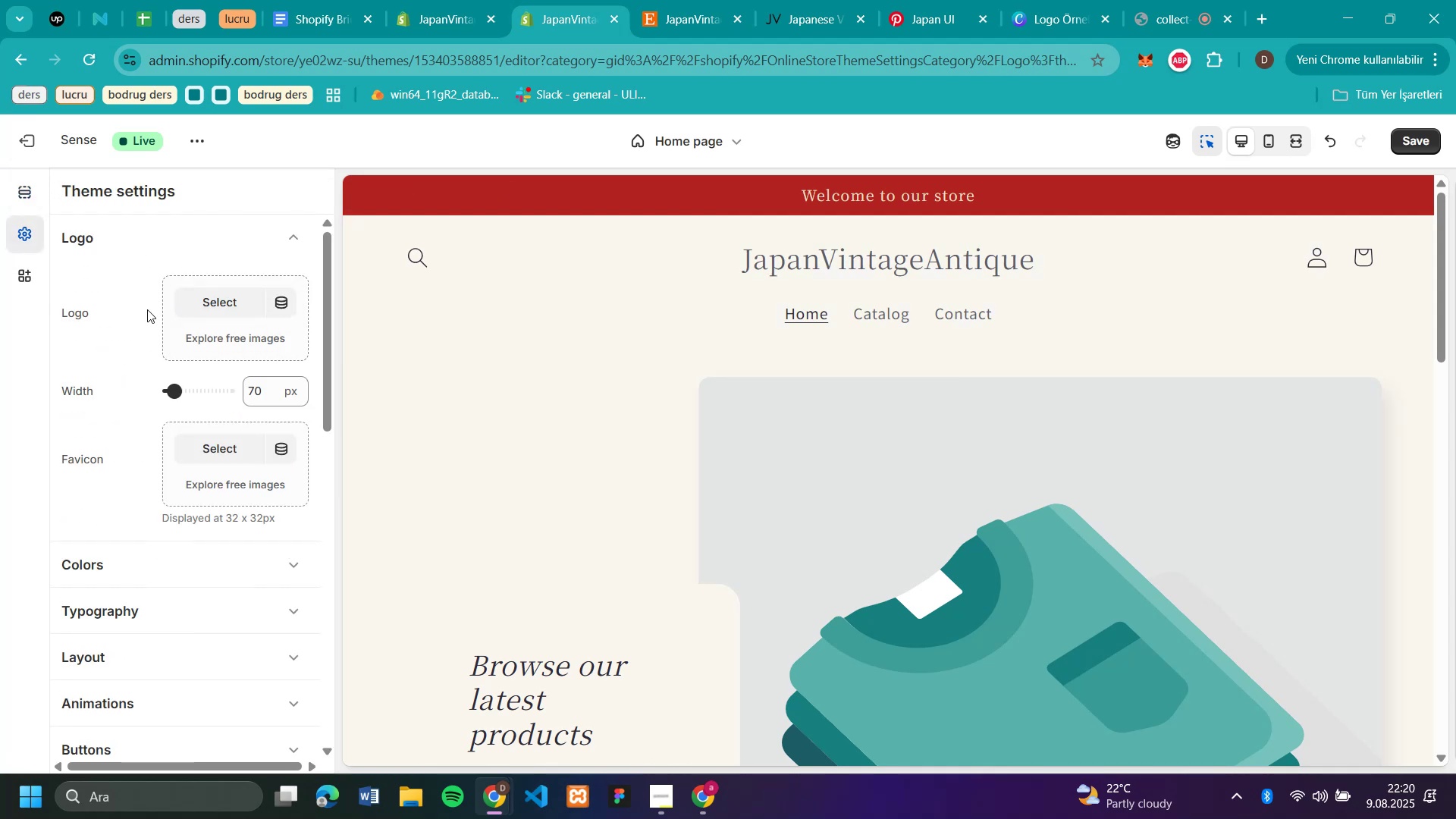 
left_click([16, 233])
 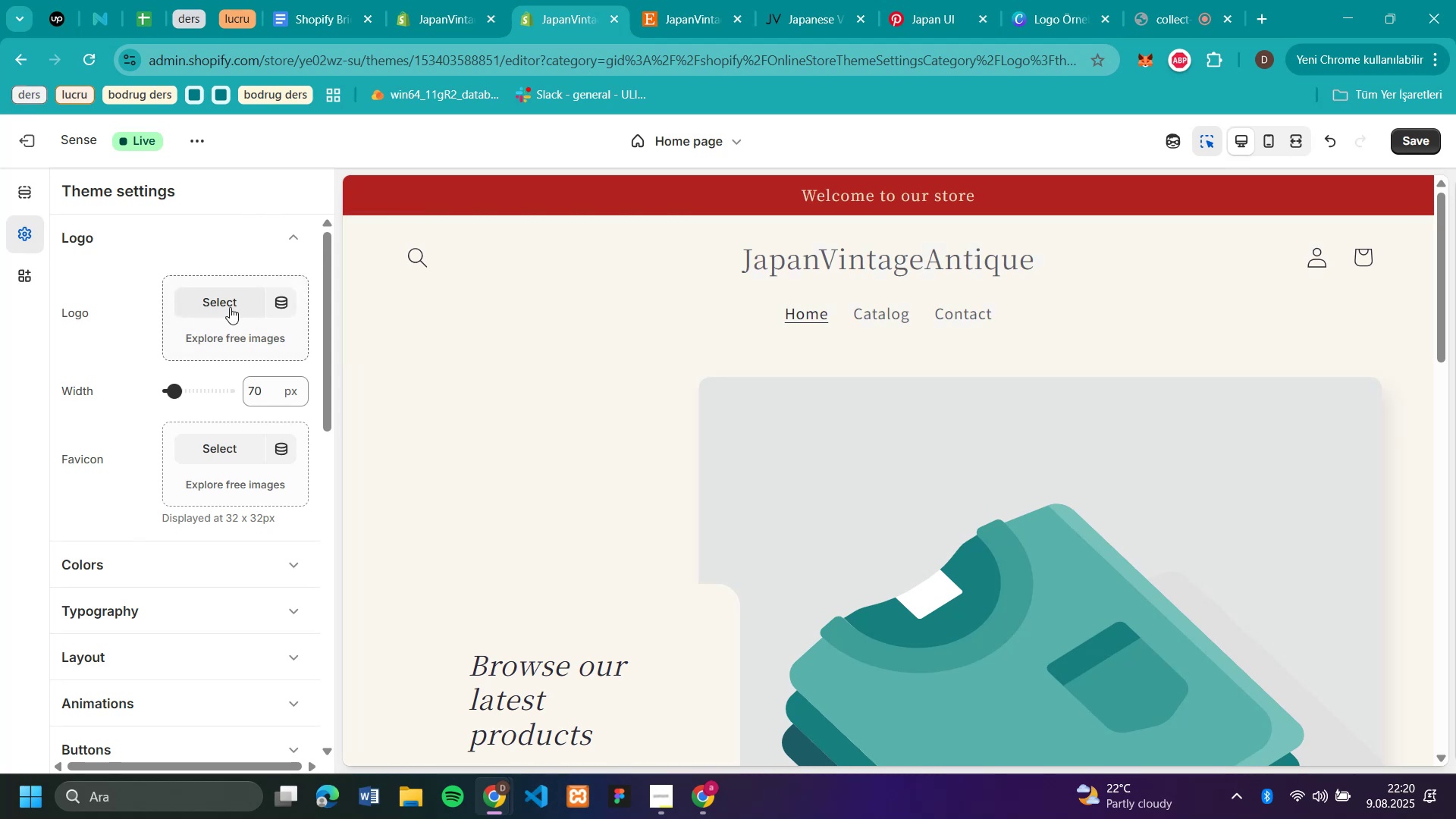 
wait(11.06)
 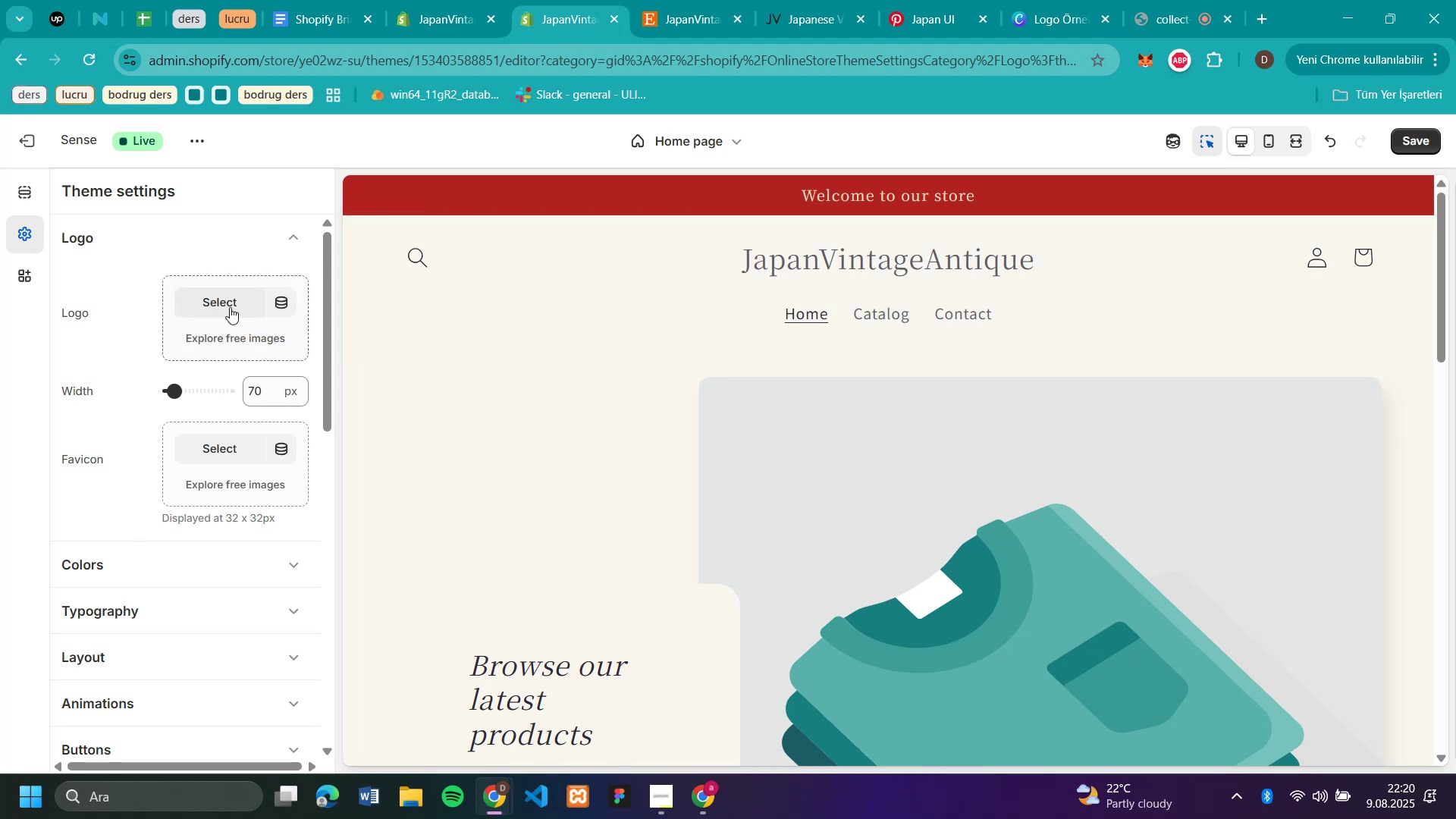 
left_click([1066, 17])
 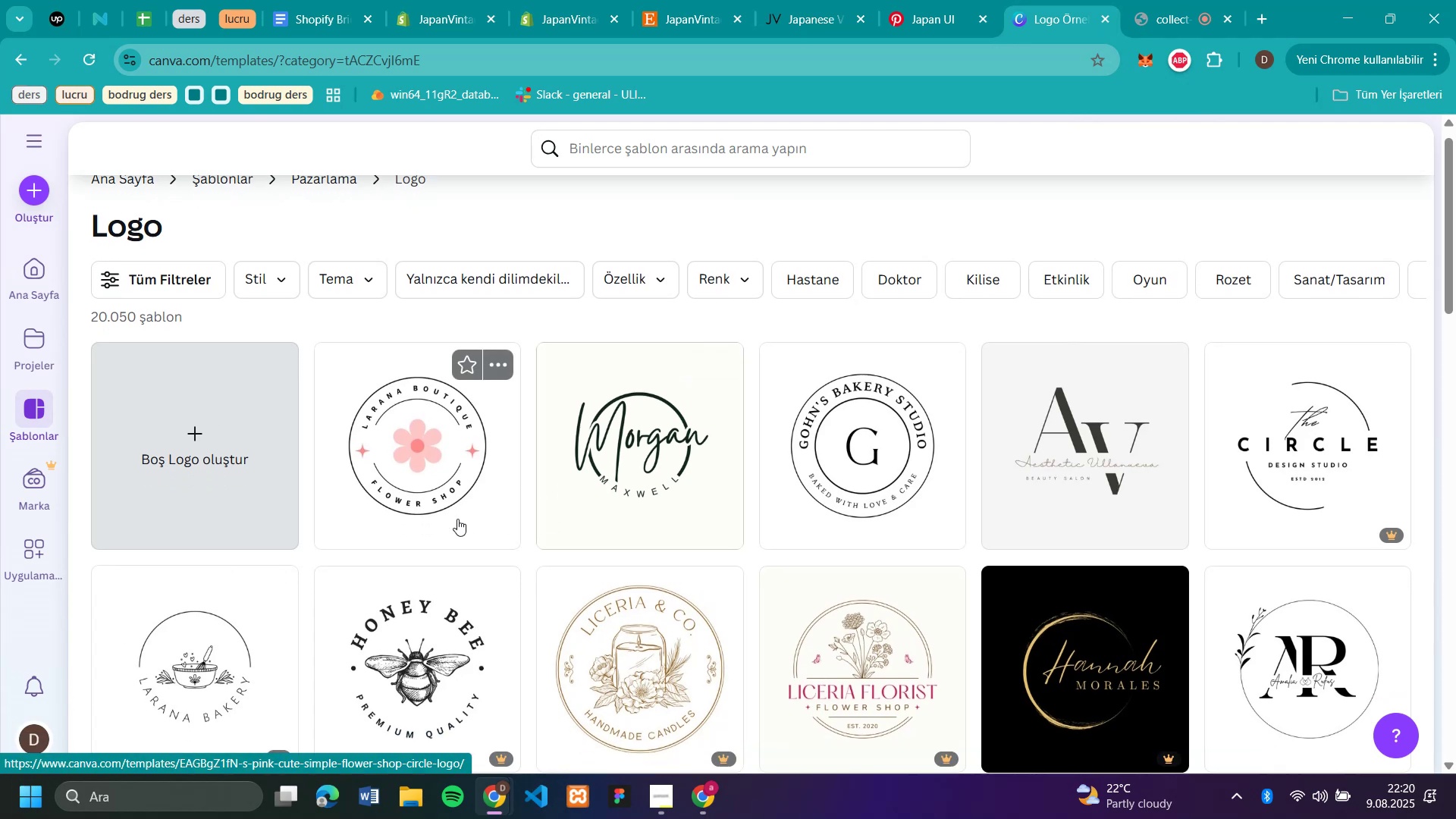 
wait(7.88)
 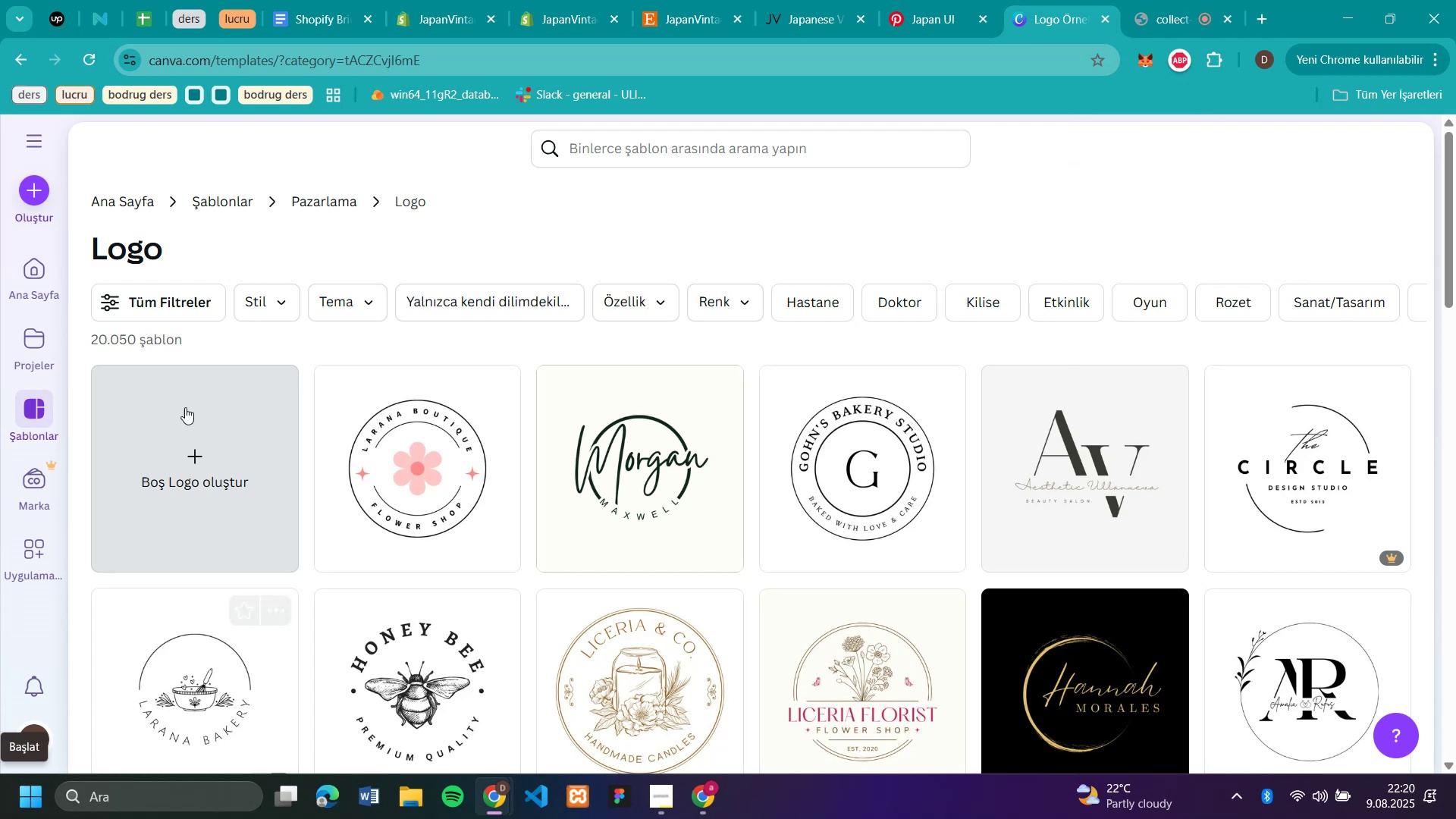 
scroll: coordinate [457, 519], scroll_direction: down, amount: 2.0
 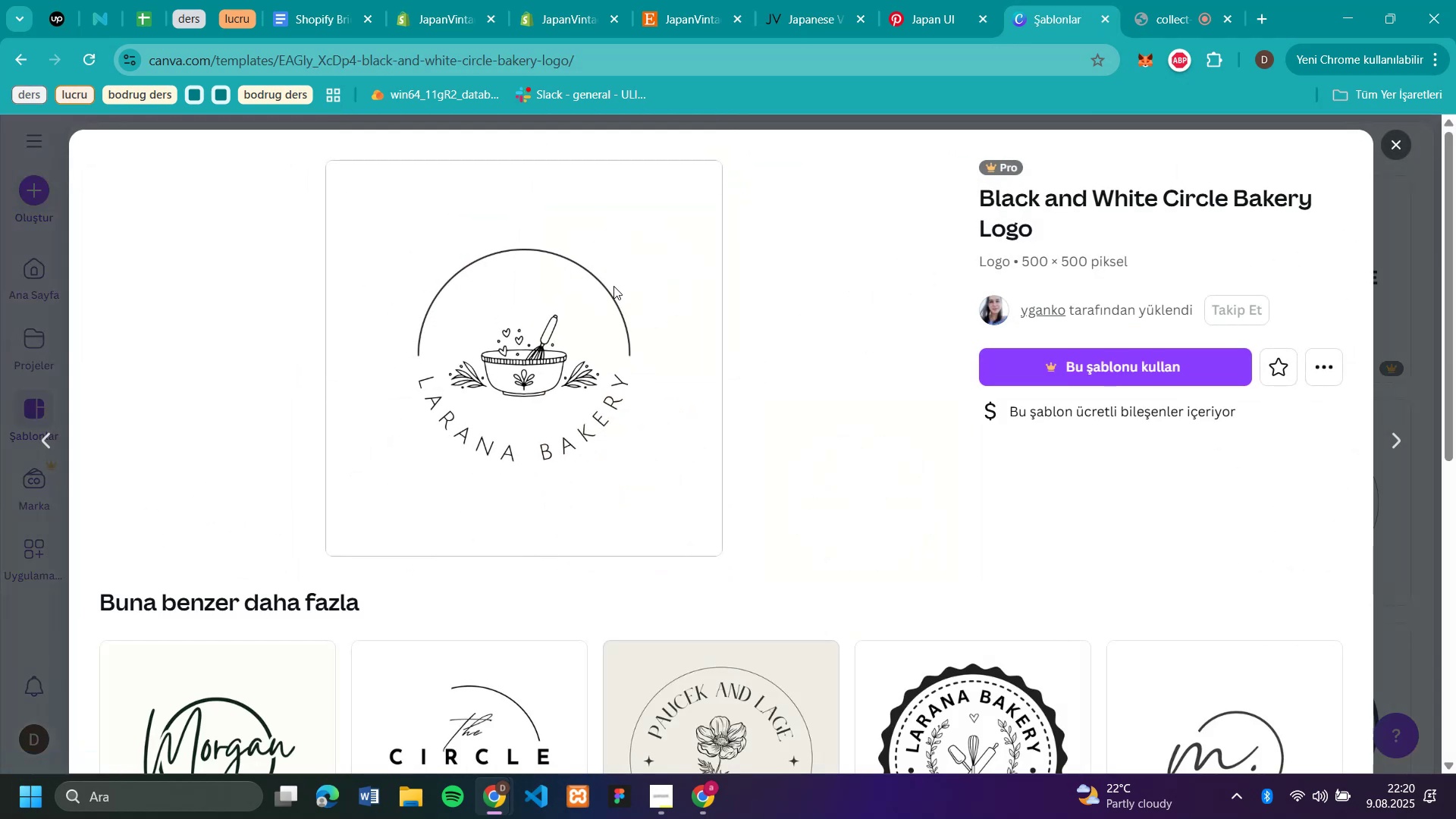 
left_click([154, 519])
 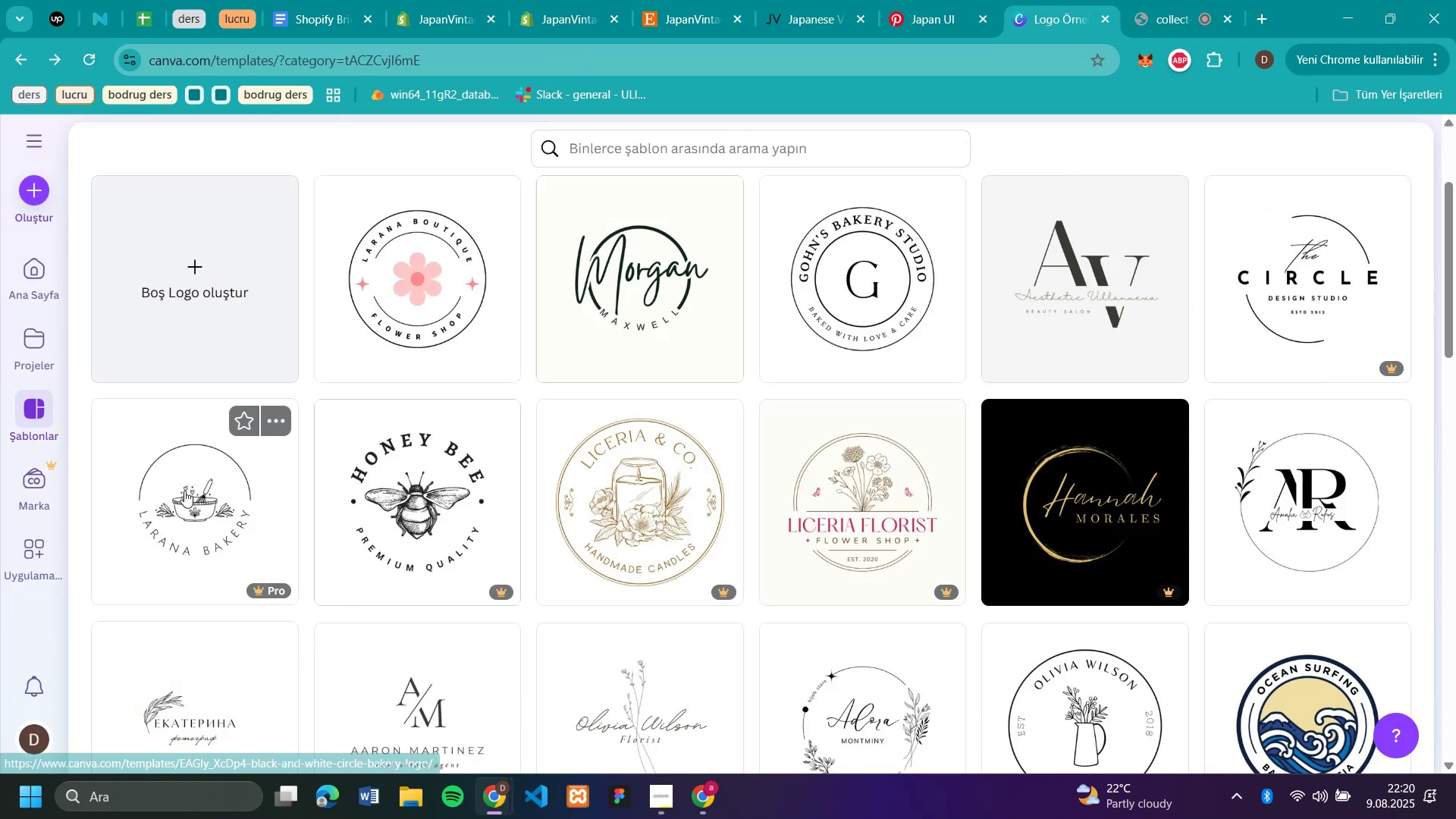 
left_click([1387, 143])
 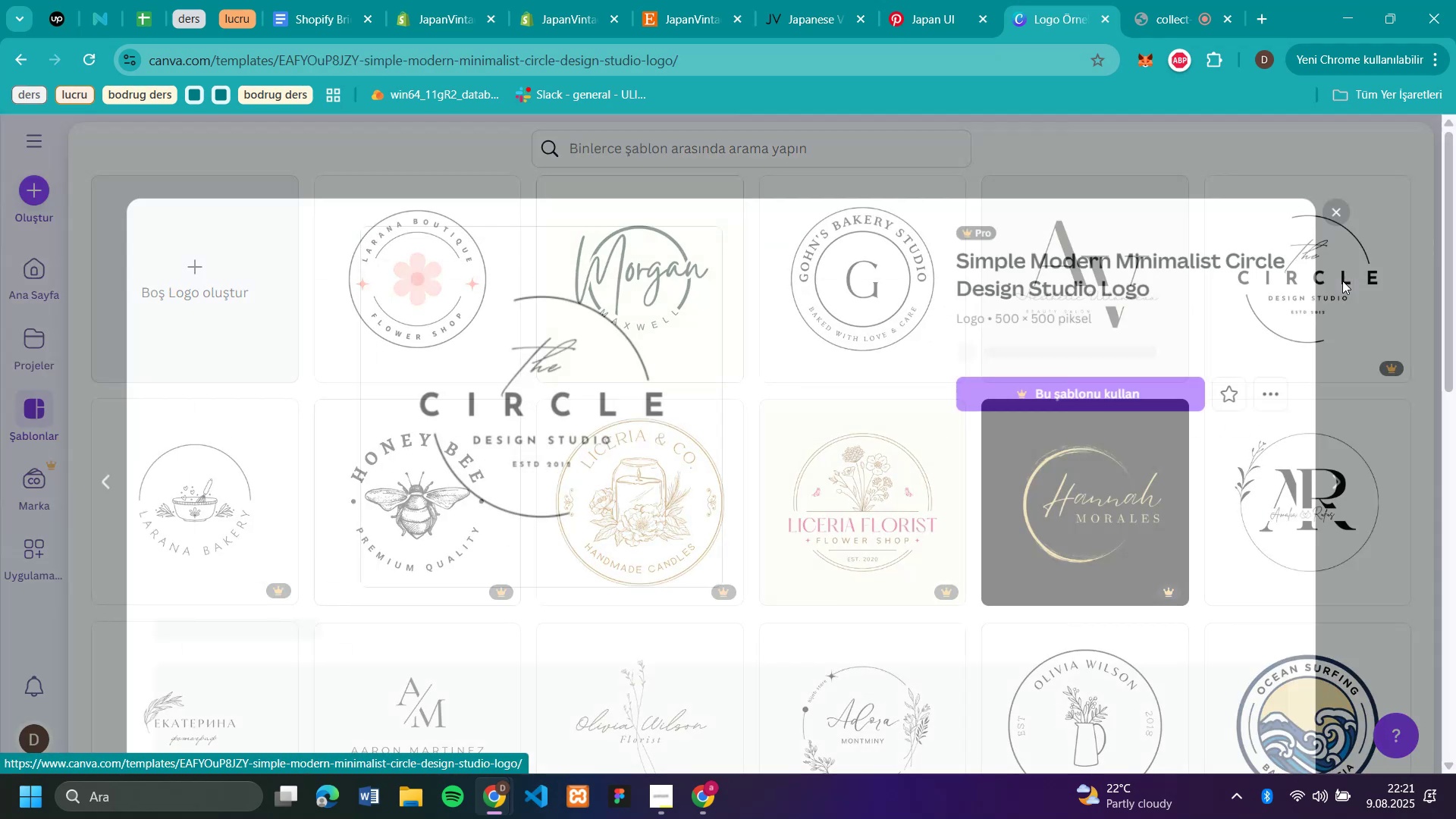 
wait(6.52)
 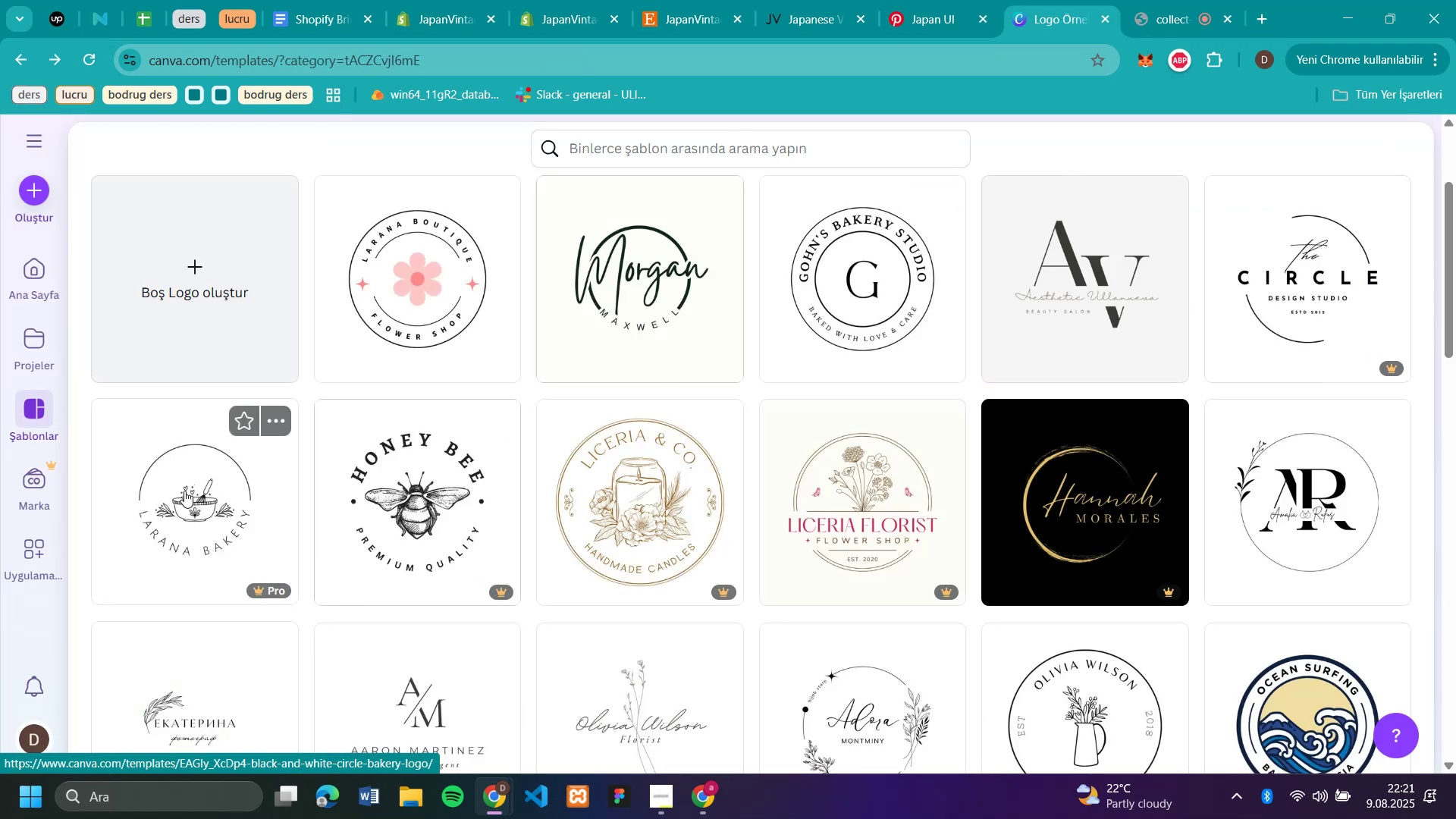 
left_click([1342, 281])
 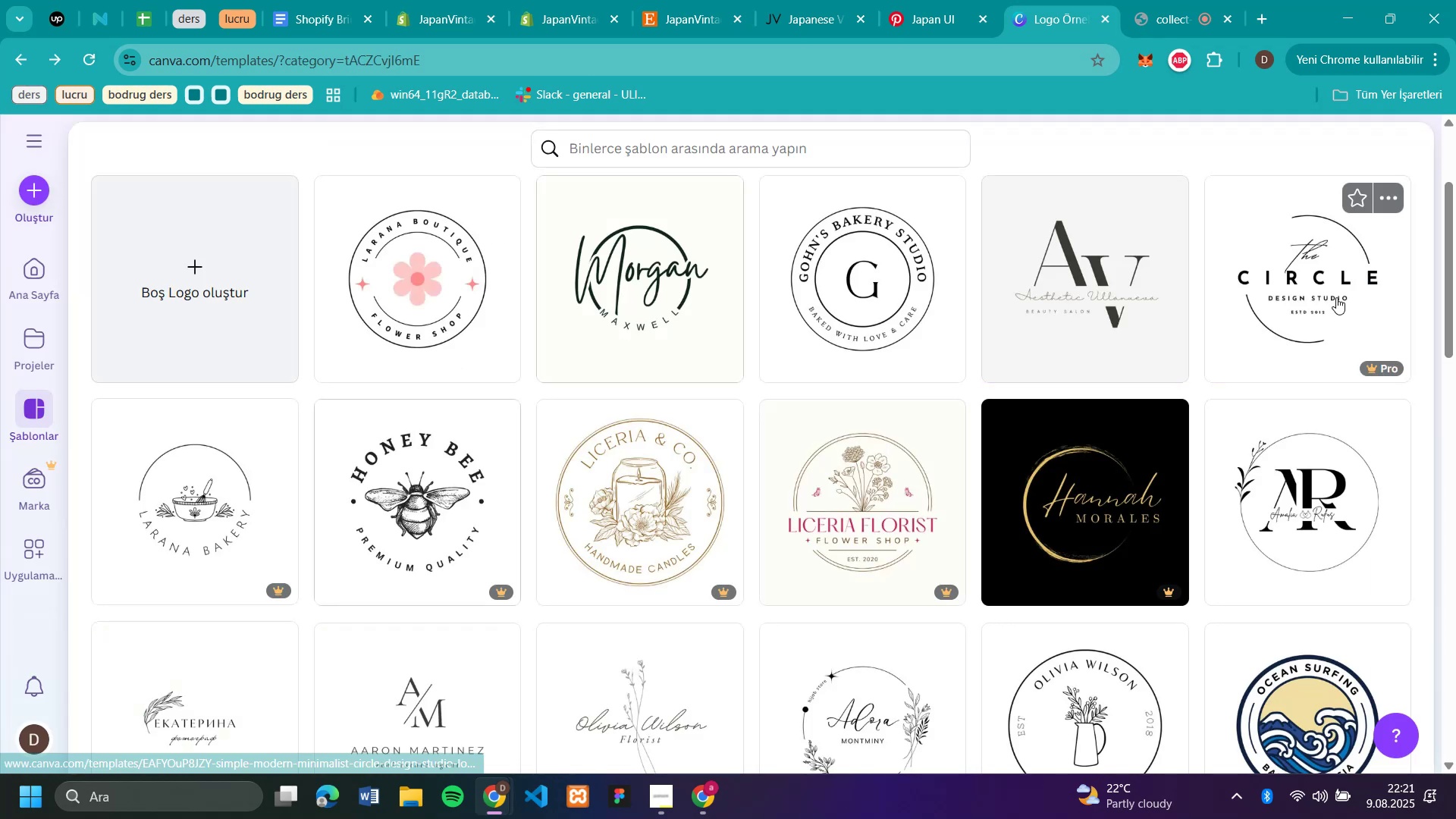 
wait(5.04)
 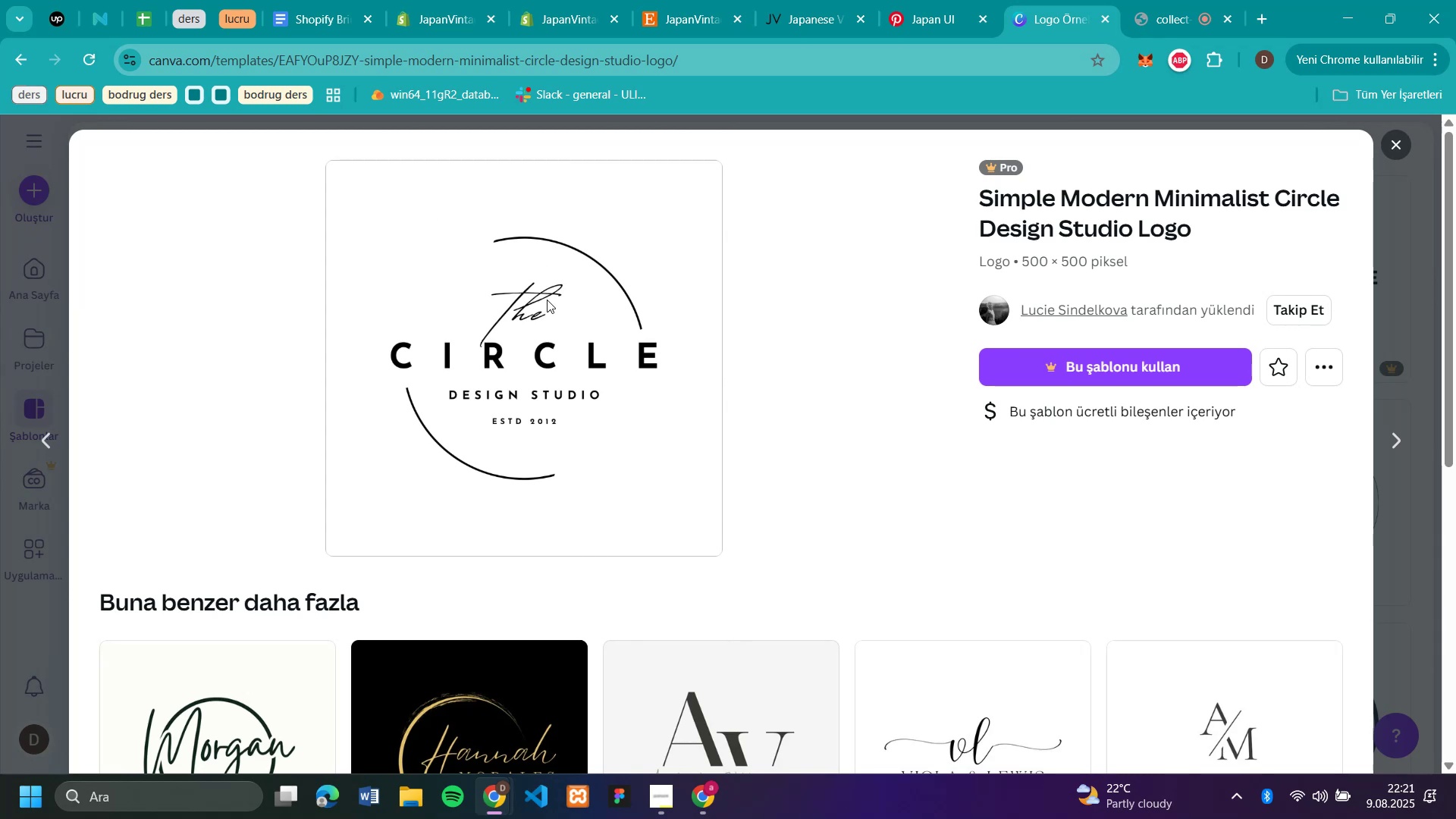 
left_click([1400, 152])
 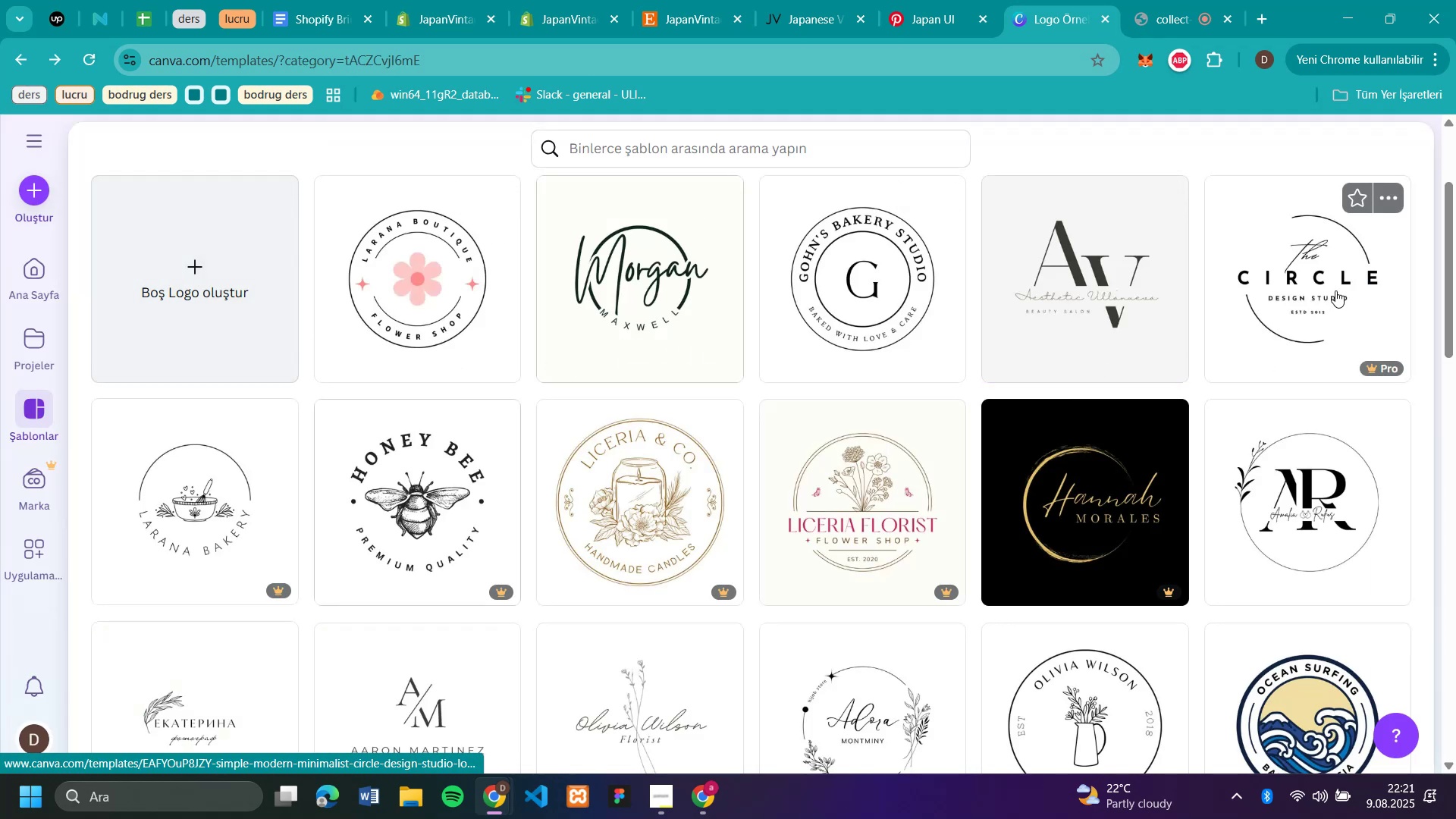 
wait(8.22)
 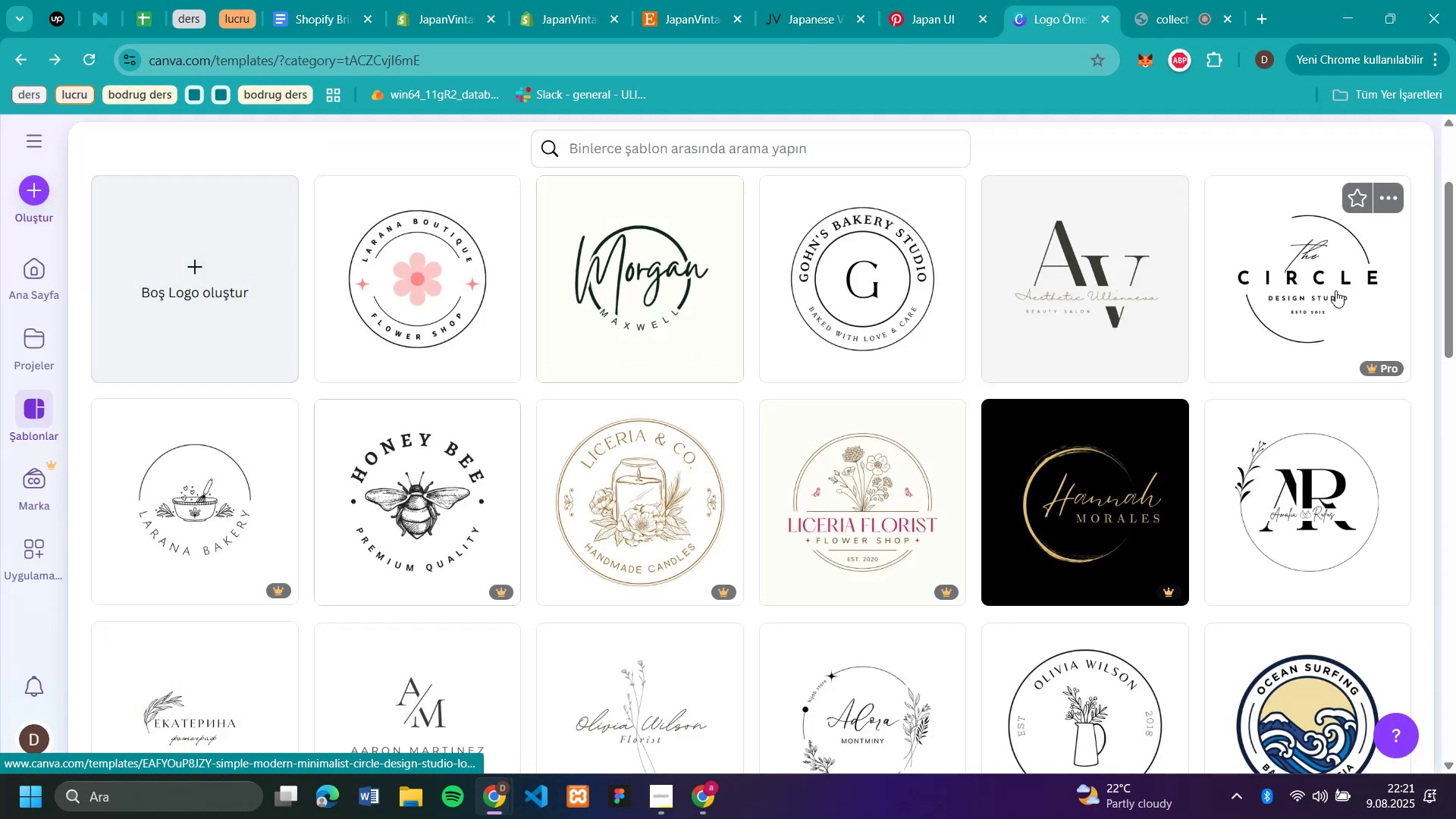 
scroll: coordinate [852, 297], scroll_direction: none, amount: 0.0
 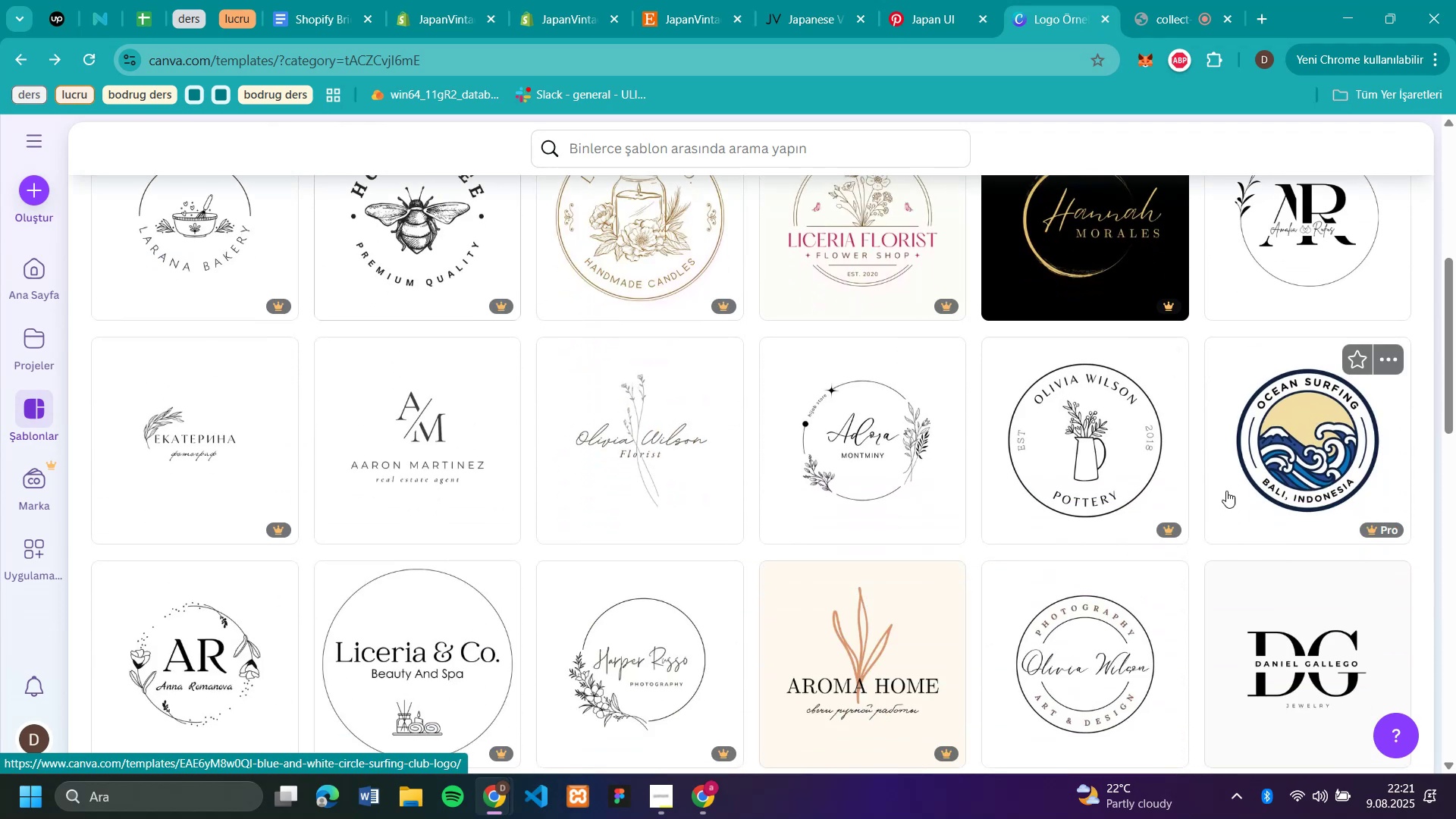 
scroll: coordinate [1220, 492], scroll_direction: down, amount: 9.0
 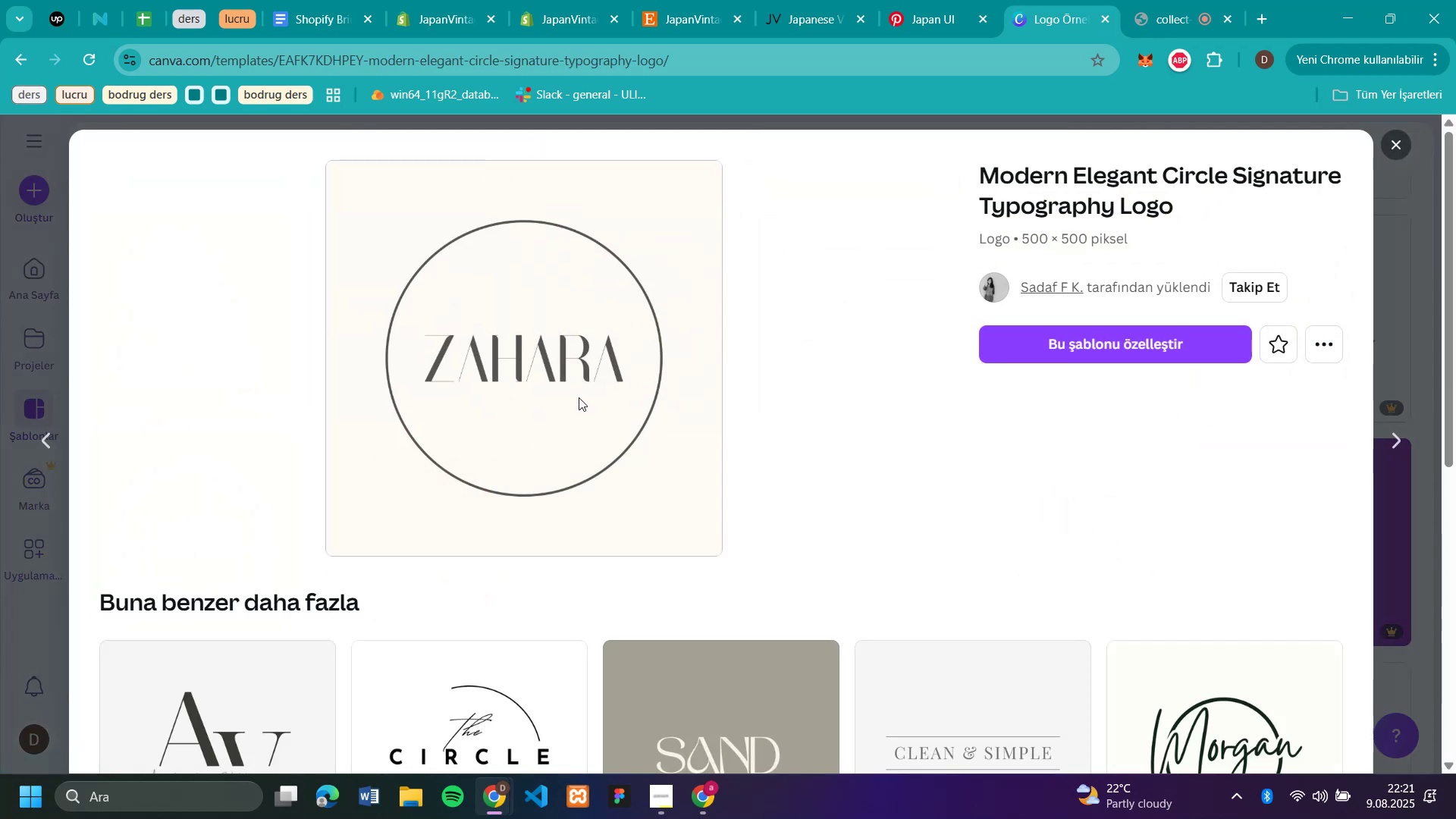 
left_click([212, 538])
 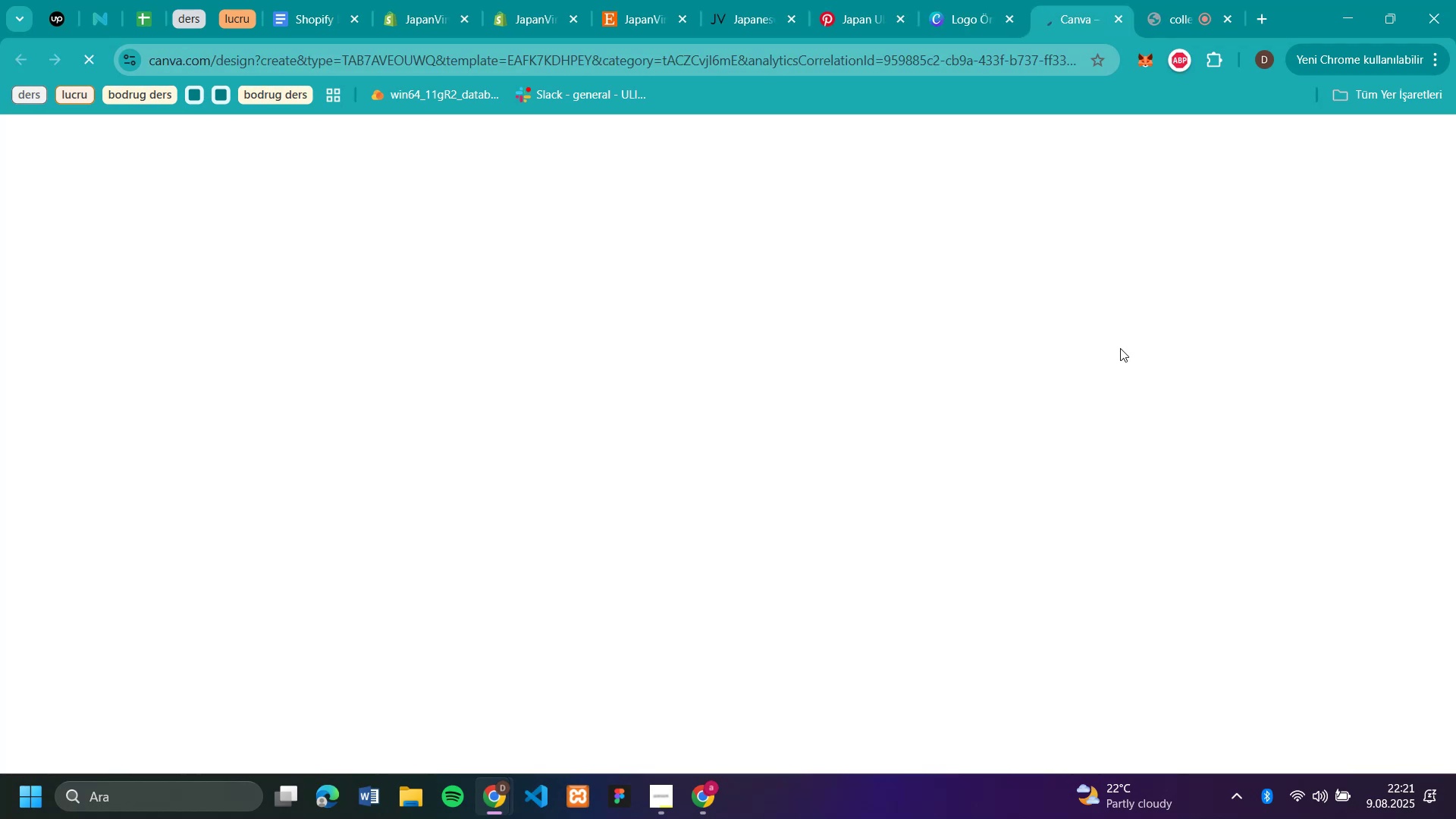 
left_click([1120, 348])
 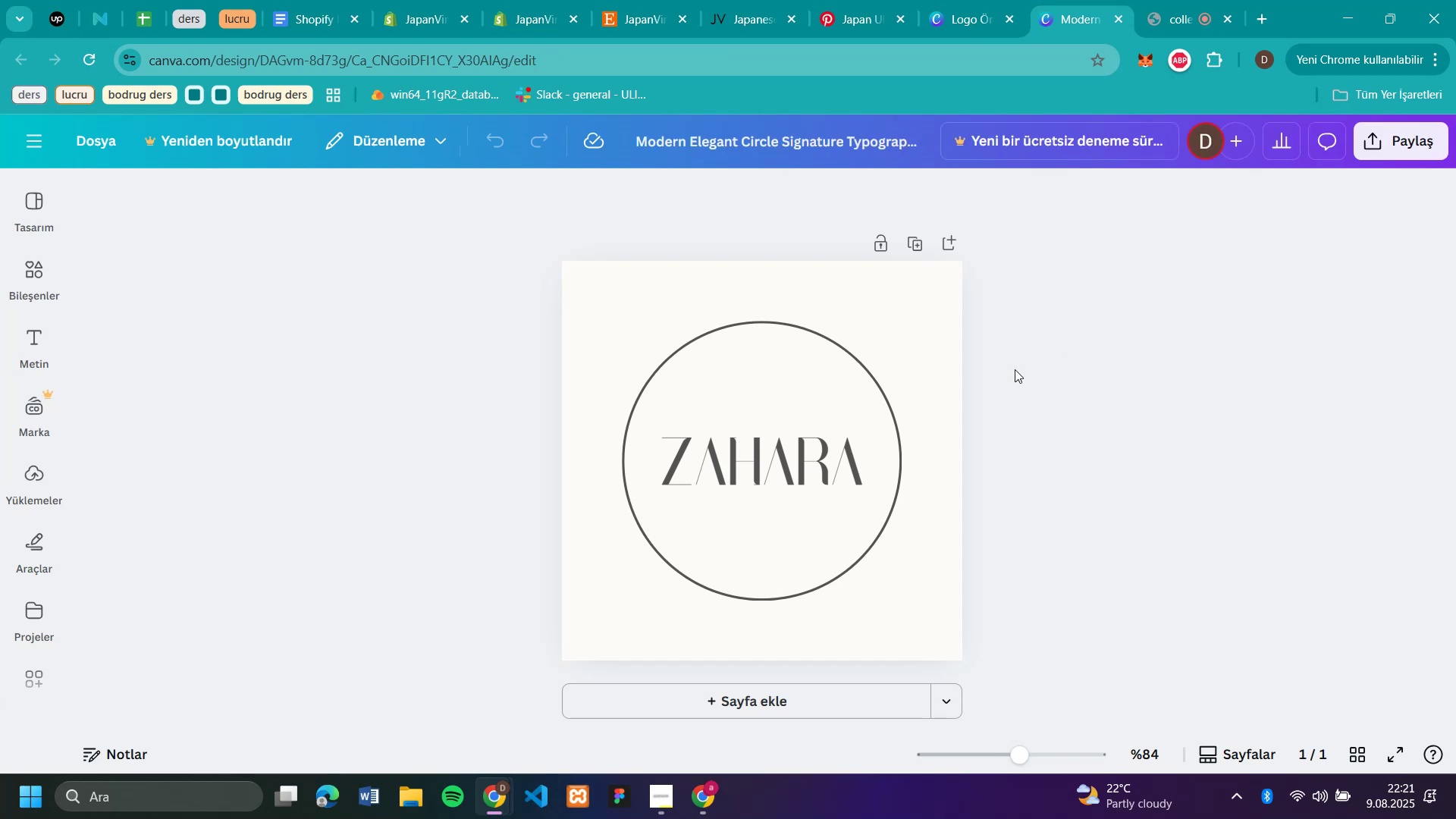 
wait(5.74)
 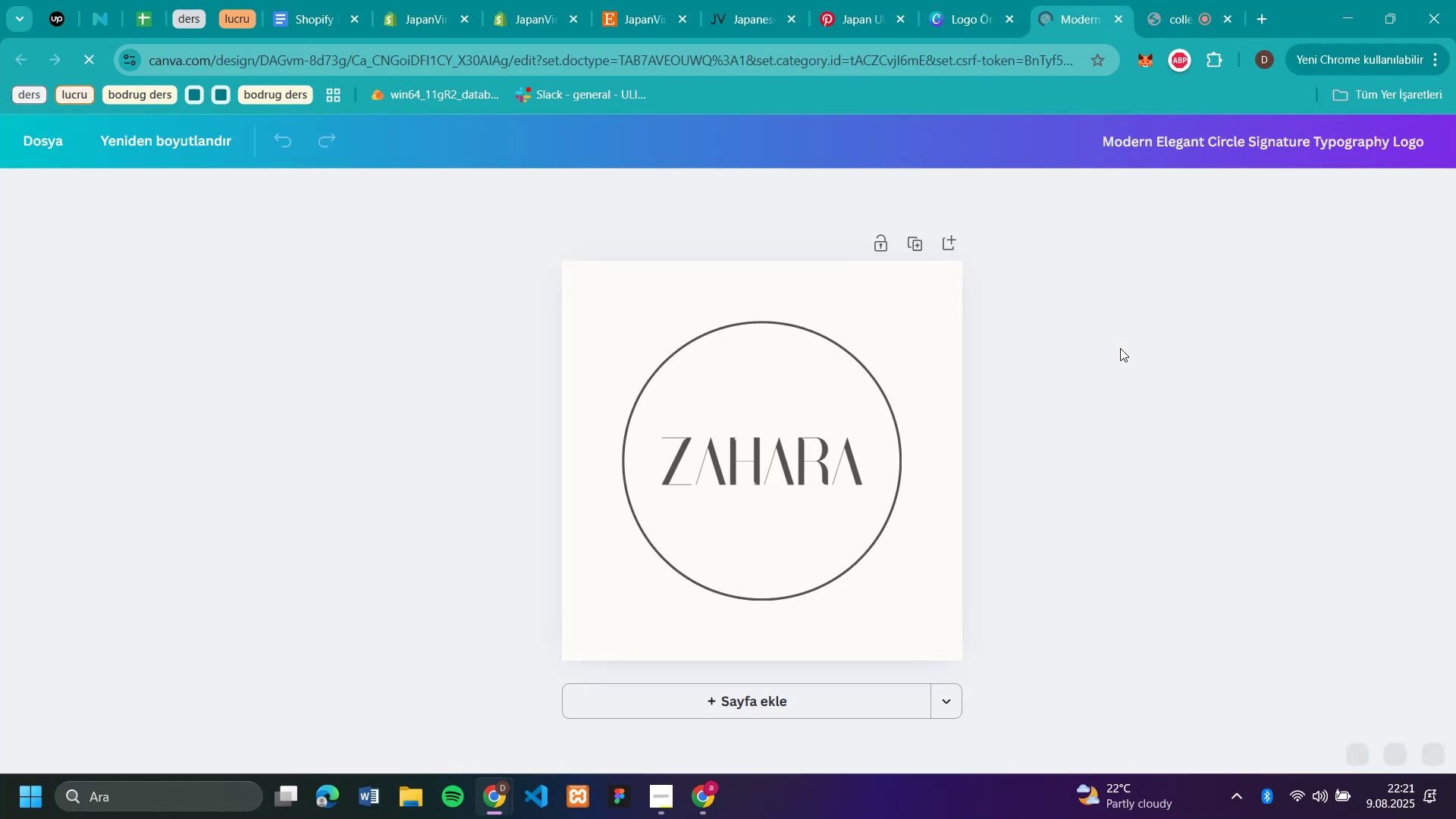 
left_click([1070, 344])
 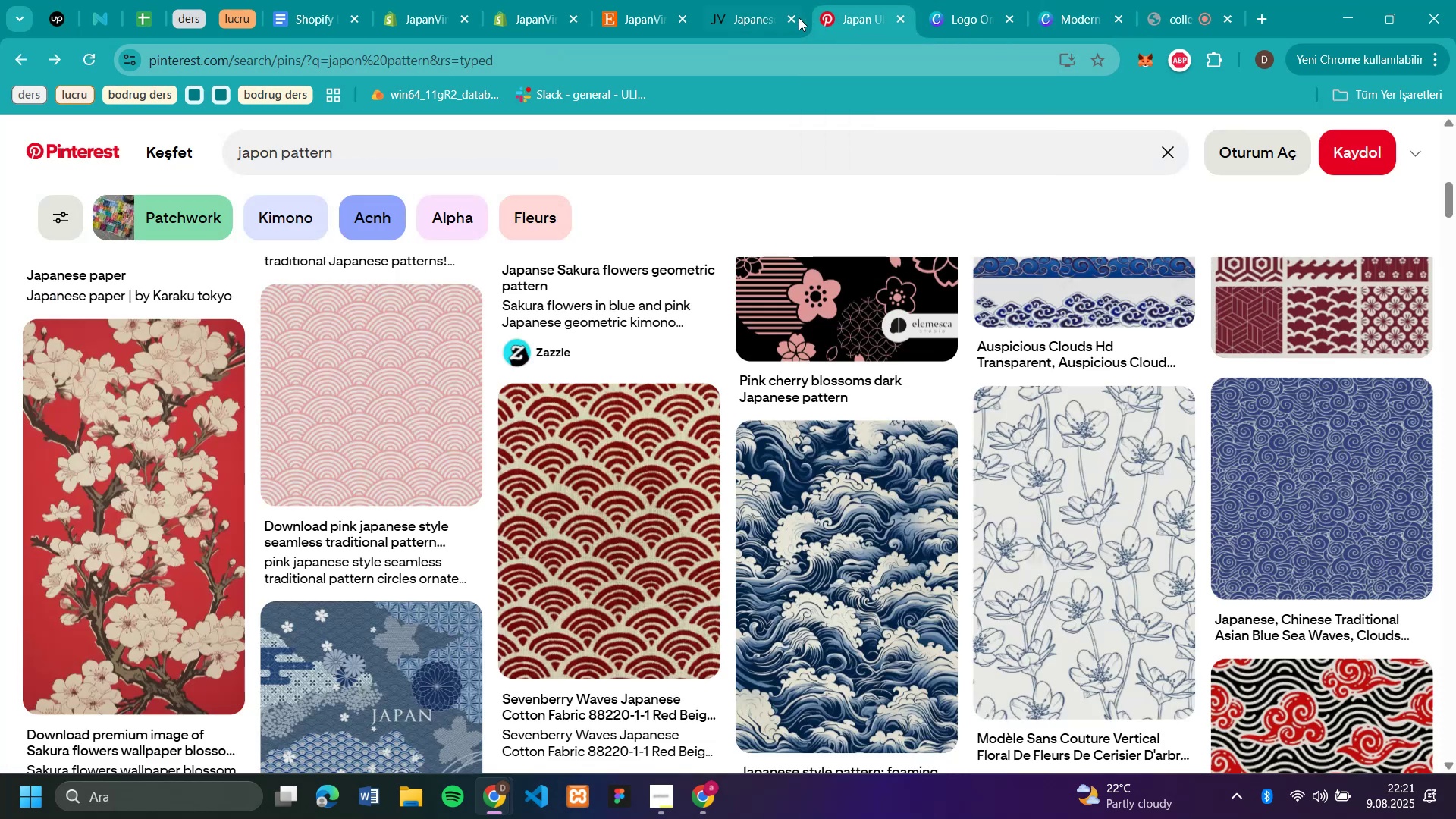 
wait(5.22)
 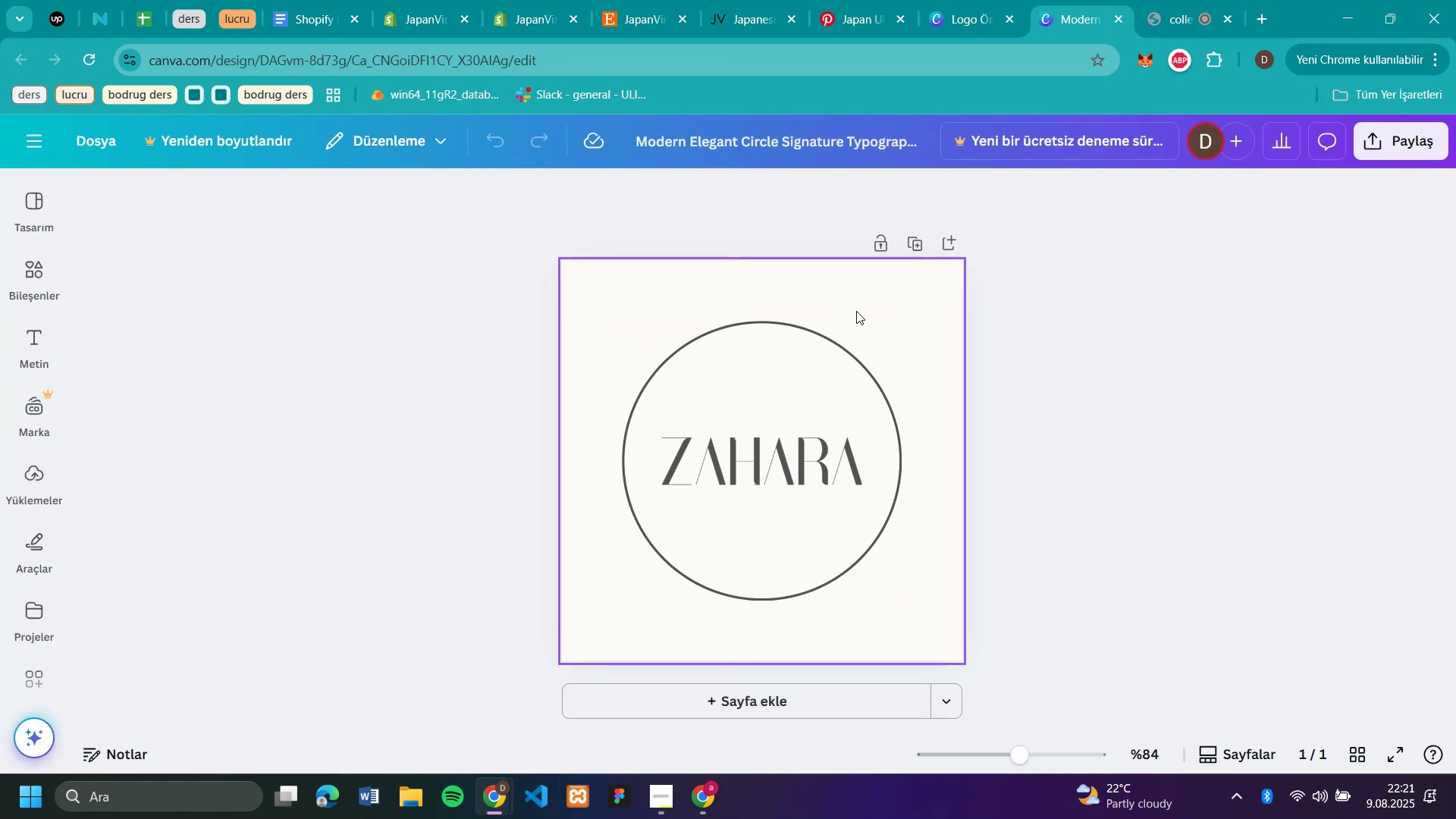 
left_click([844, 25])
 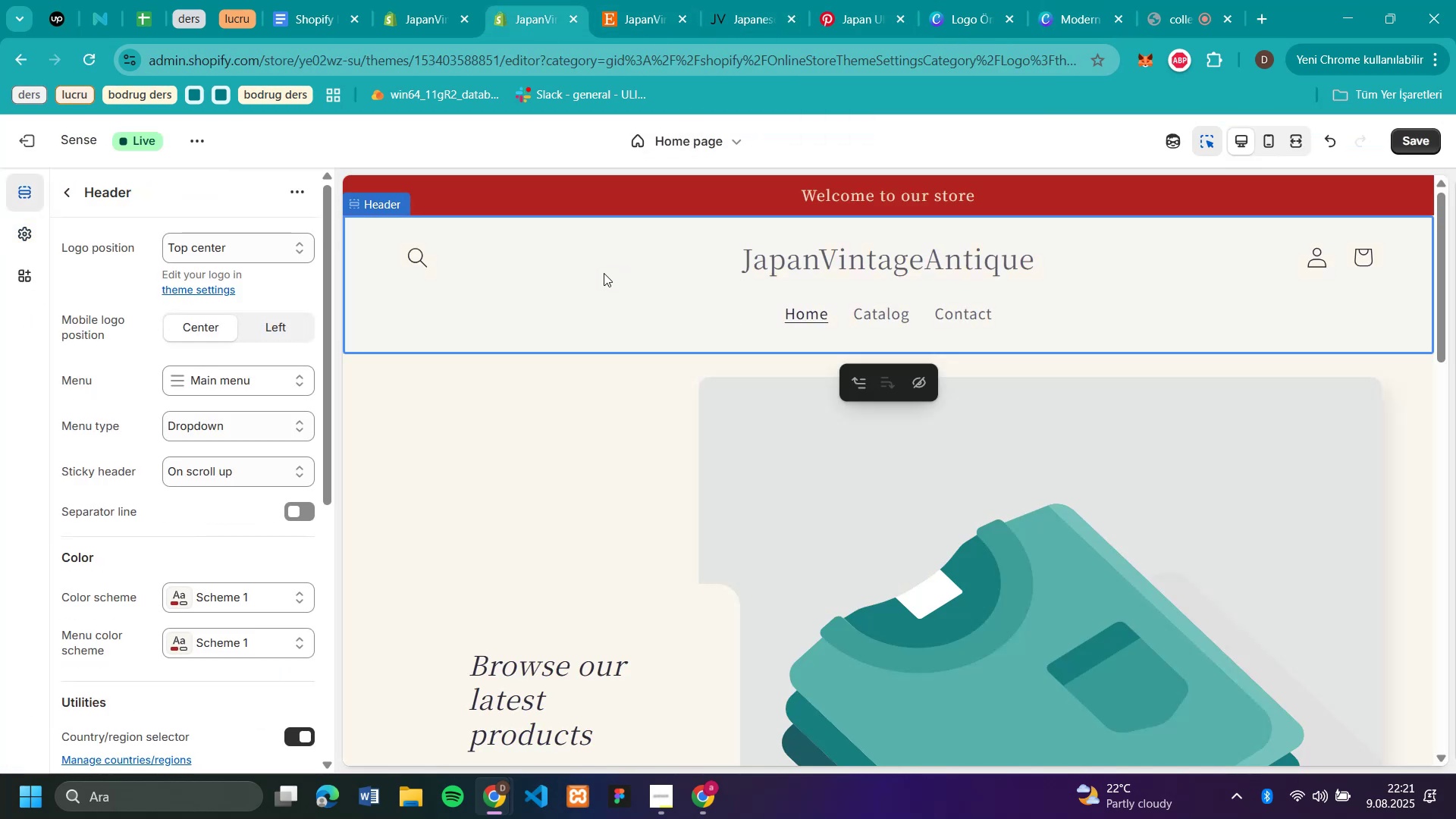 
left_click([518, 30])
 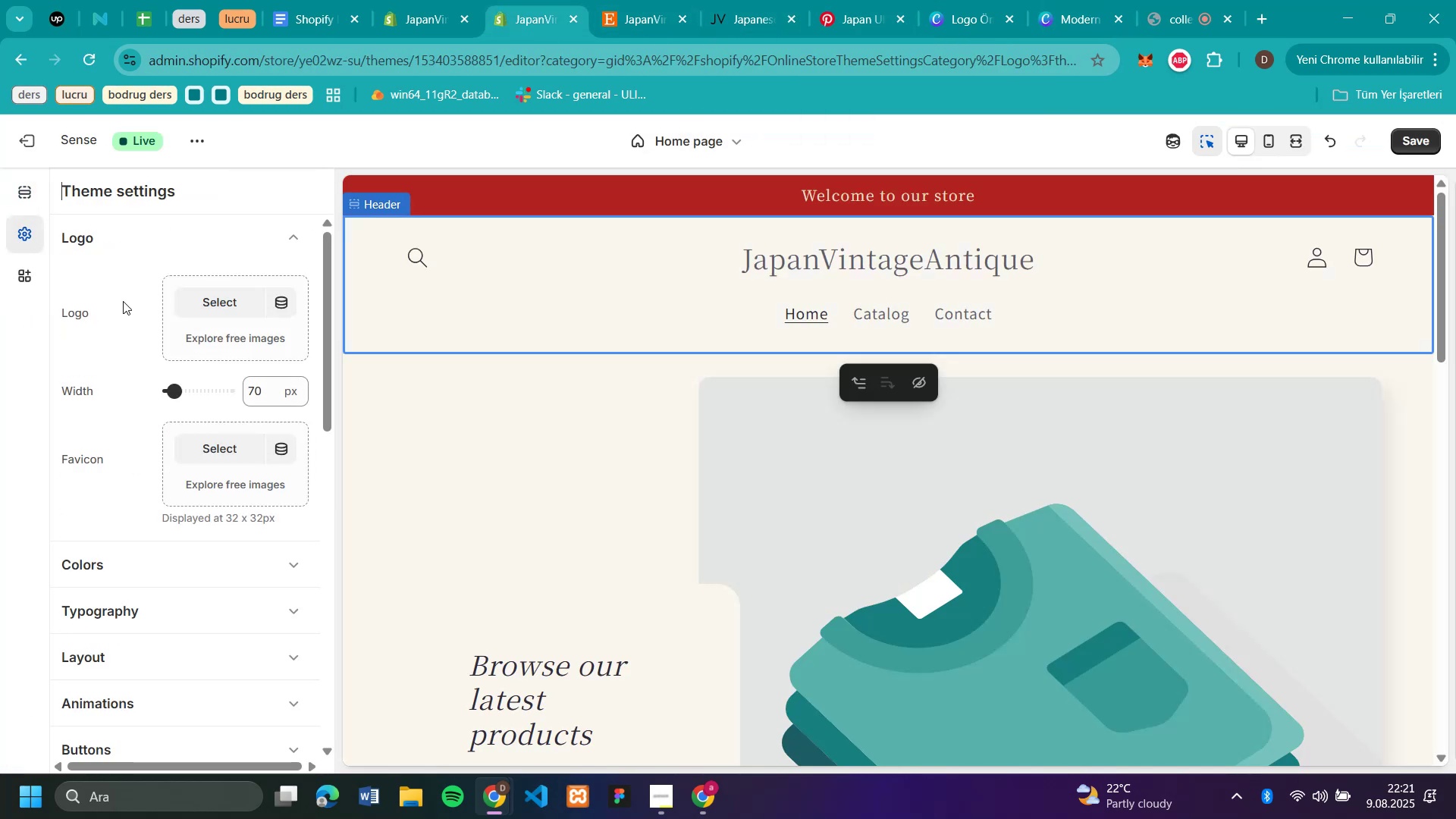 
left_click([616, 273])
 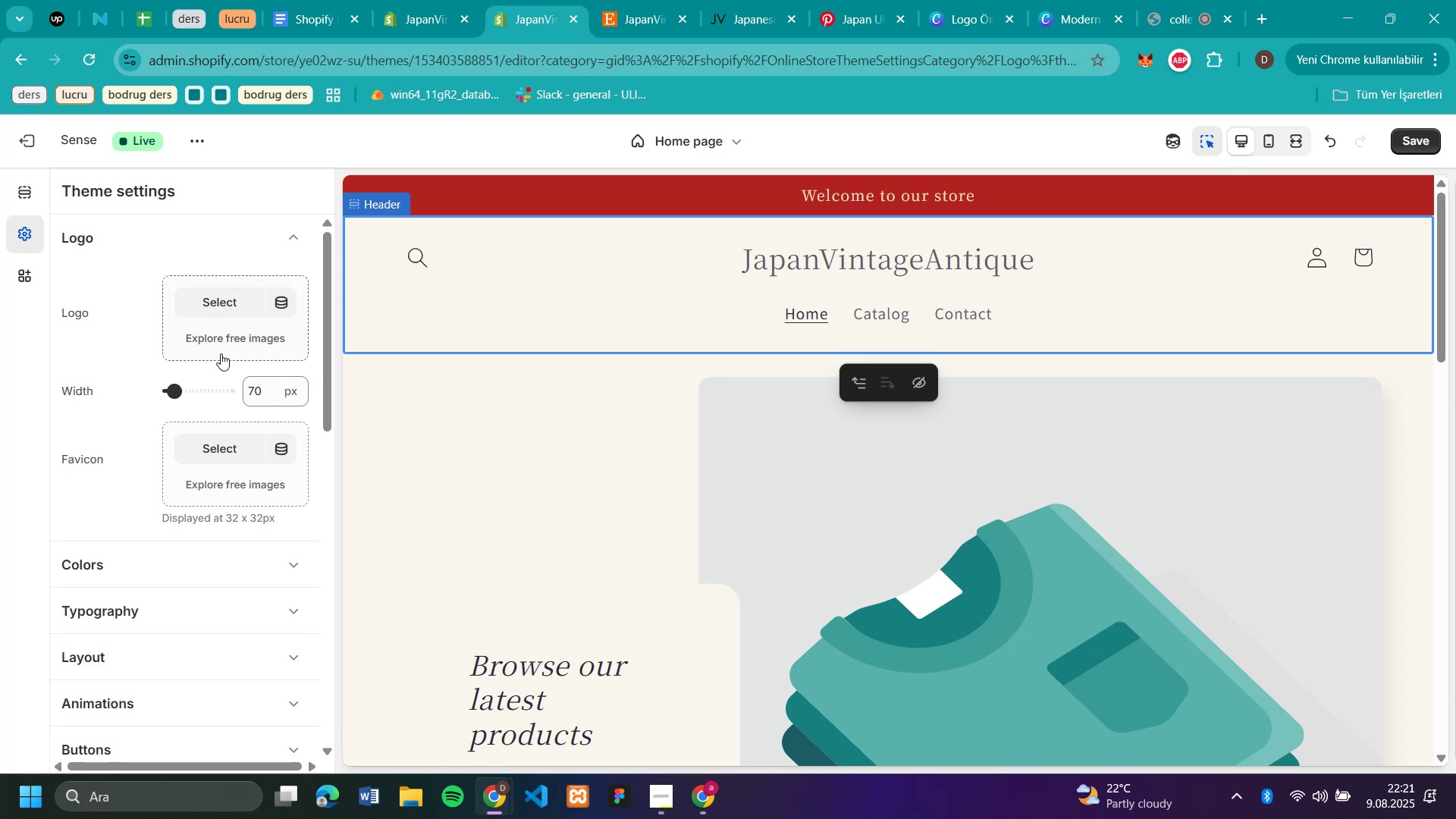 
left_click([20, 233])
 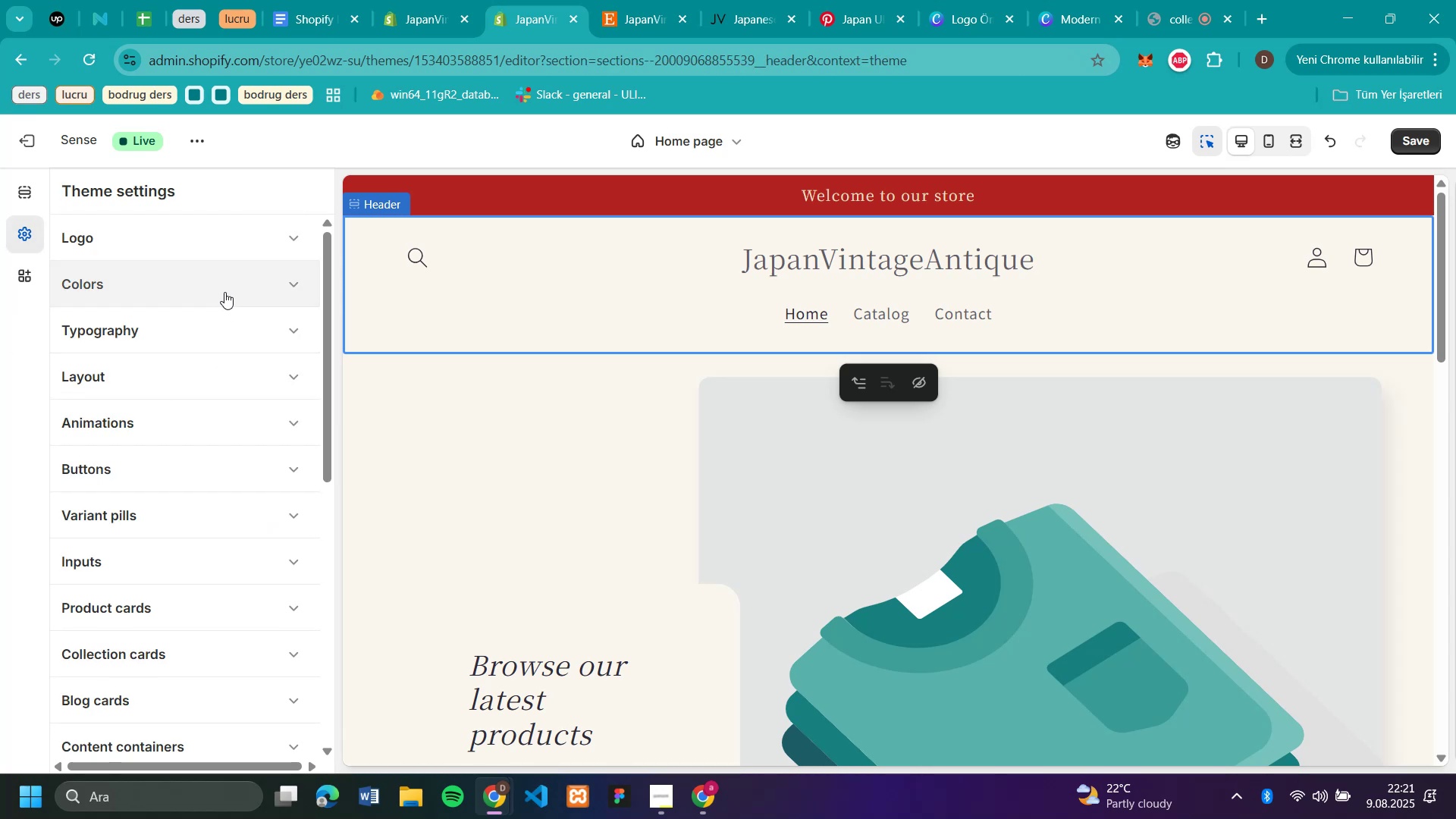 
left_click([303, 238])
 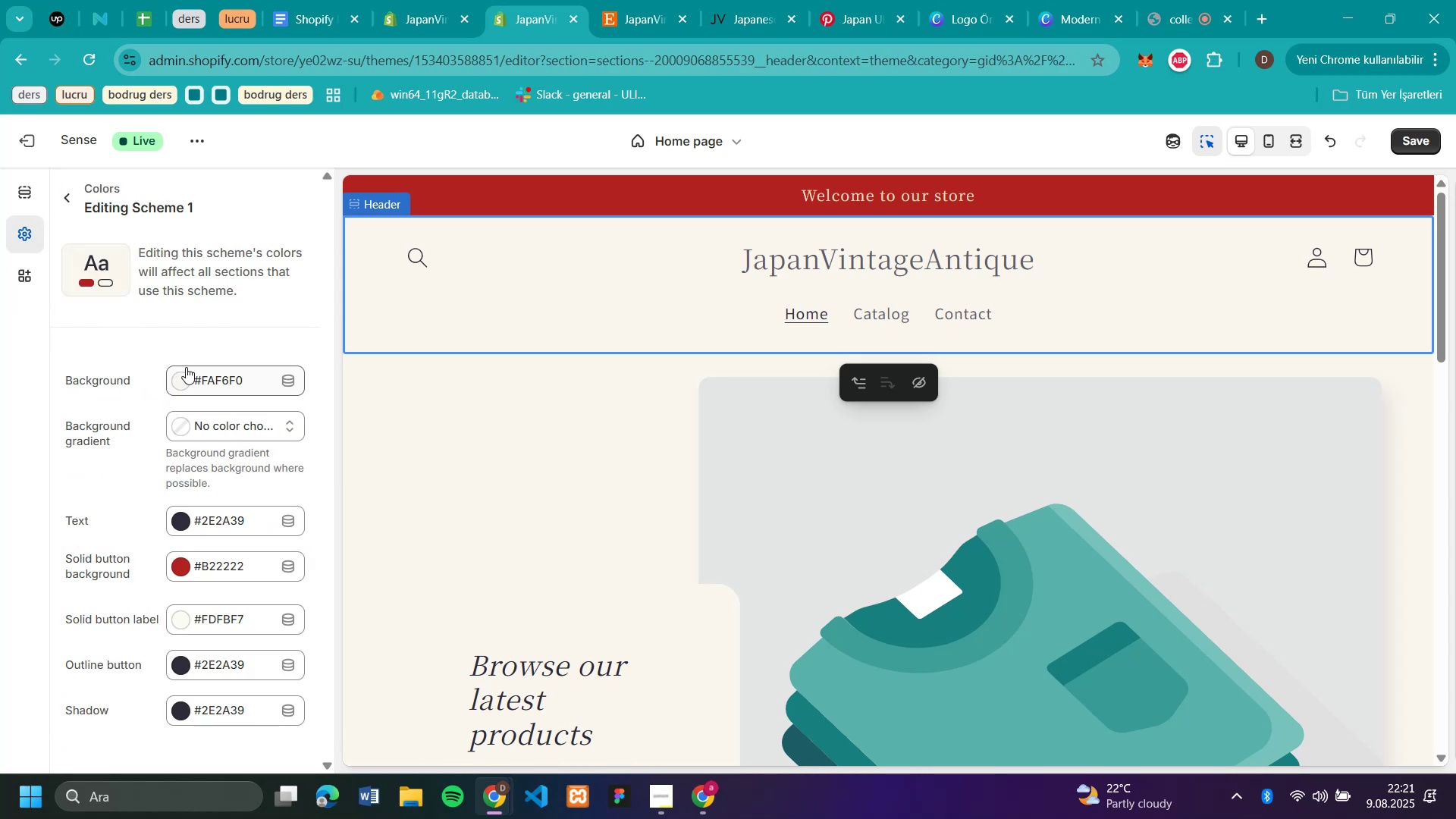 
left_click([224, 292])
 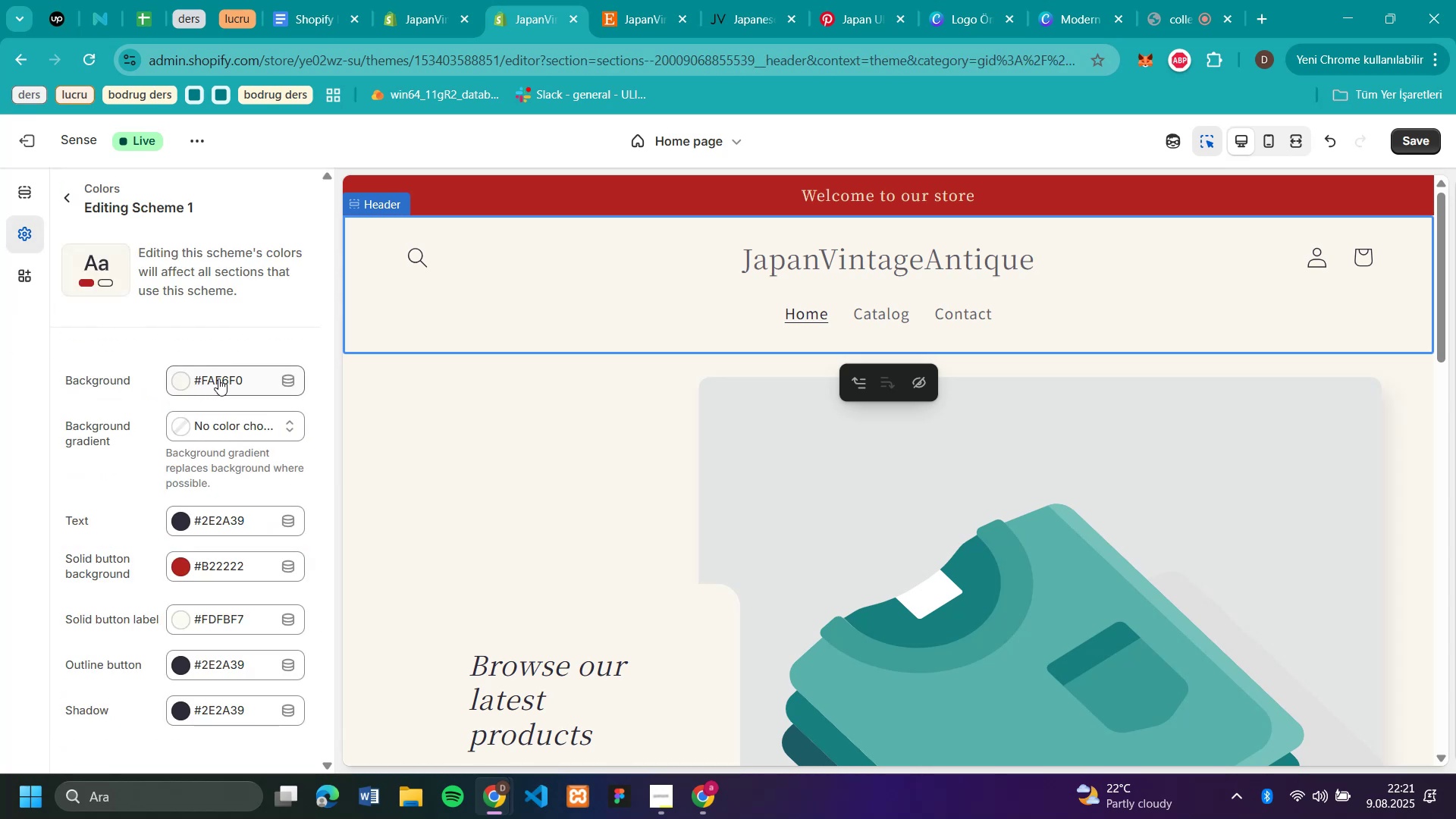 
left_click([118, 429])
 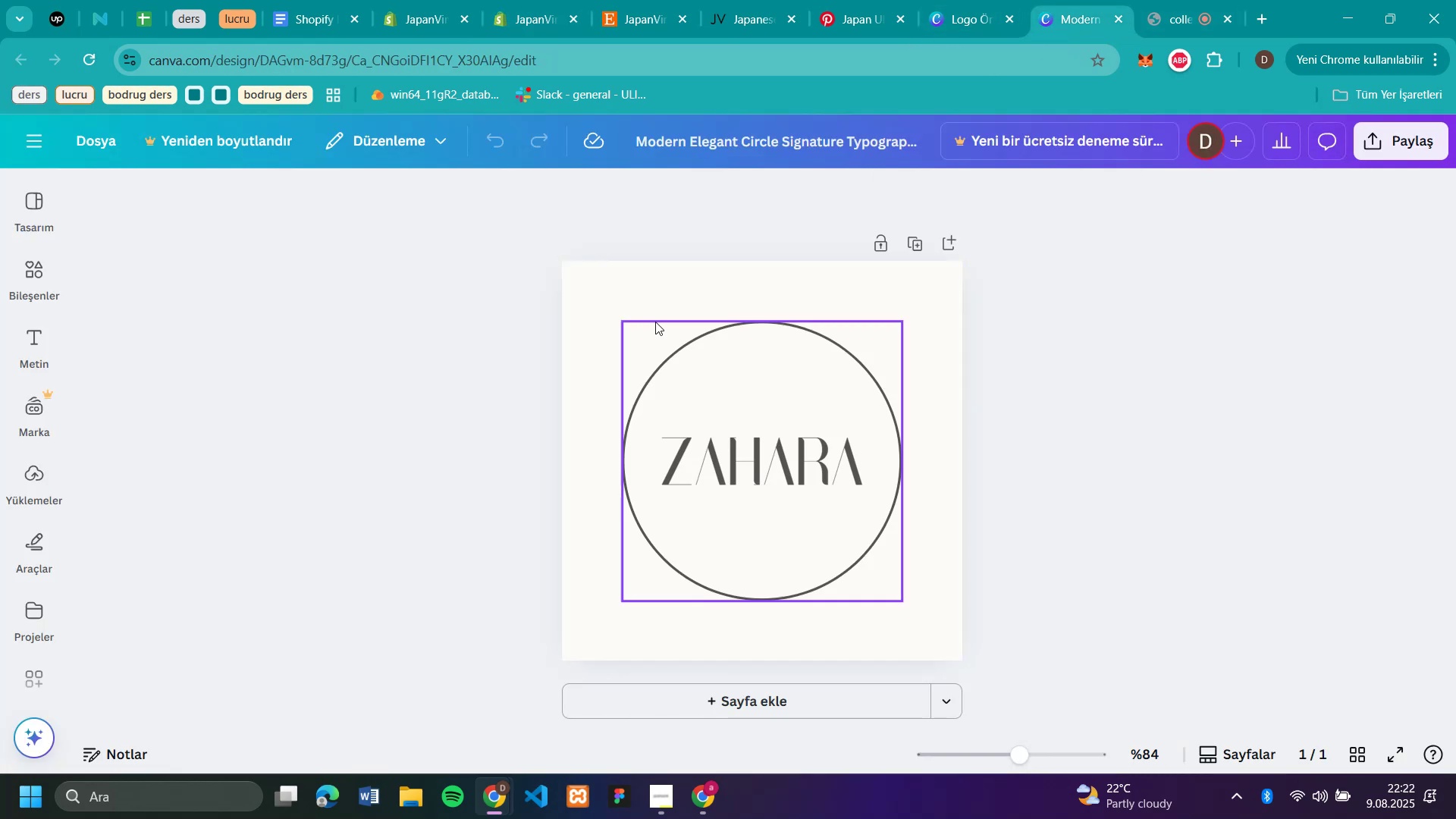 
wait(5.68)
 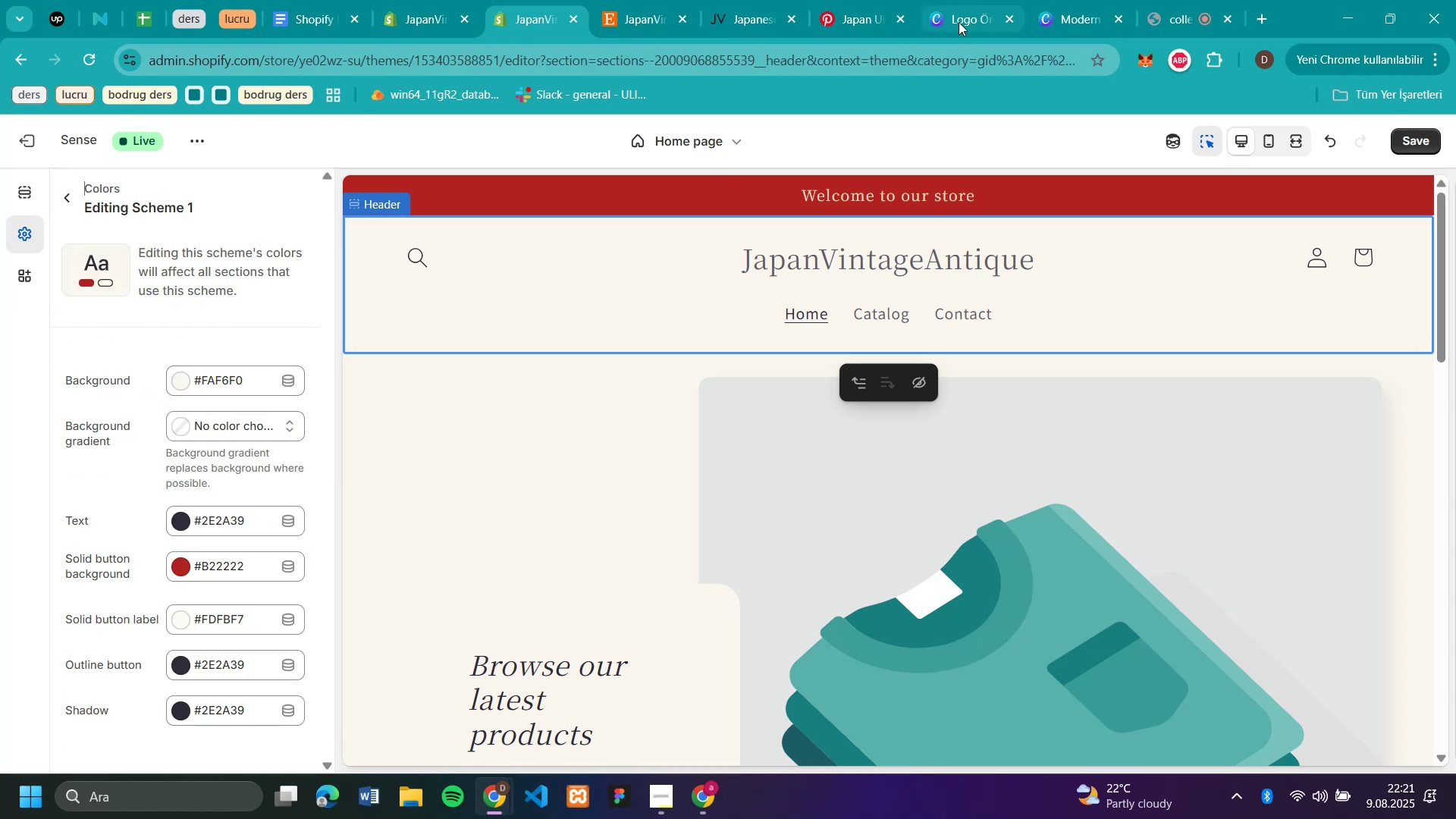 
left_click([1069, 24])
 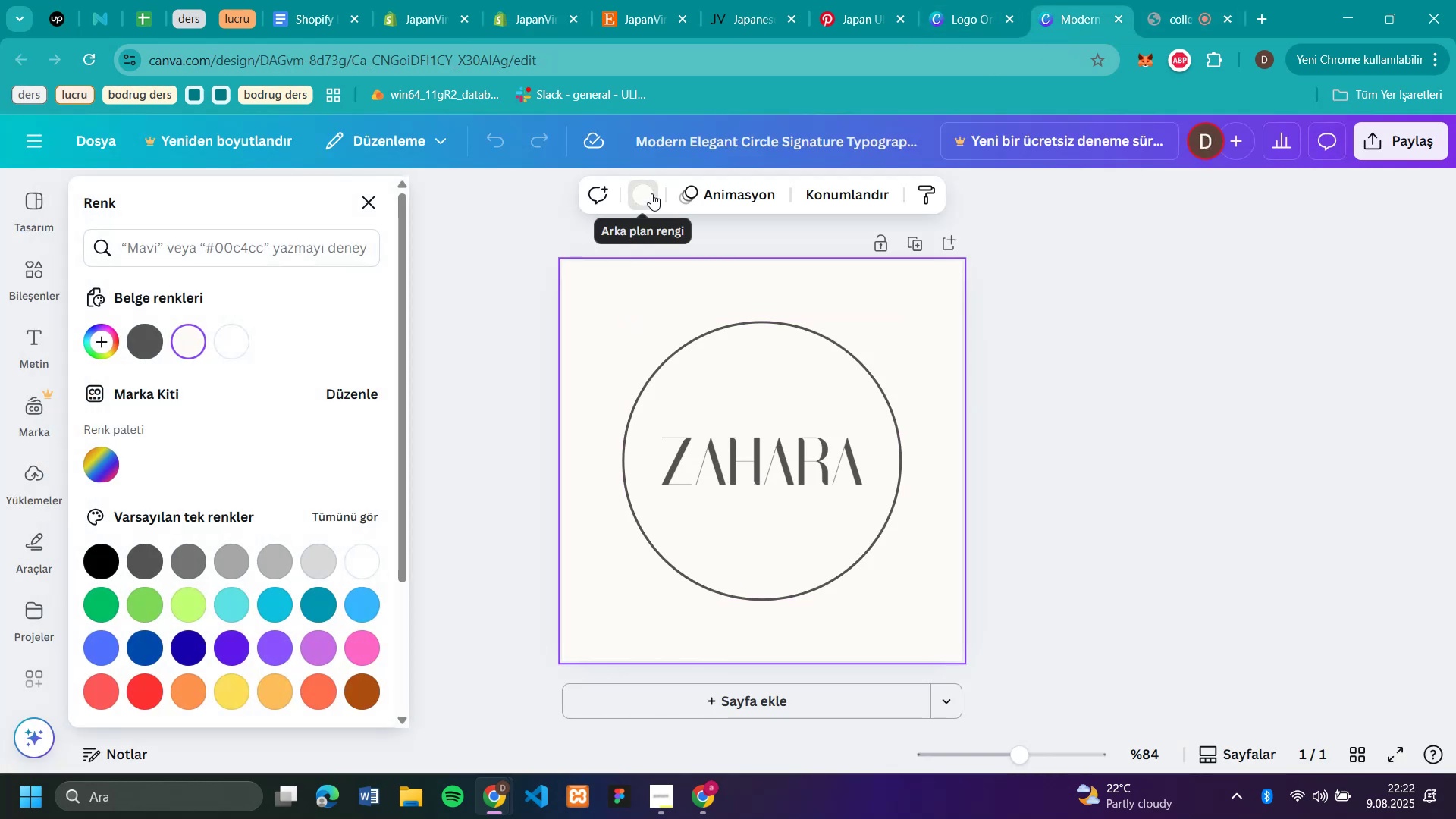 
left_click([614, 285])
 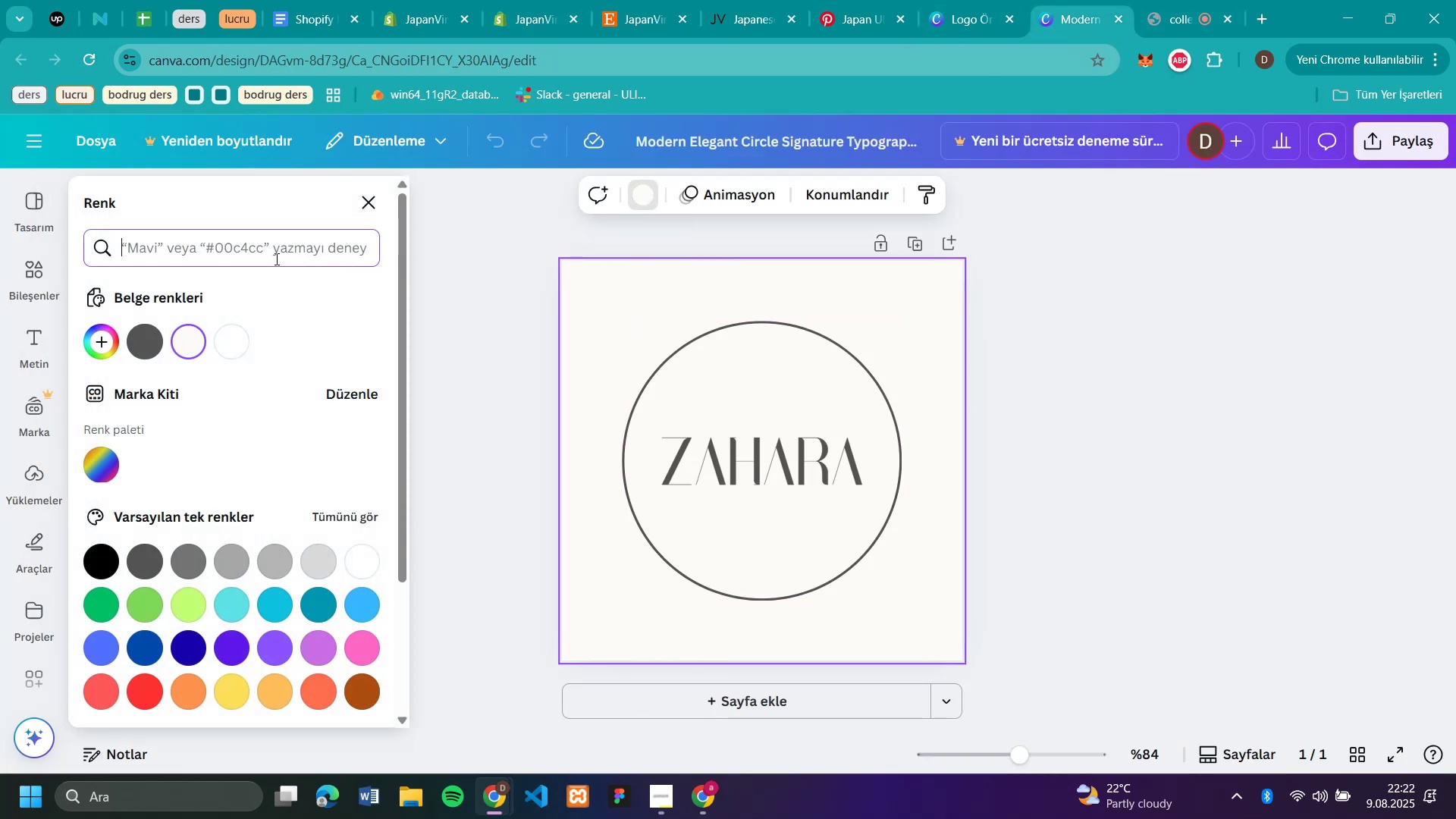 
left_click([651, 193])
 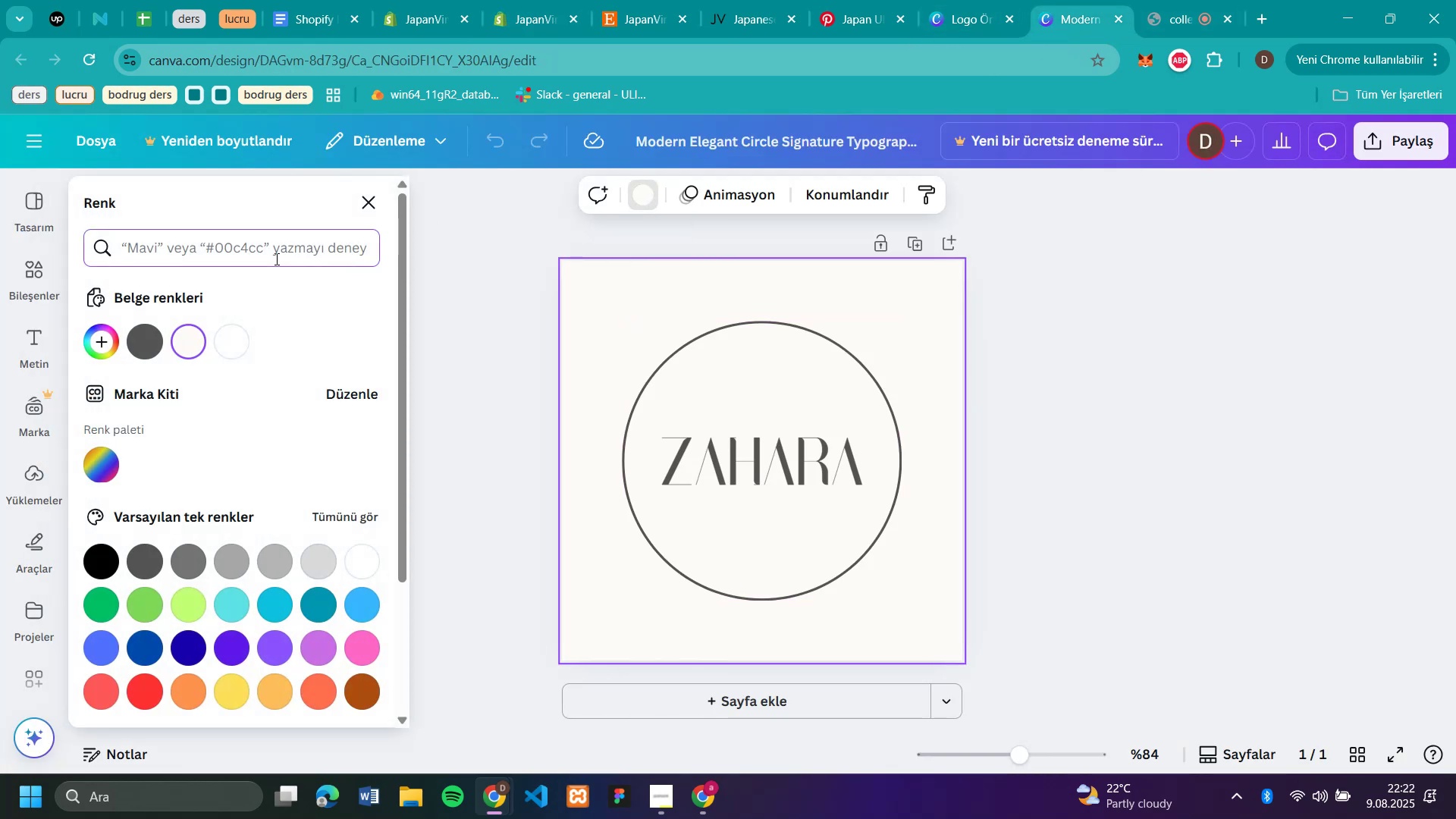 
left_click([275, 259])
 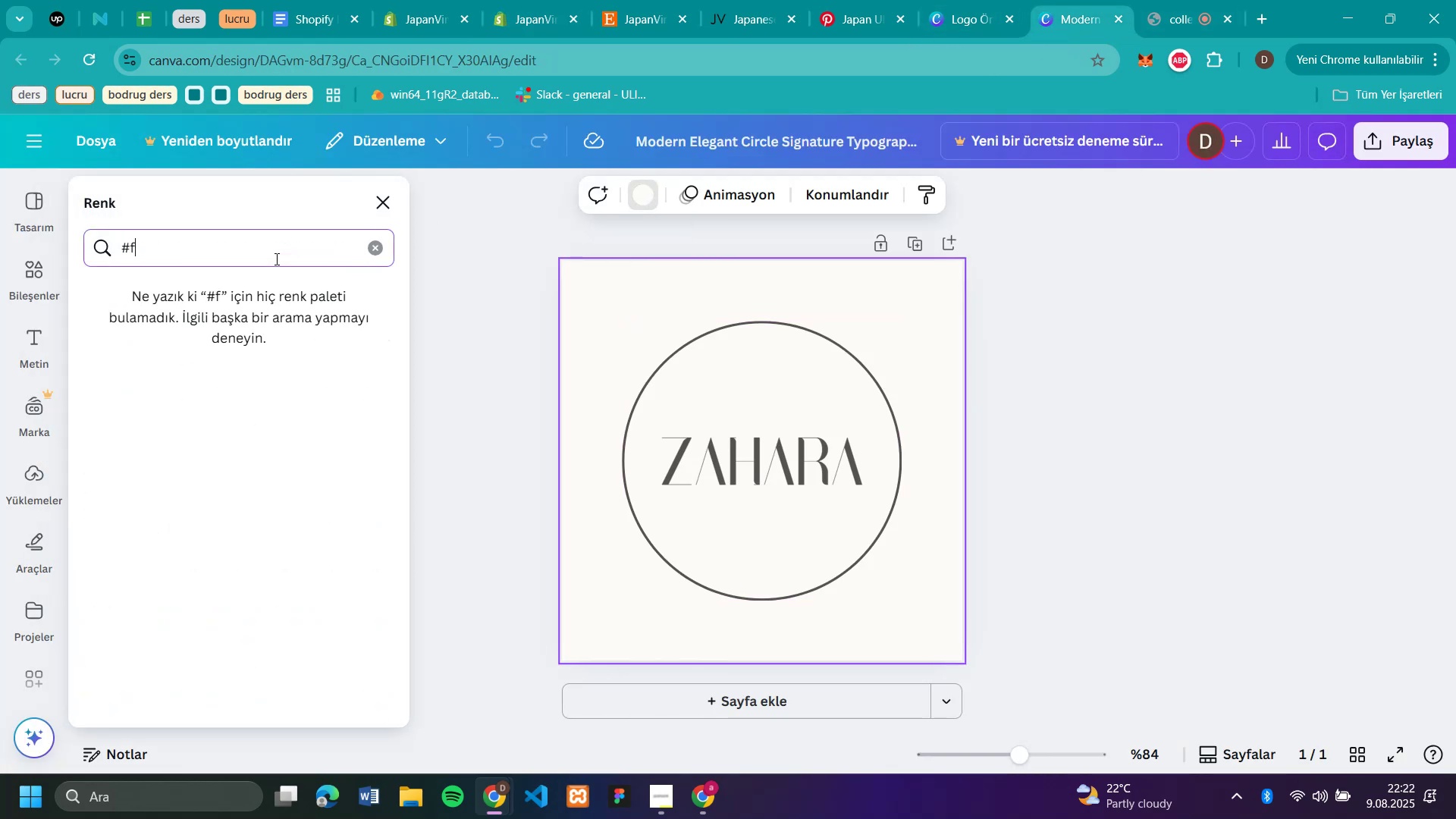 
key(Alt+Control+3)
 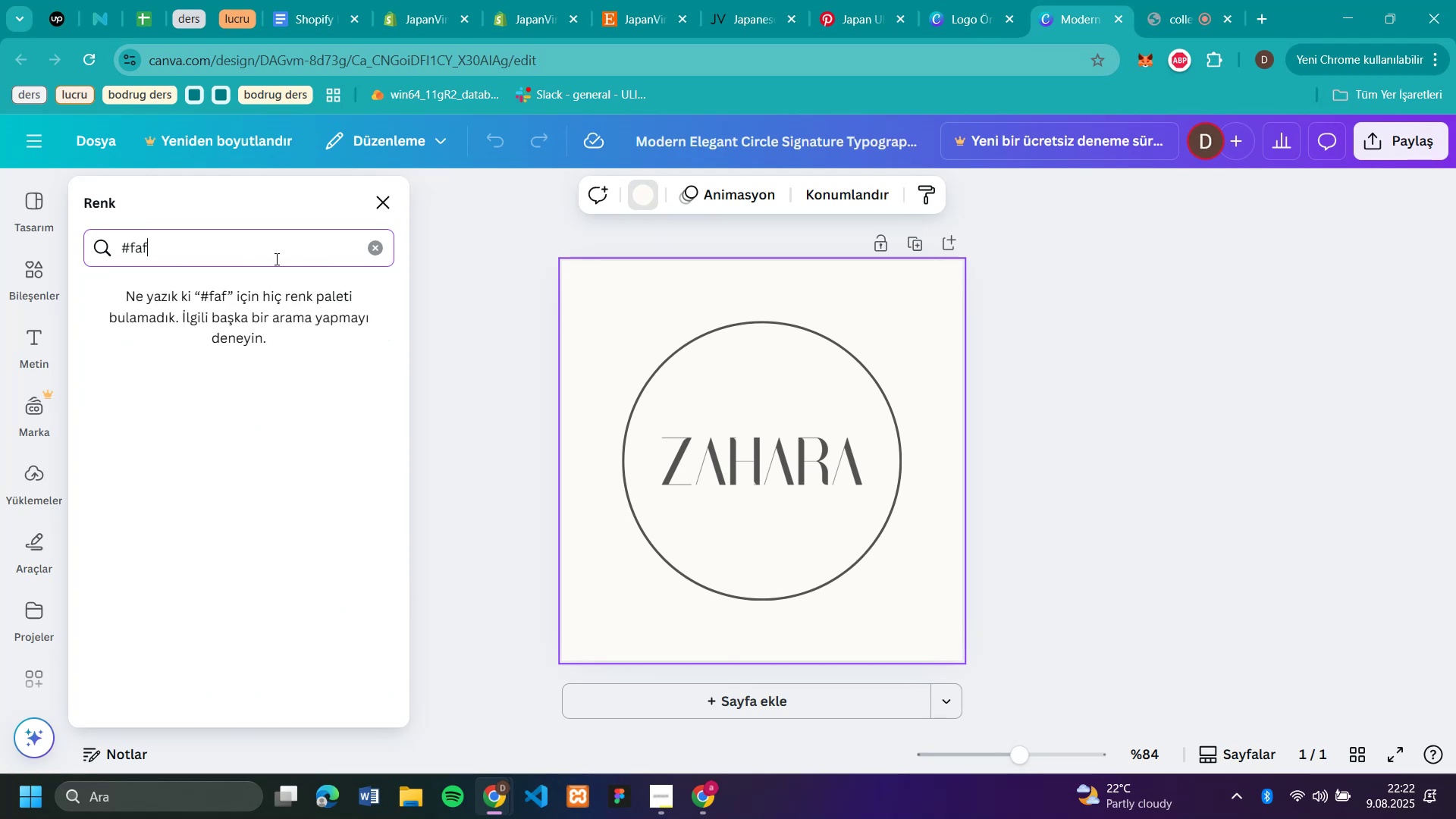 
type(faf6f0)
 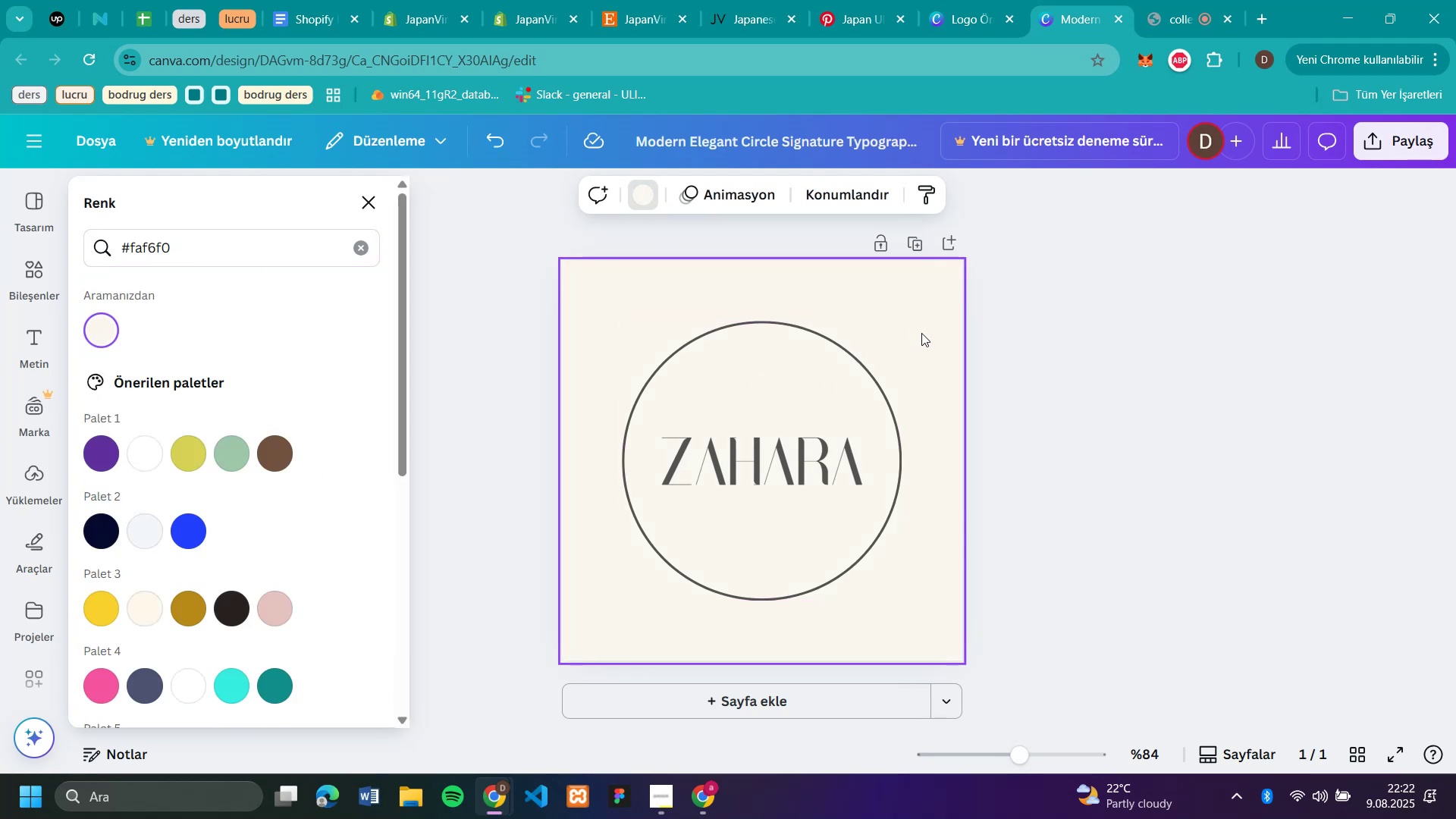 
left_click([92, 320])
 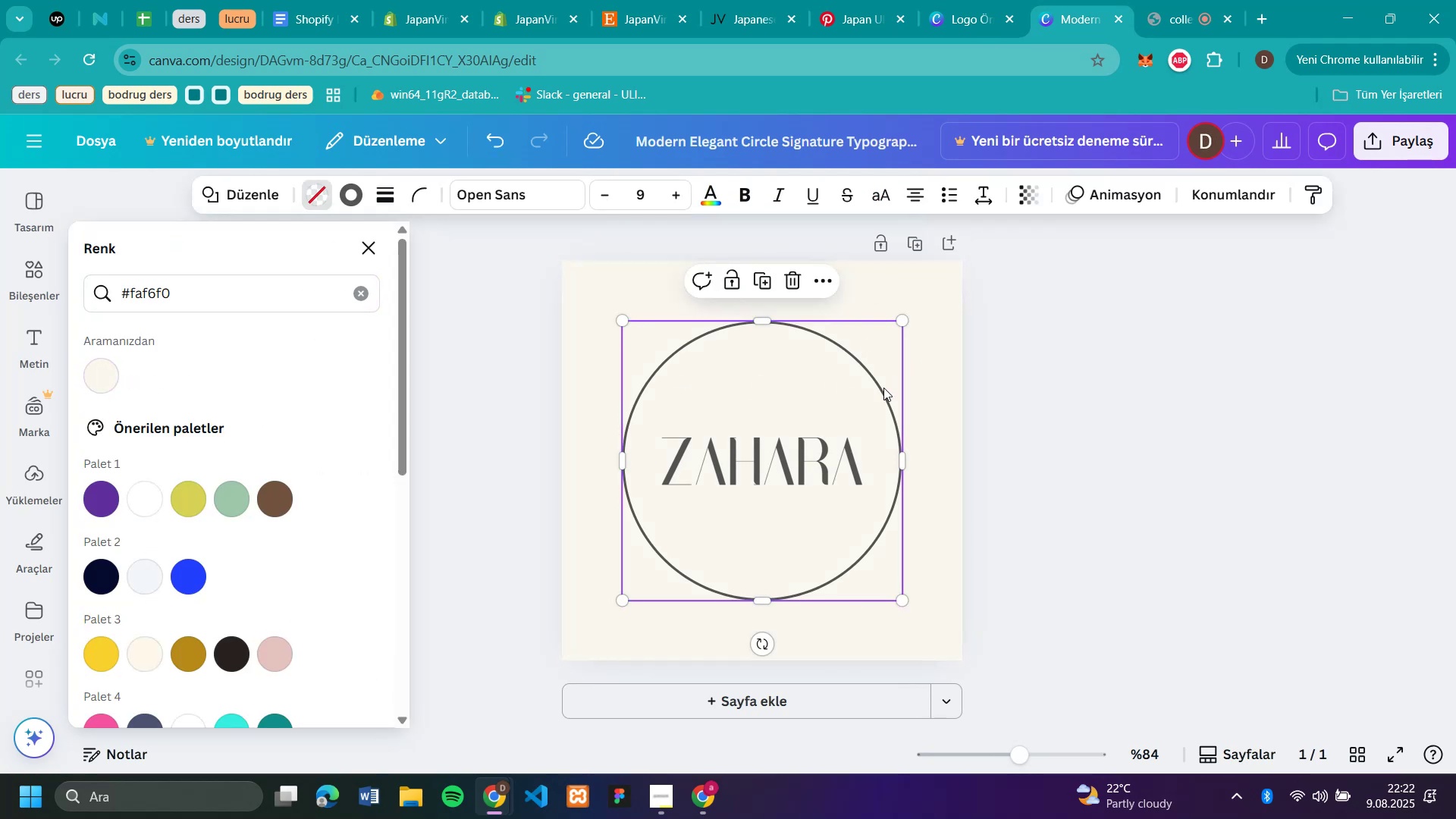 
left_click([883, 388])
 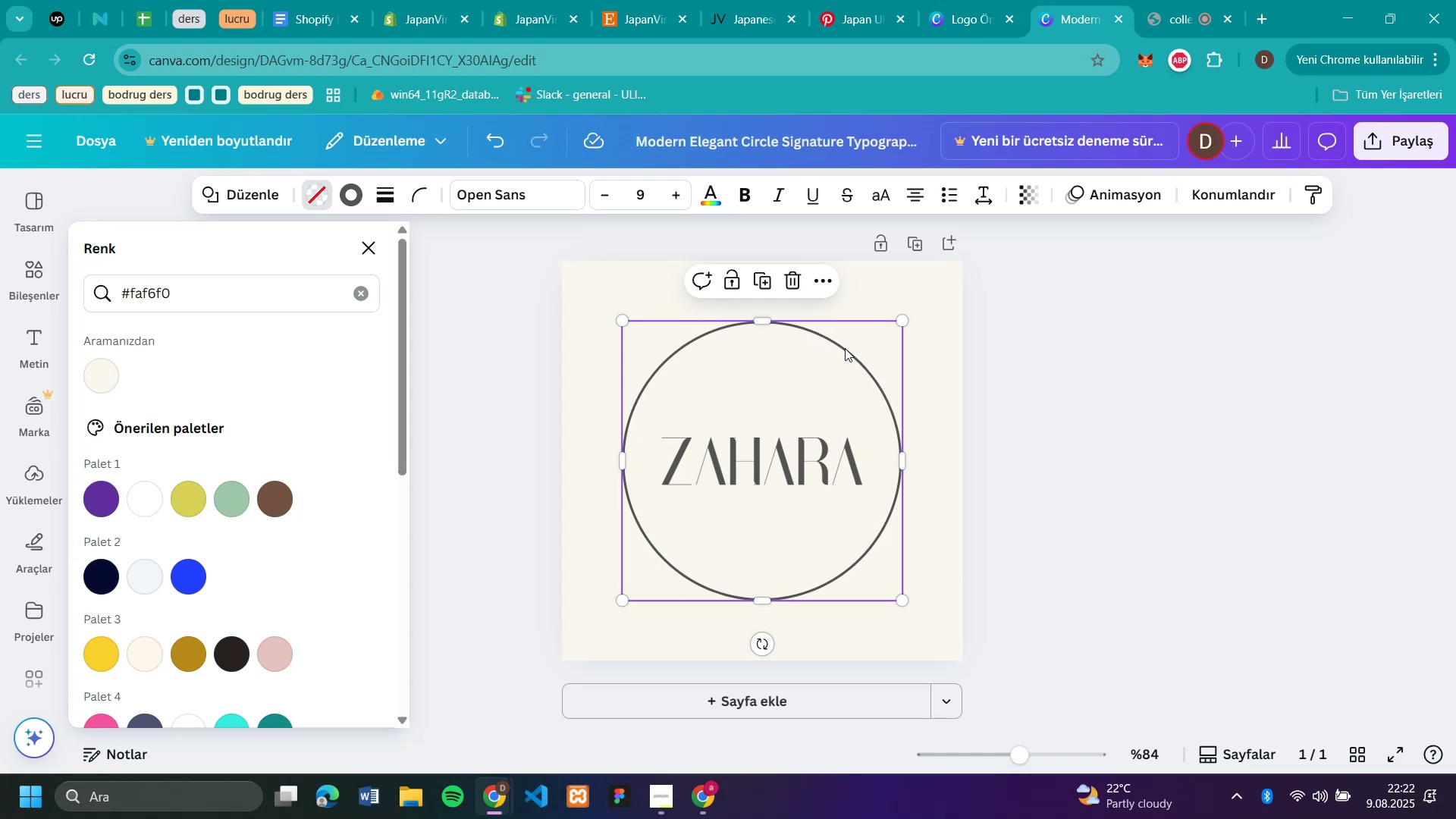 
wait(5.95)
 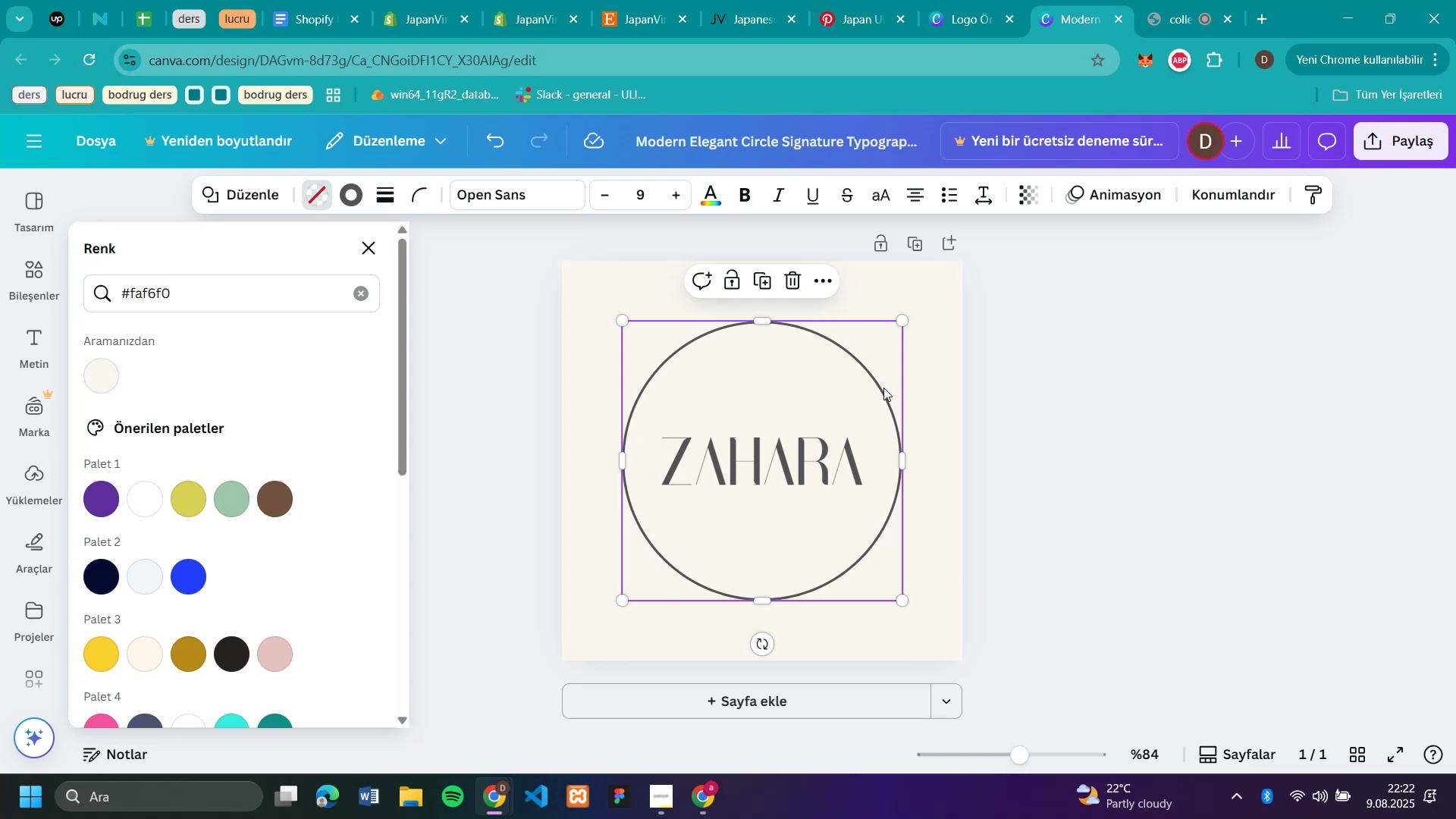 
left_click([845, 348])
 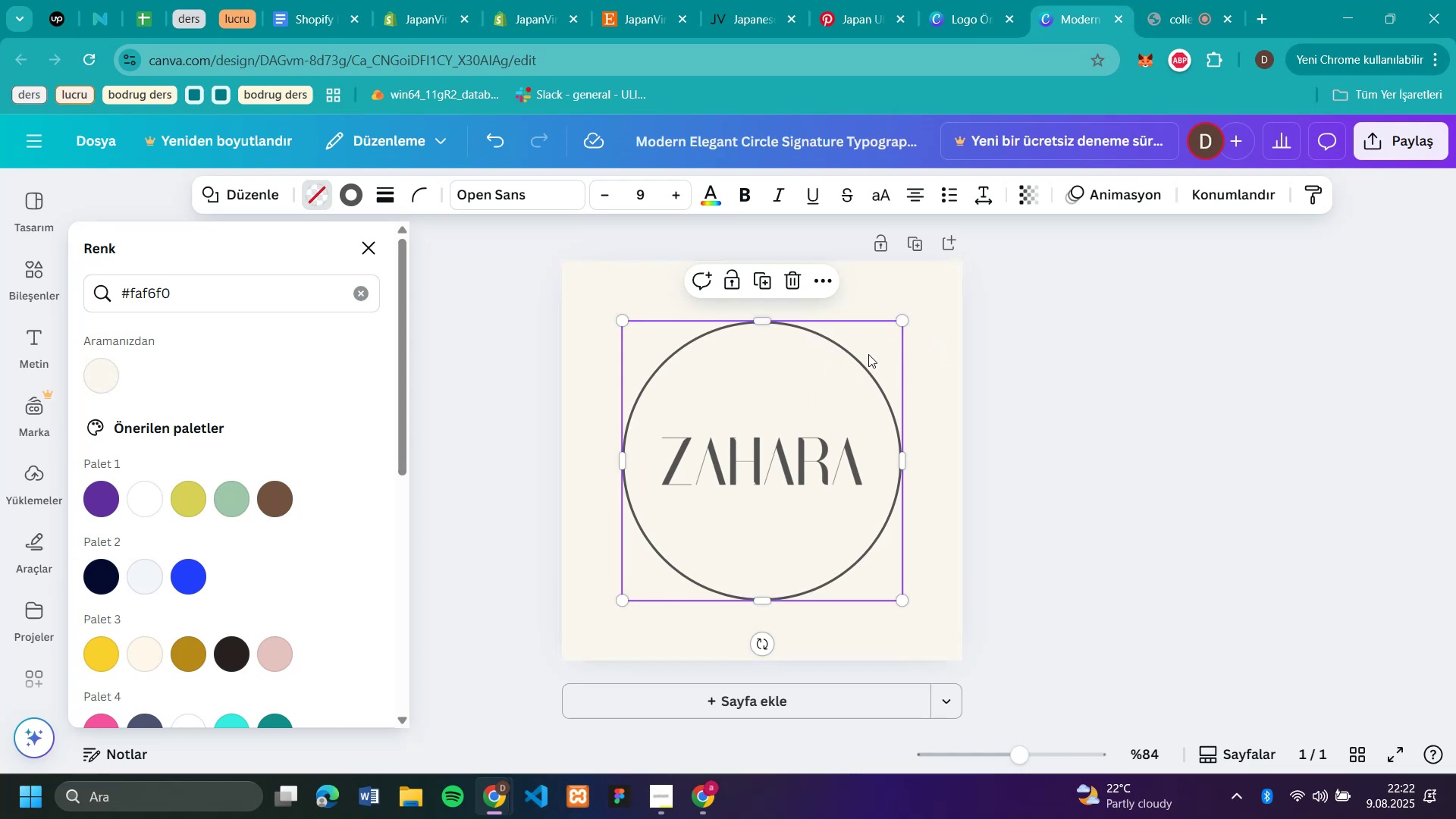 
wait(6.56)
 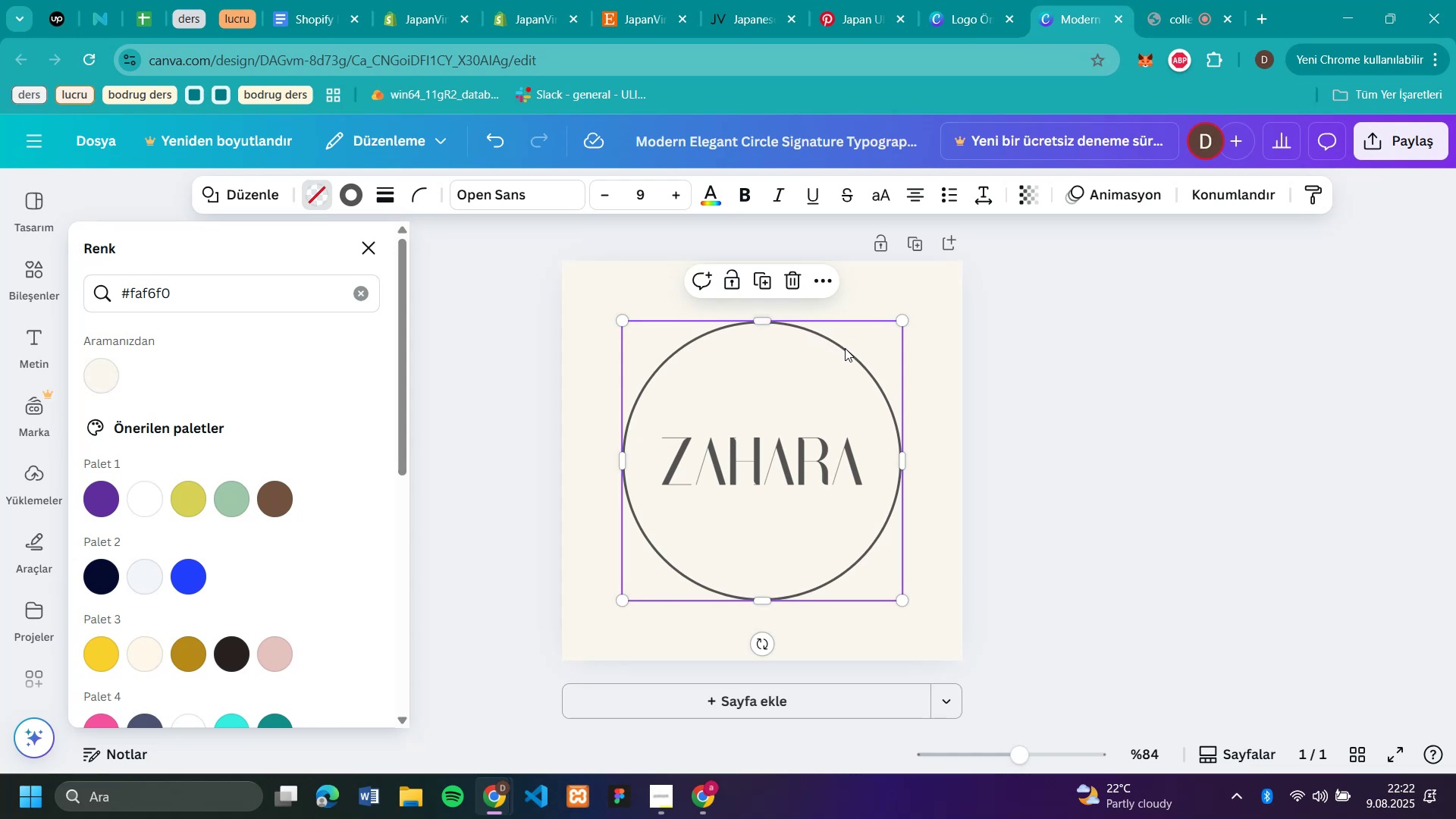 
left_click([868, 354])
 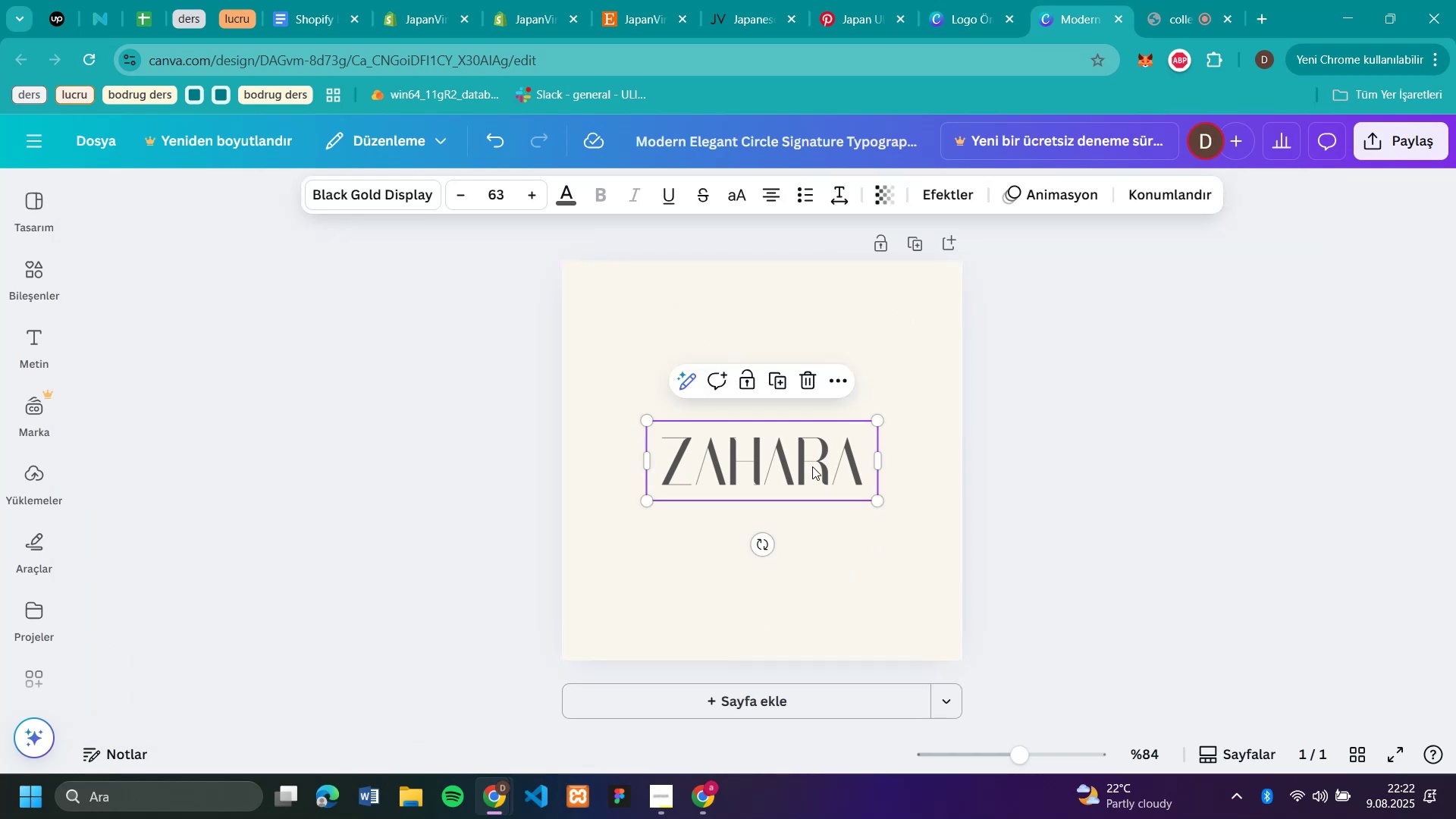 
key(Backspace)
 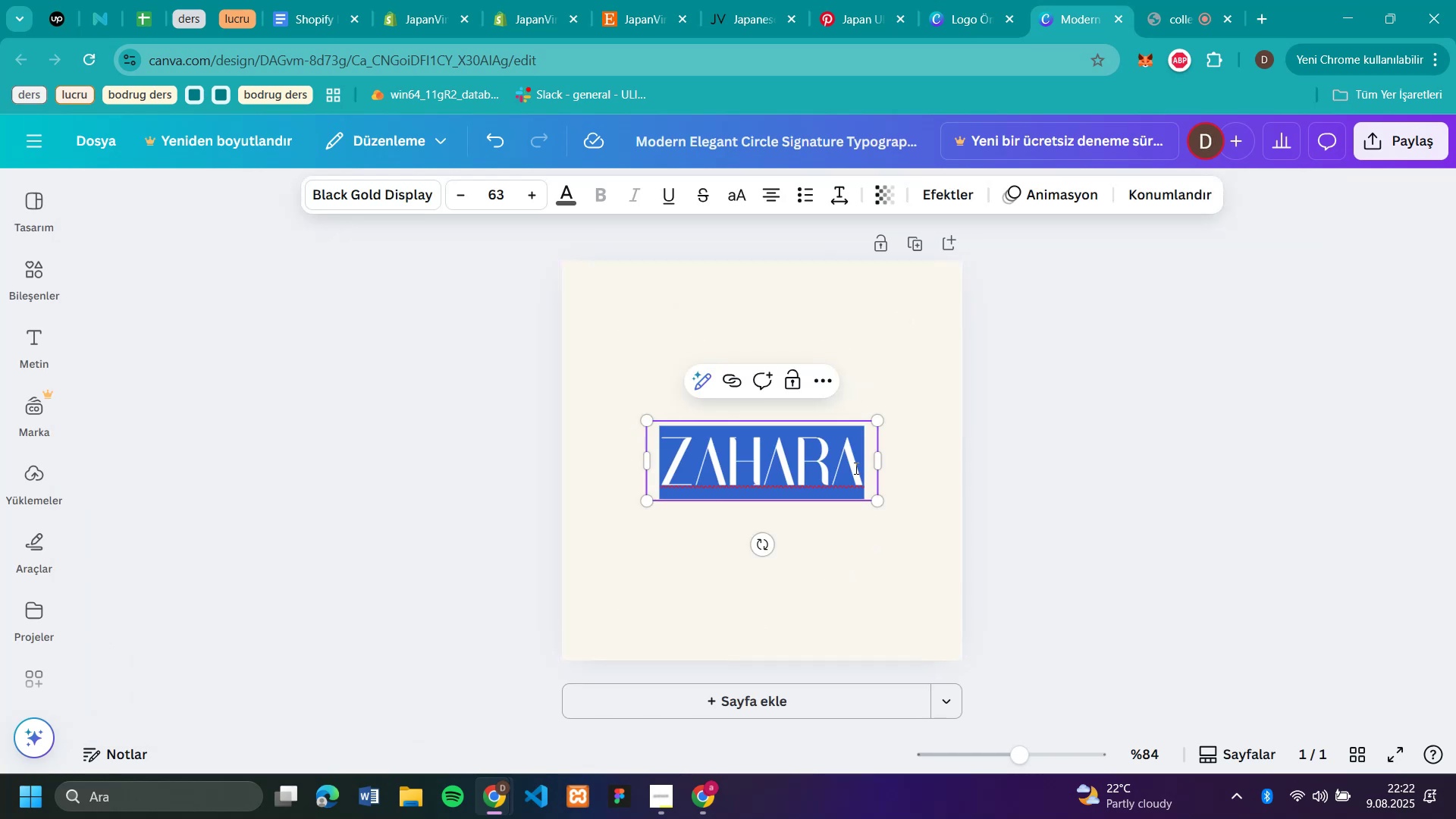 
left_click([812, 466])
 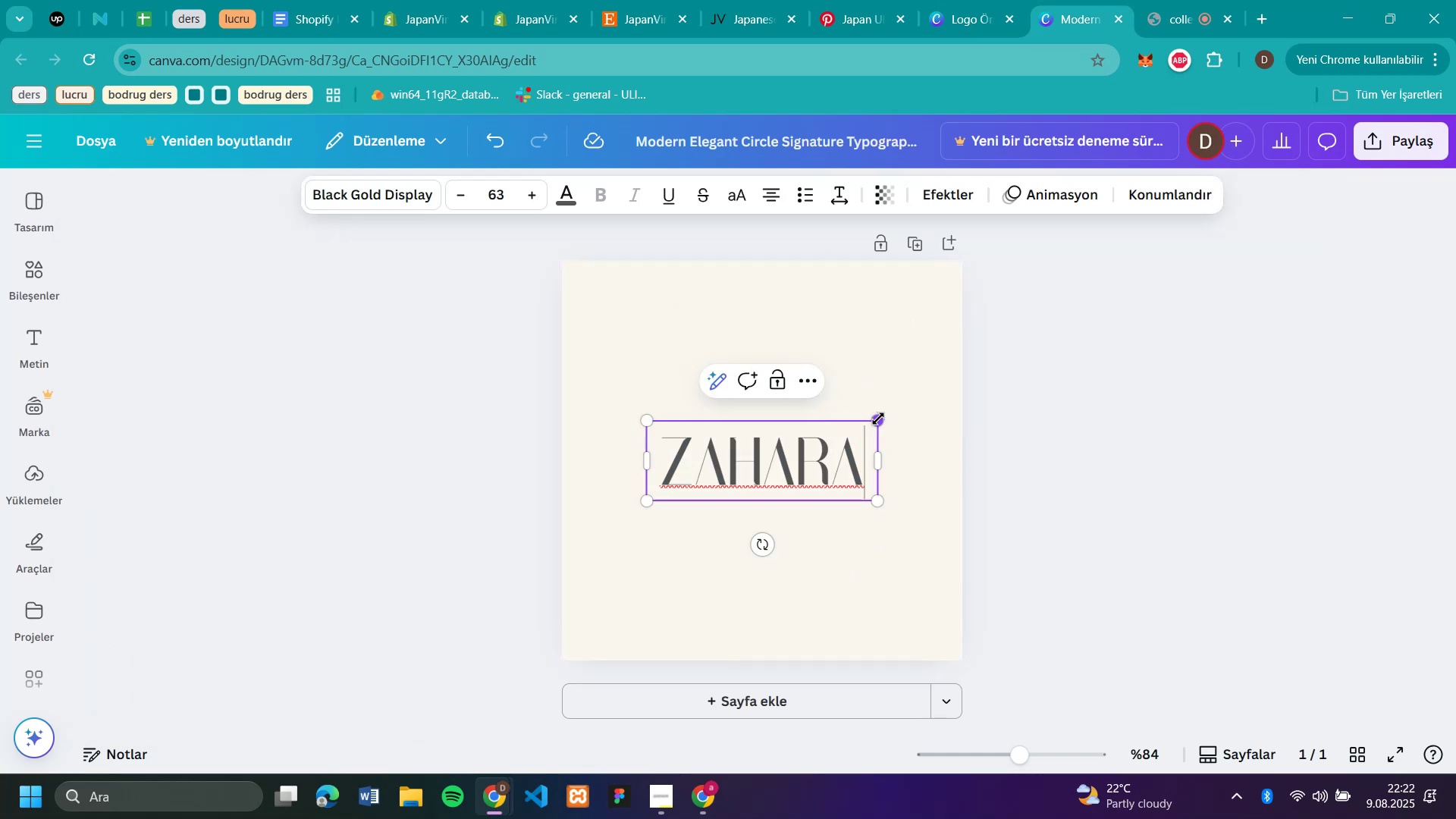 
left_click([862, 466])
 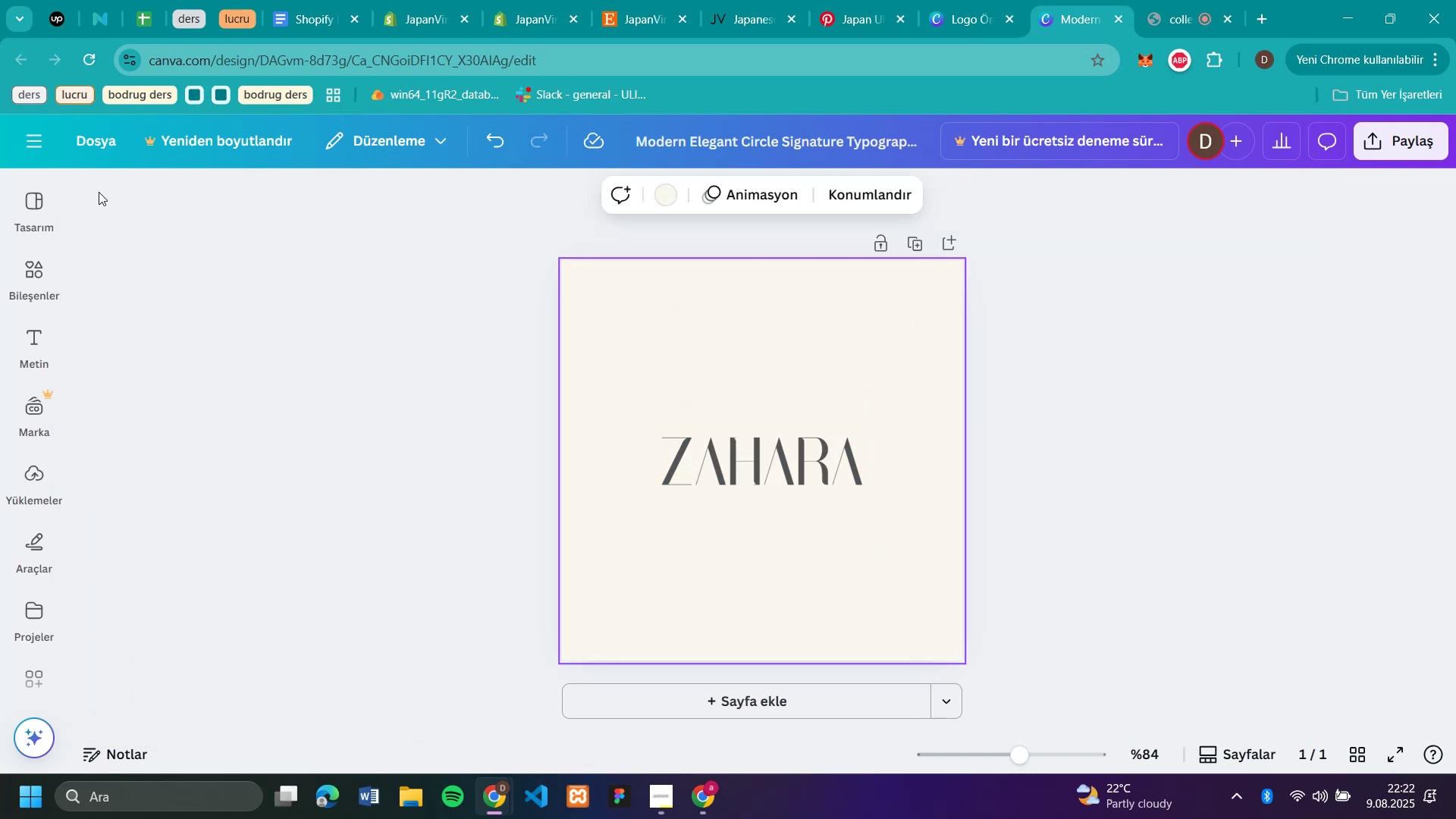 
left_click([855, 468])
 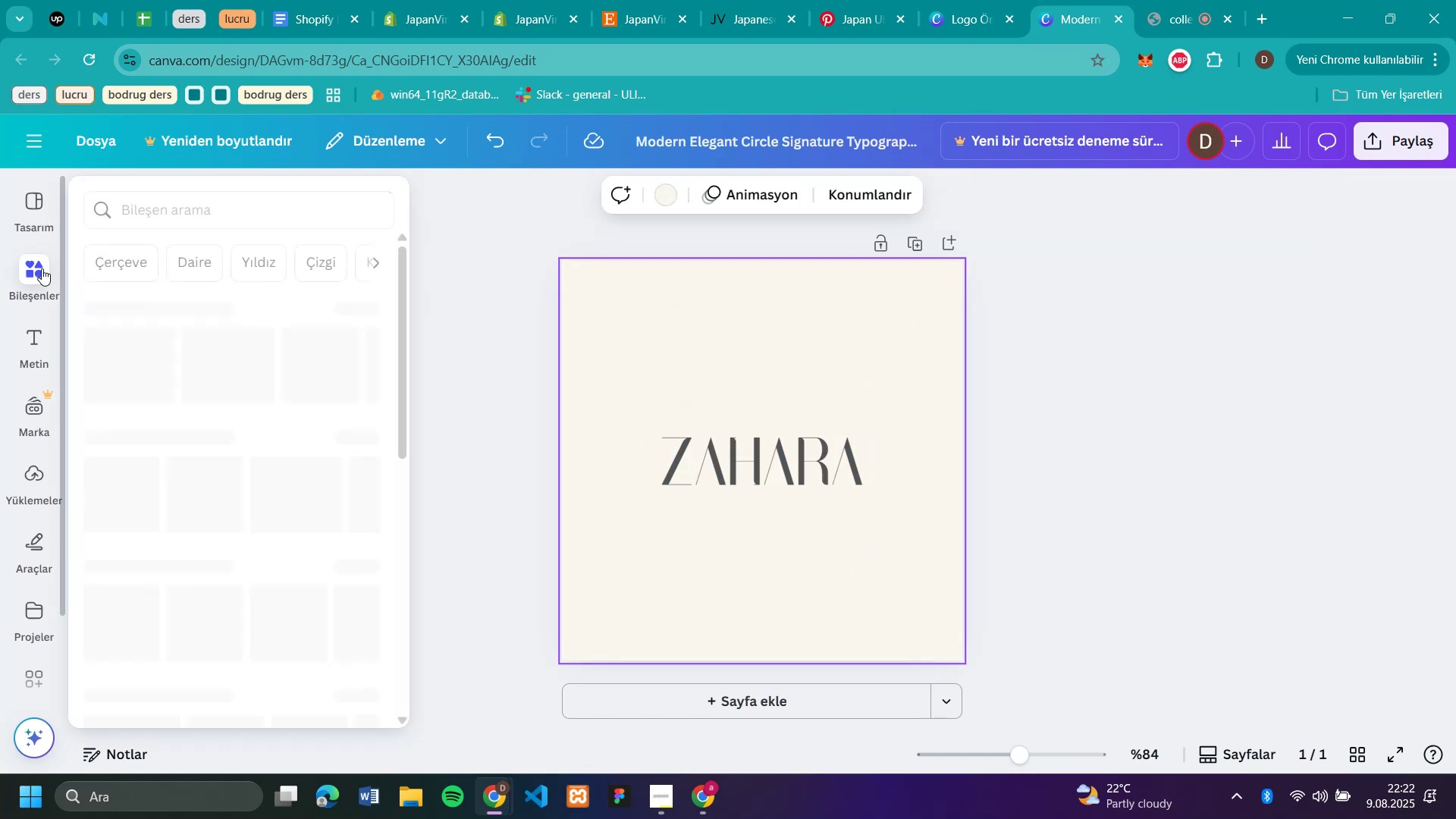 
left_click([878, 419])
 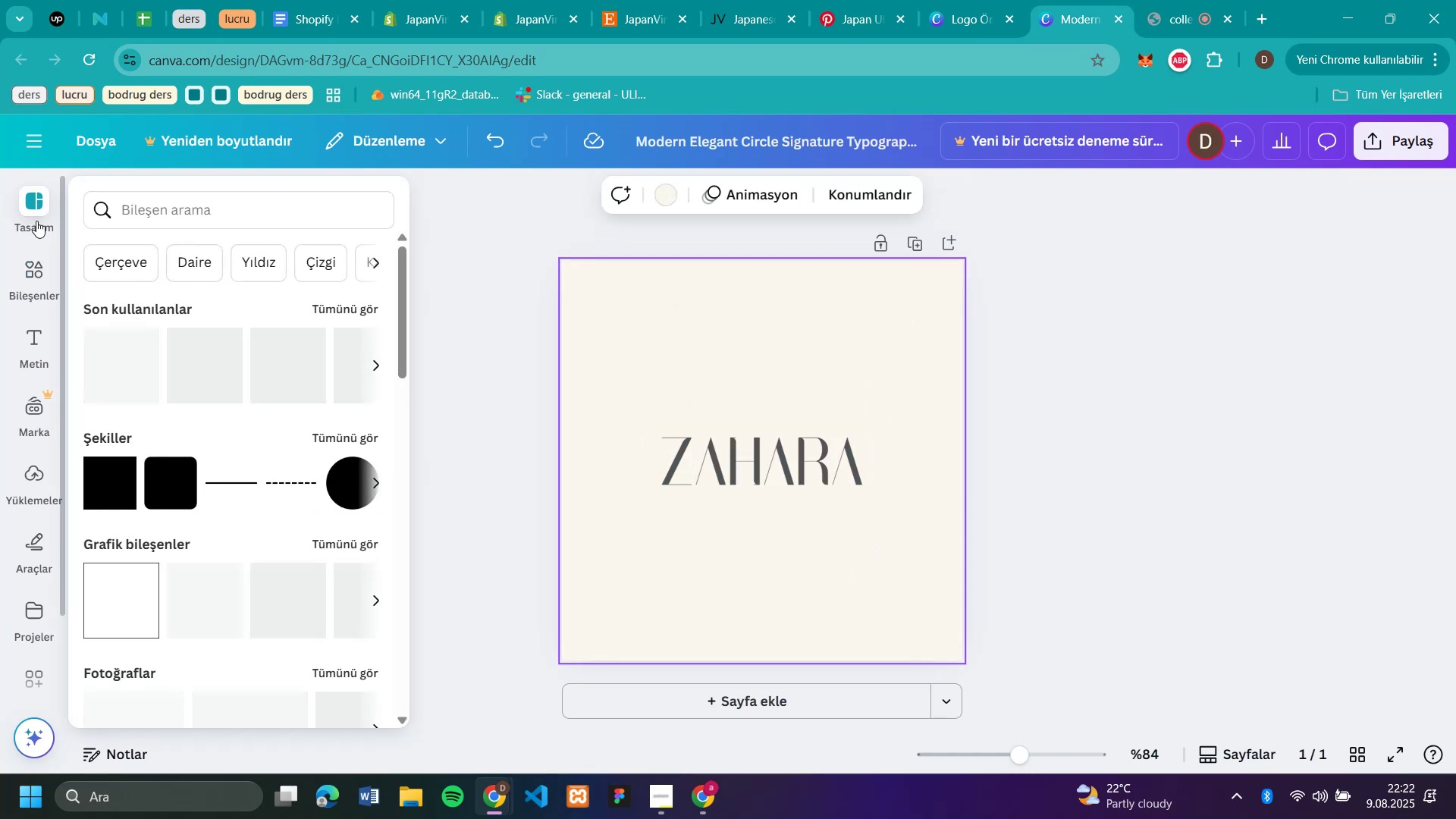 
left_click([835, 391])
 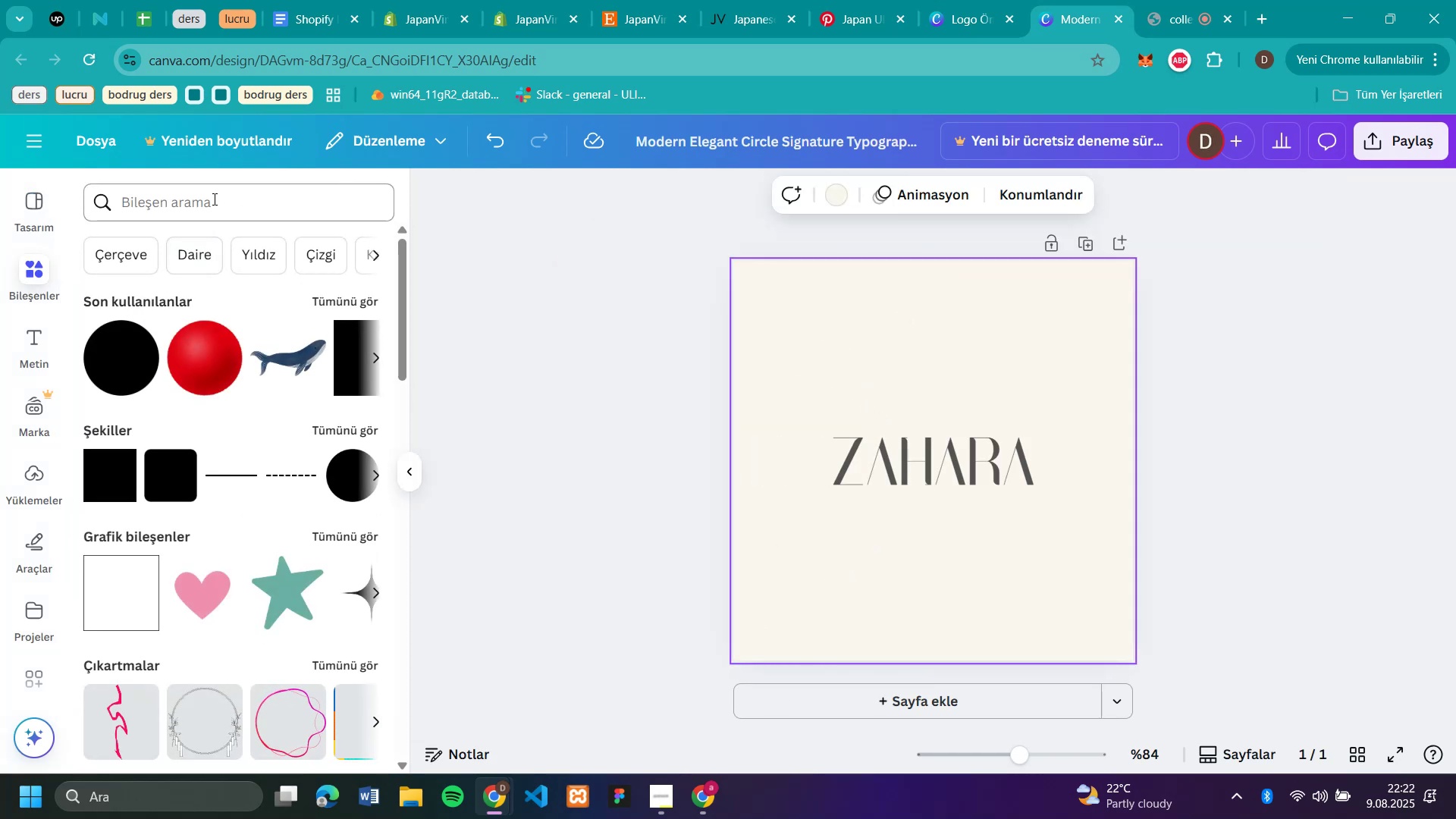 
left_click([32, 265])
 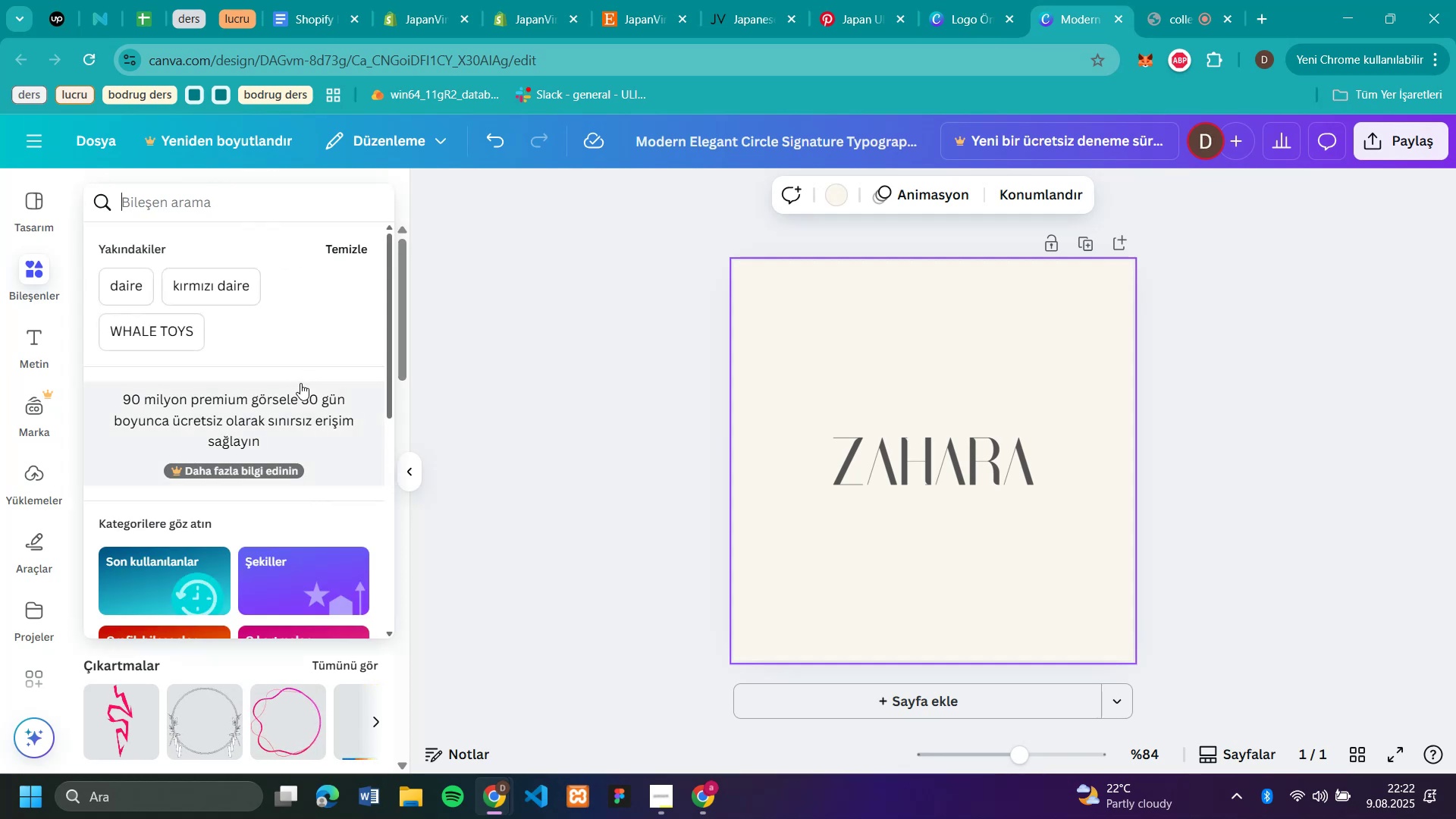 
left_click([213, 199])
 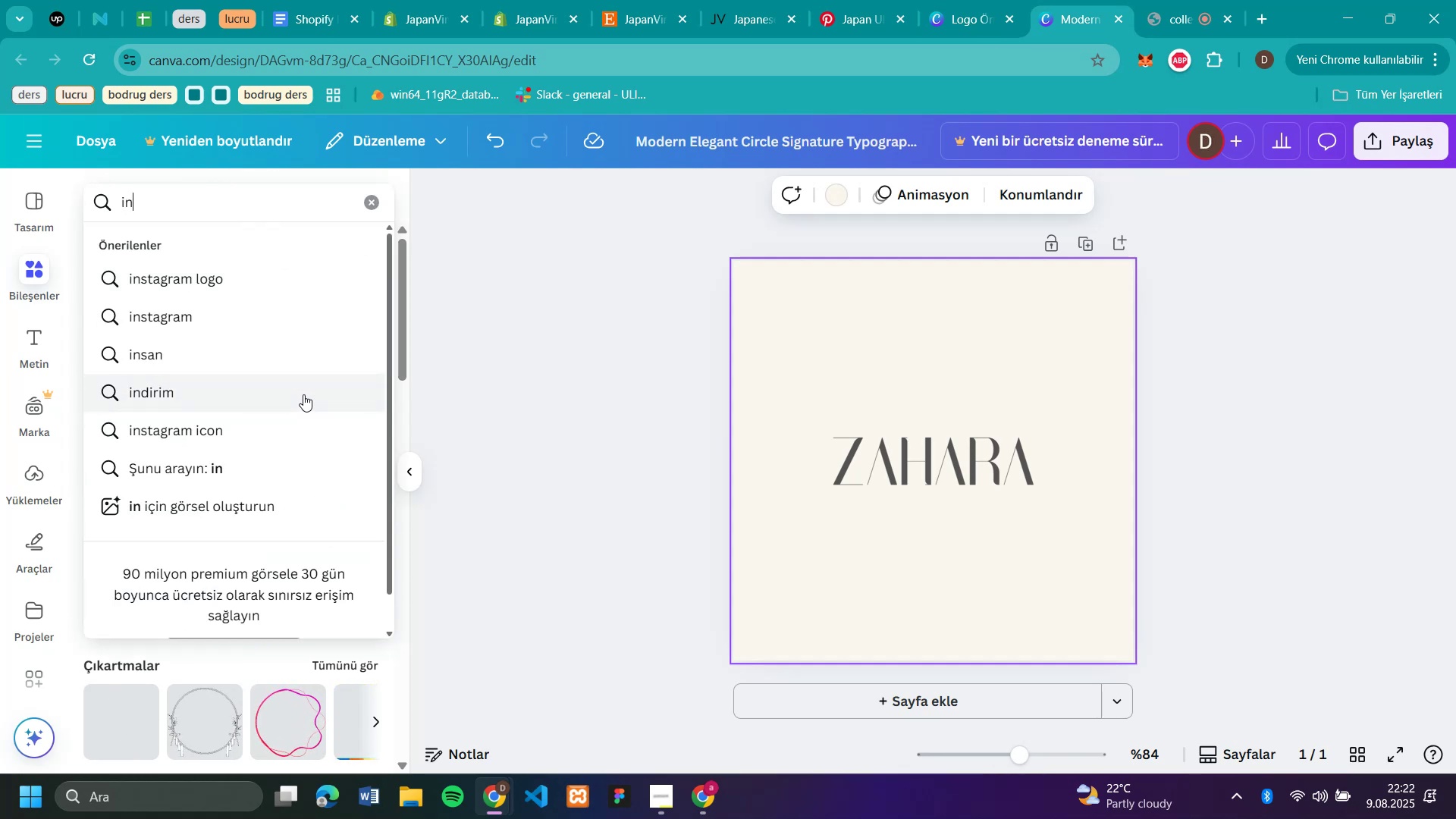 
type('nce fa're)
 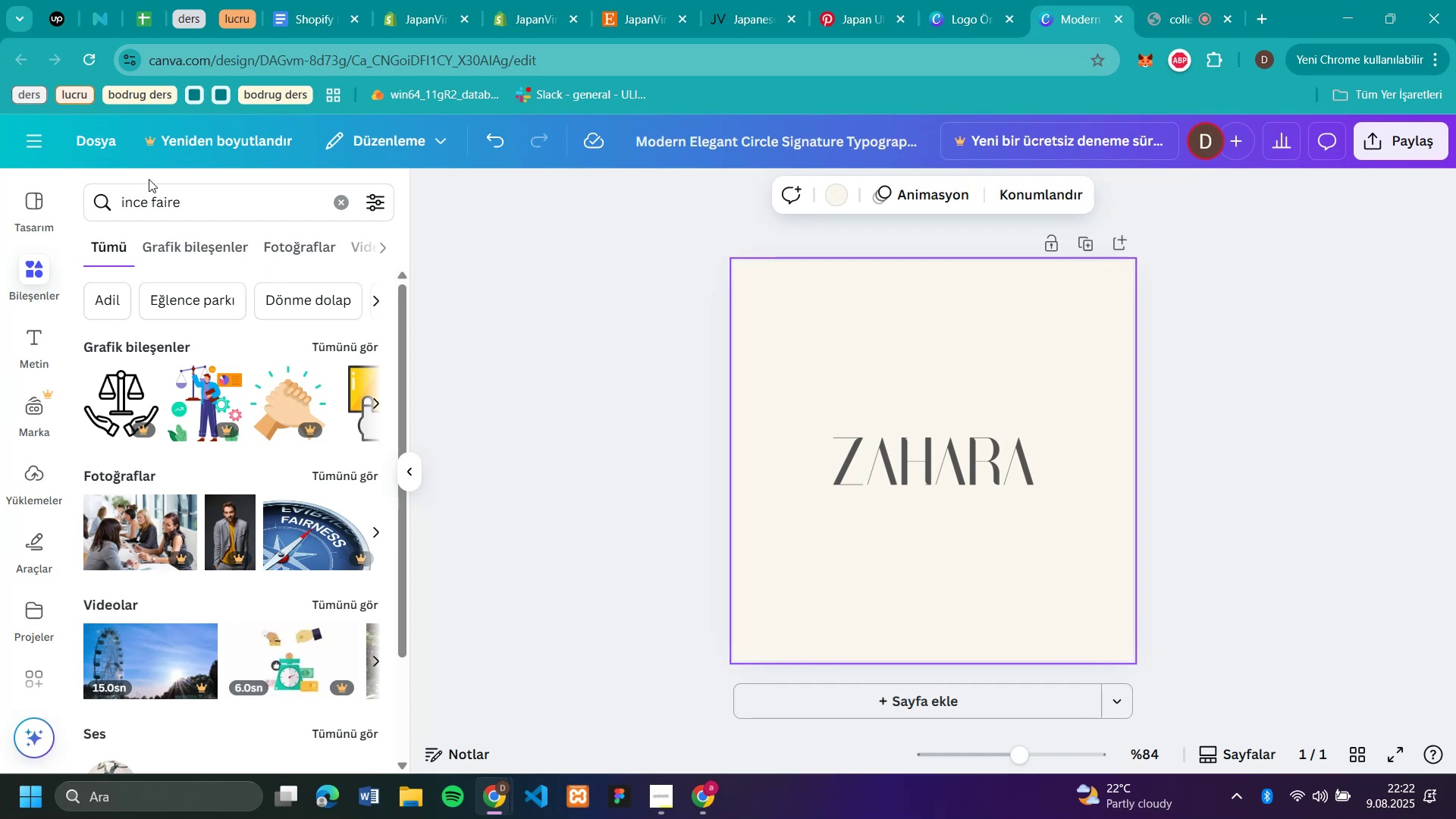 
key(Enter)
 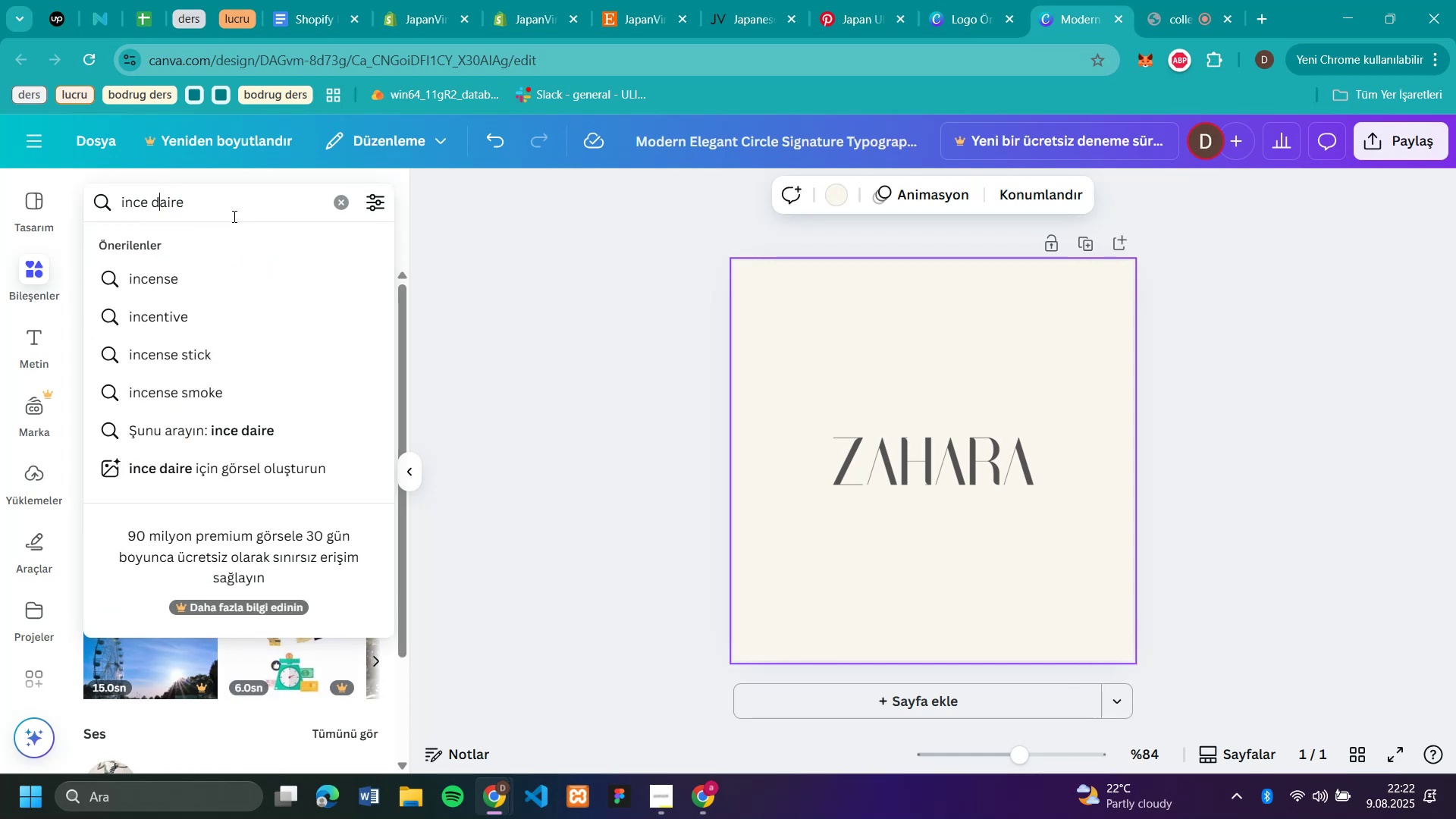 
left_click([155, 199])
 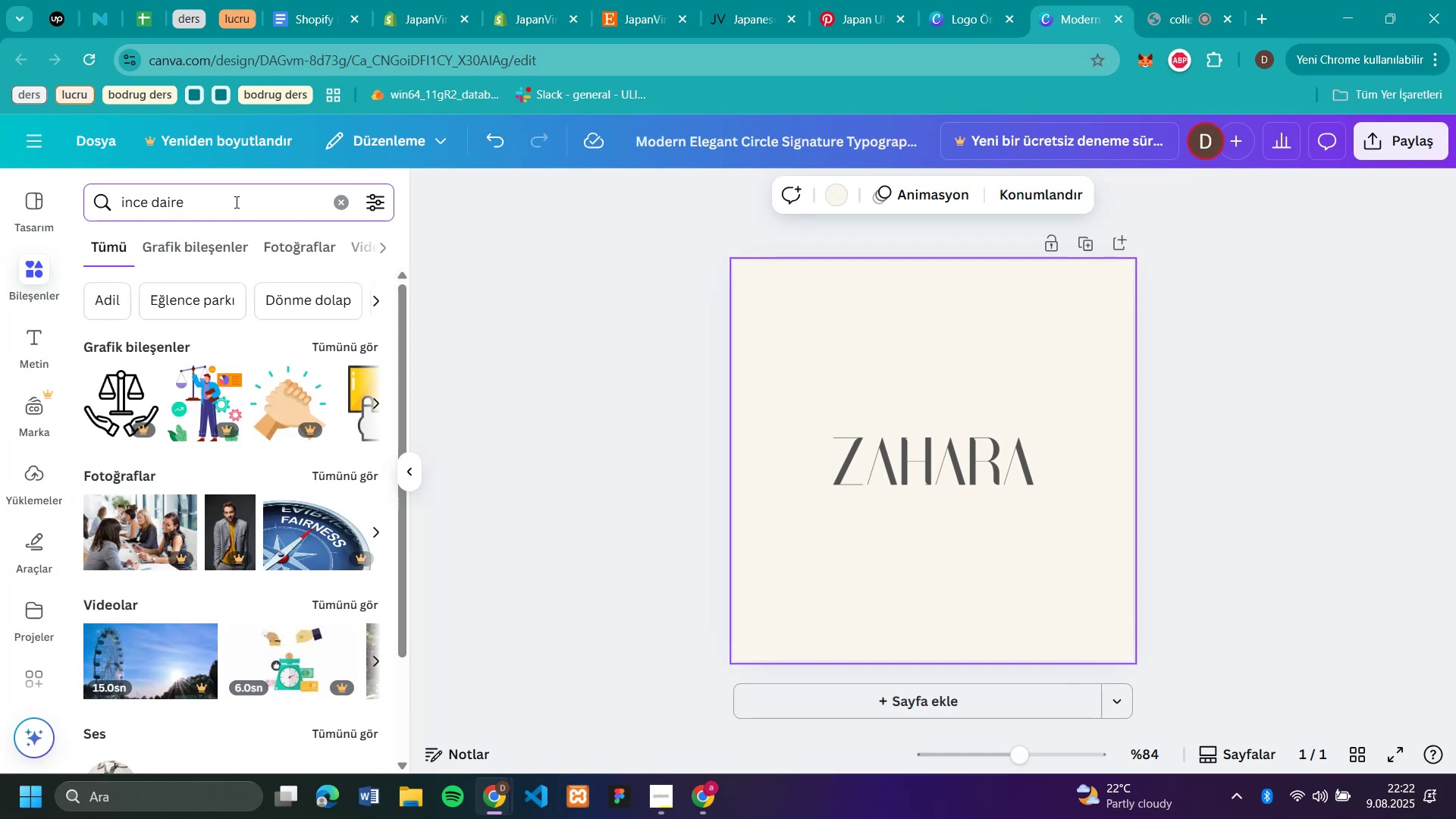 
key(Backspace)
 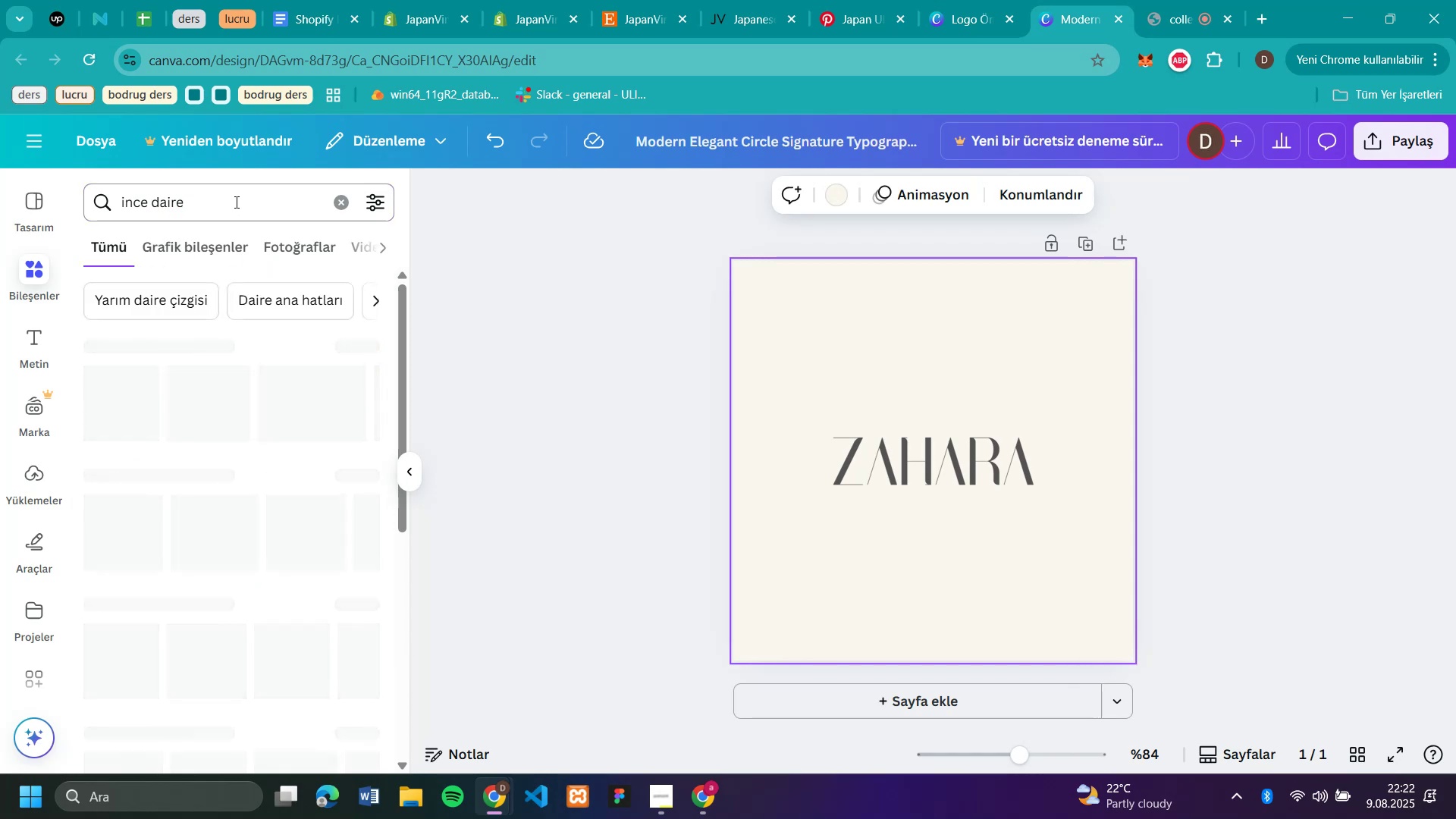 
key(D)
 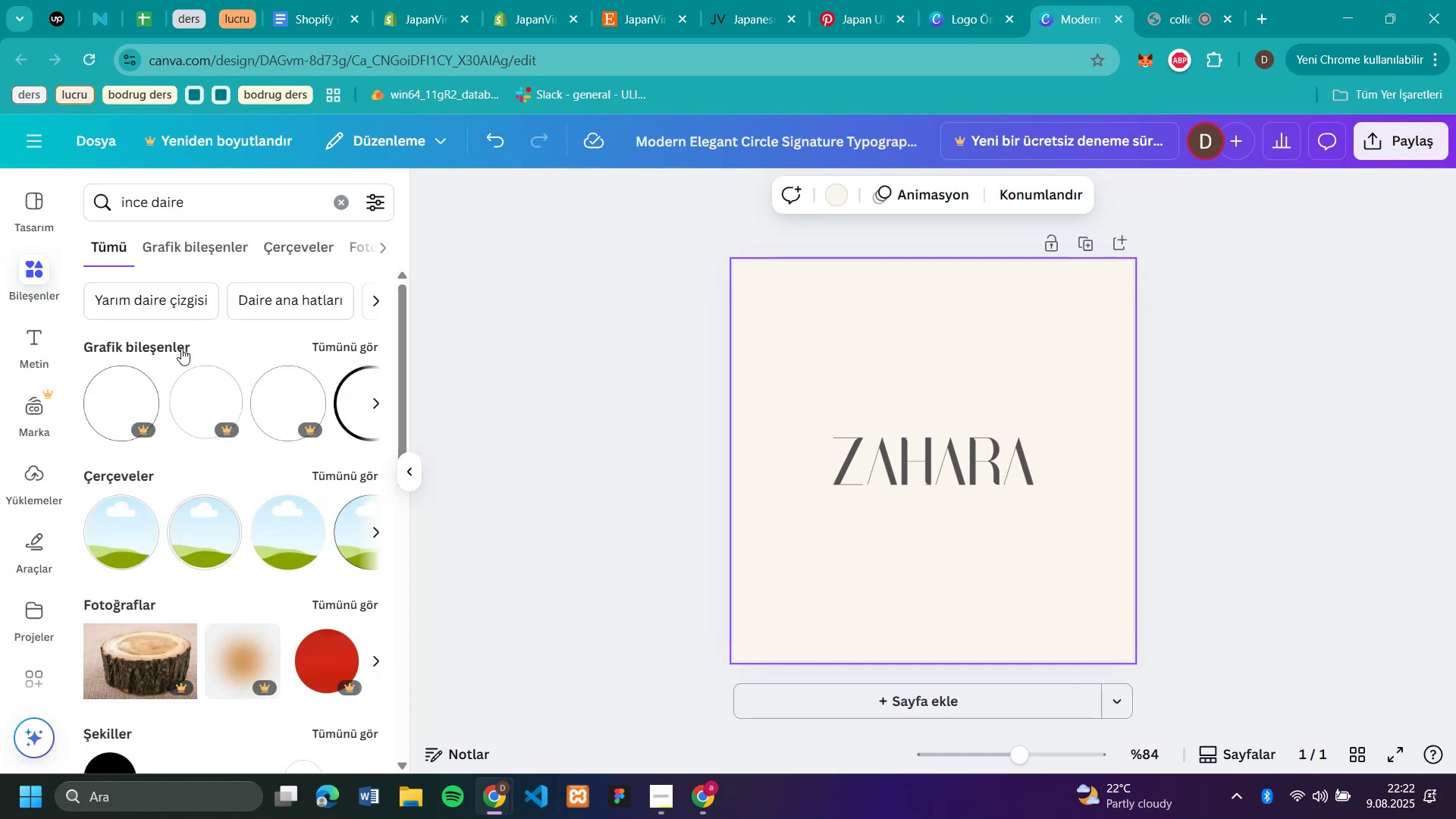 
left_click([235, 202])
 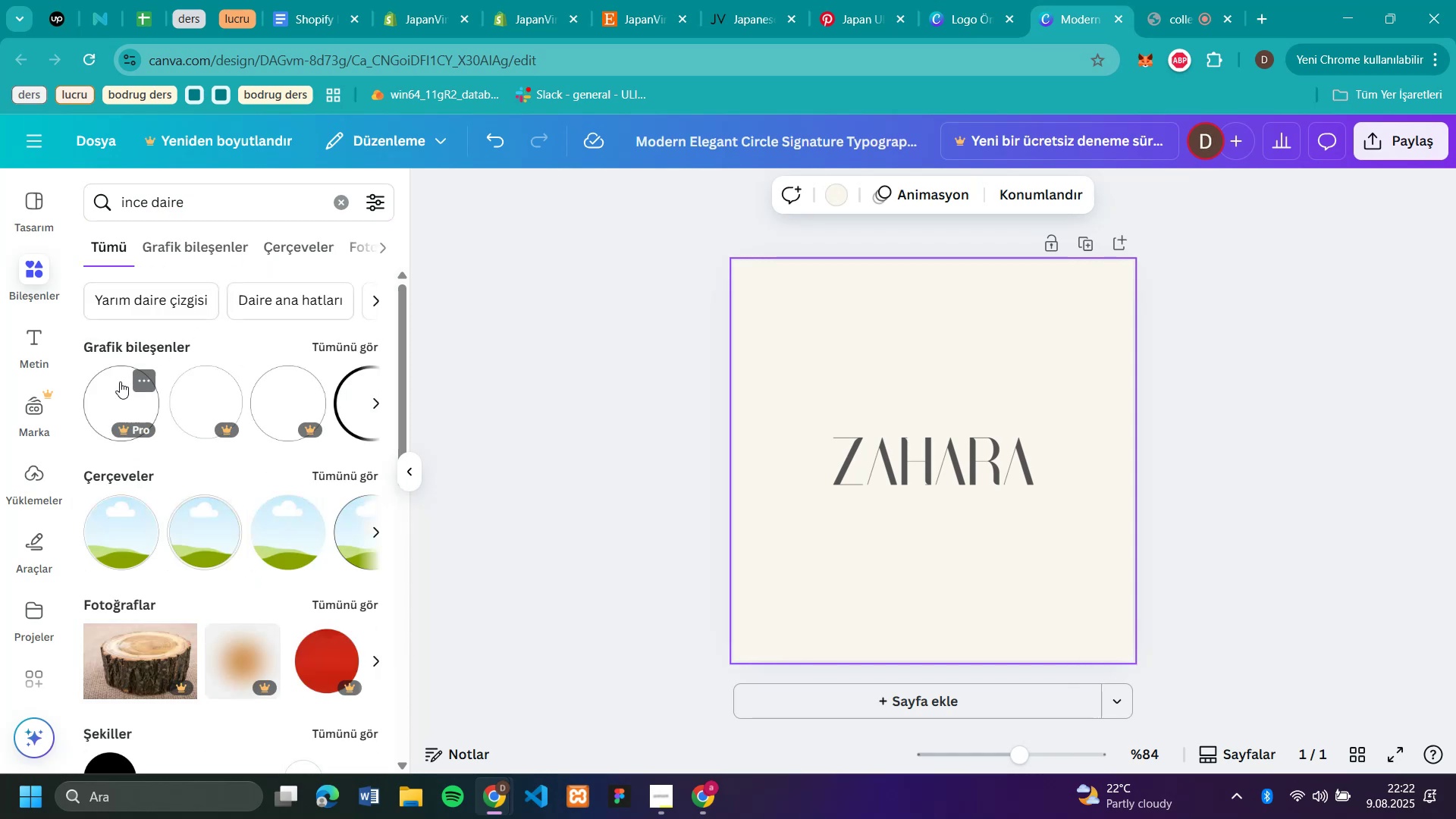 
key(Enter)
 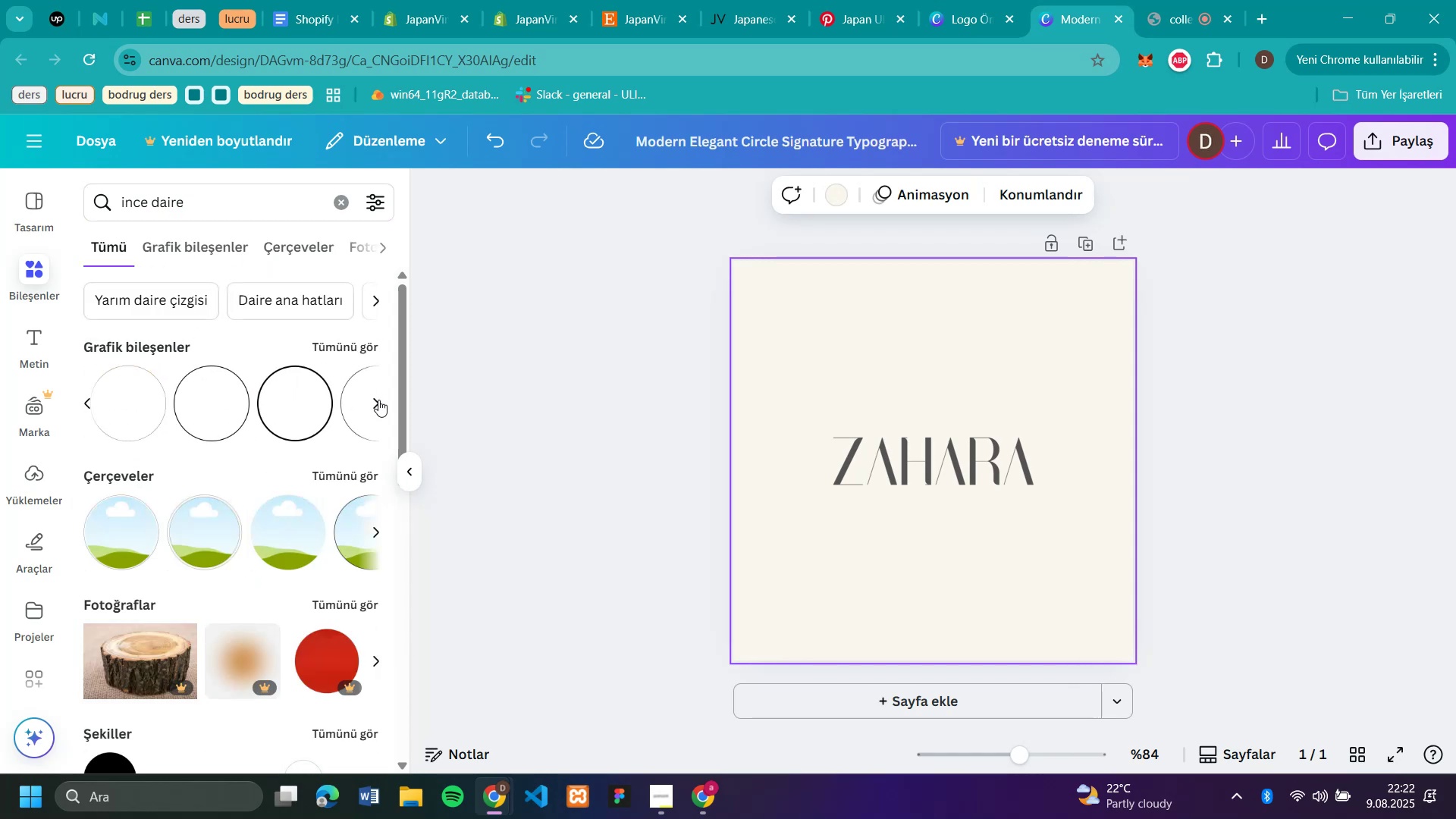 
left_click([378, 400])
 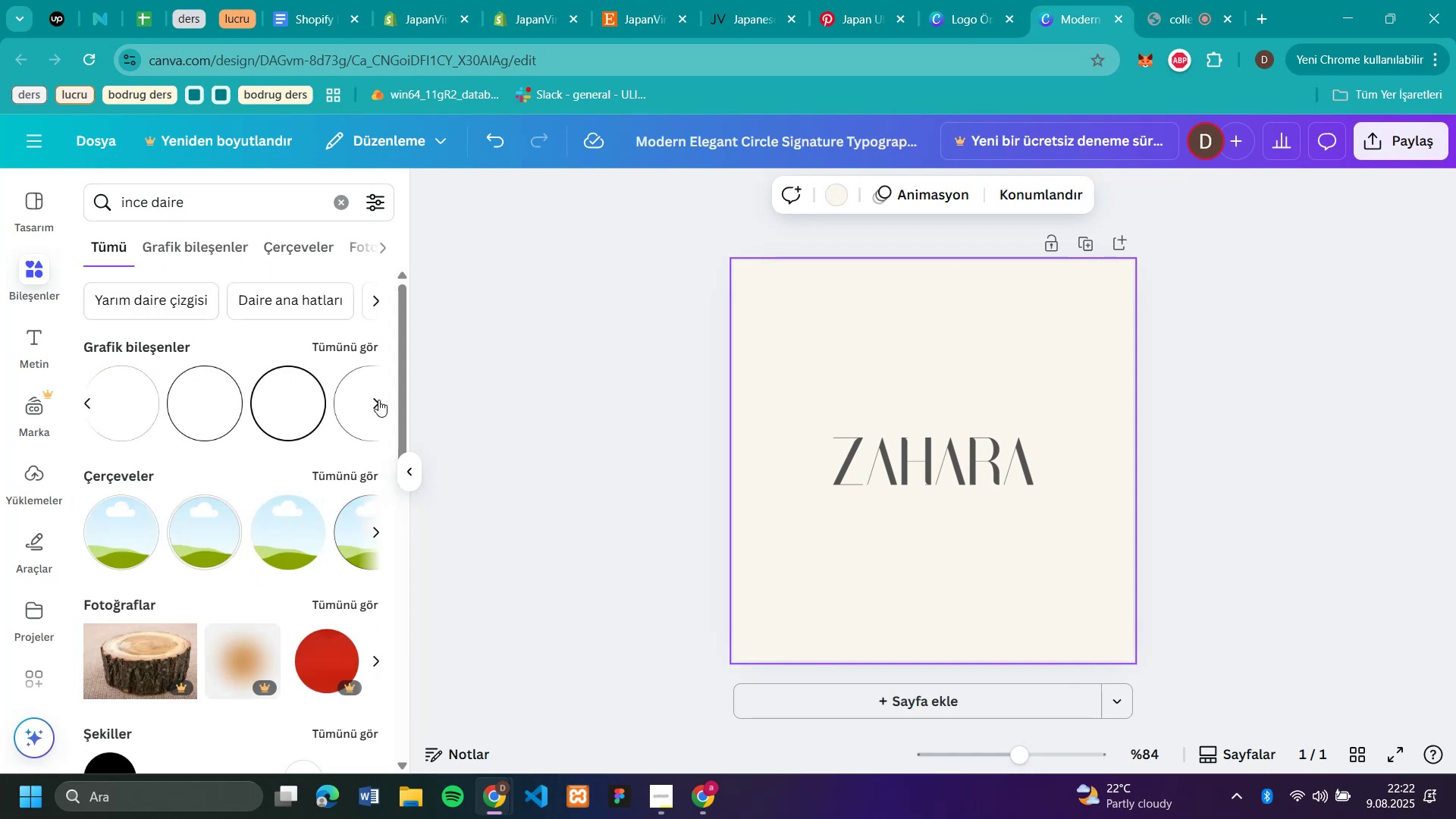 
left_click([378, 400])
 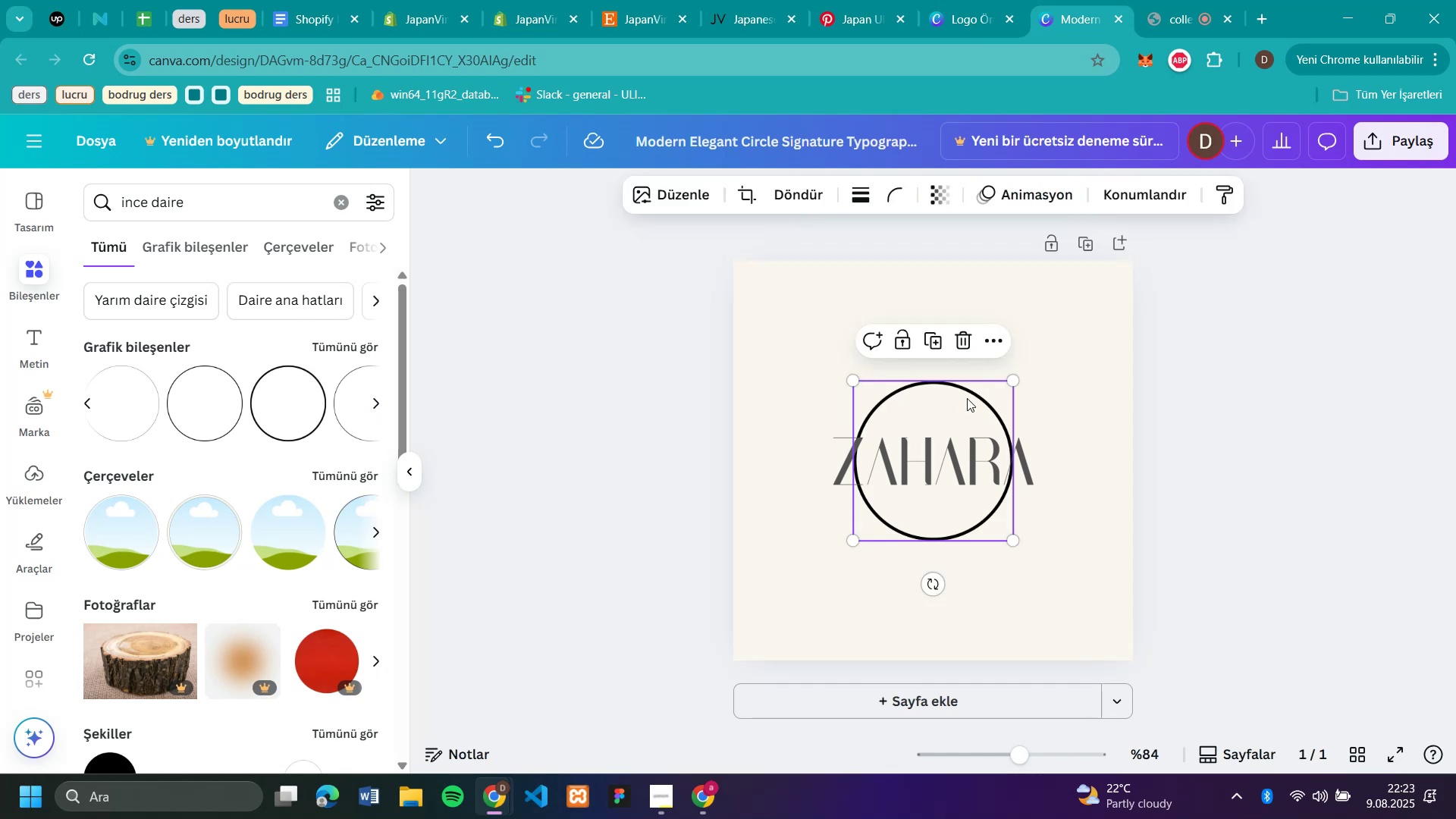 
left_click([301, 403])
 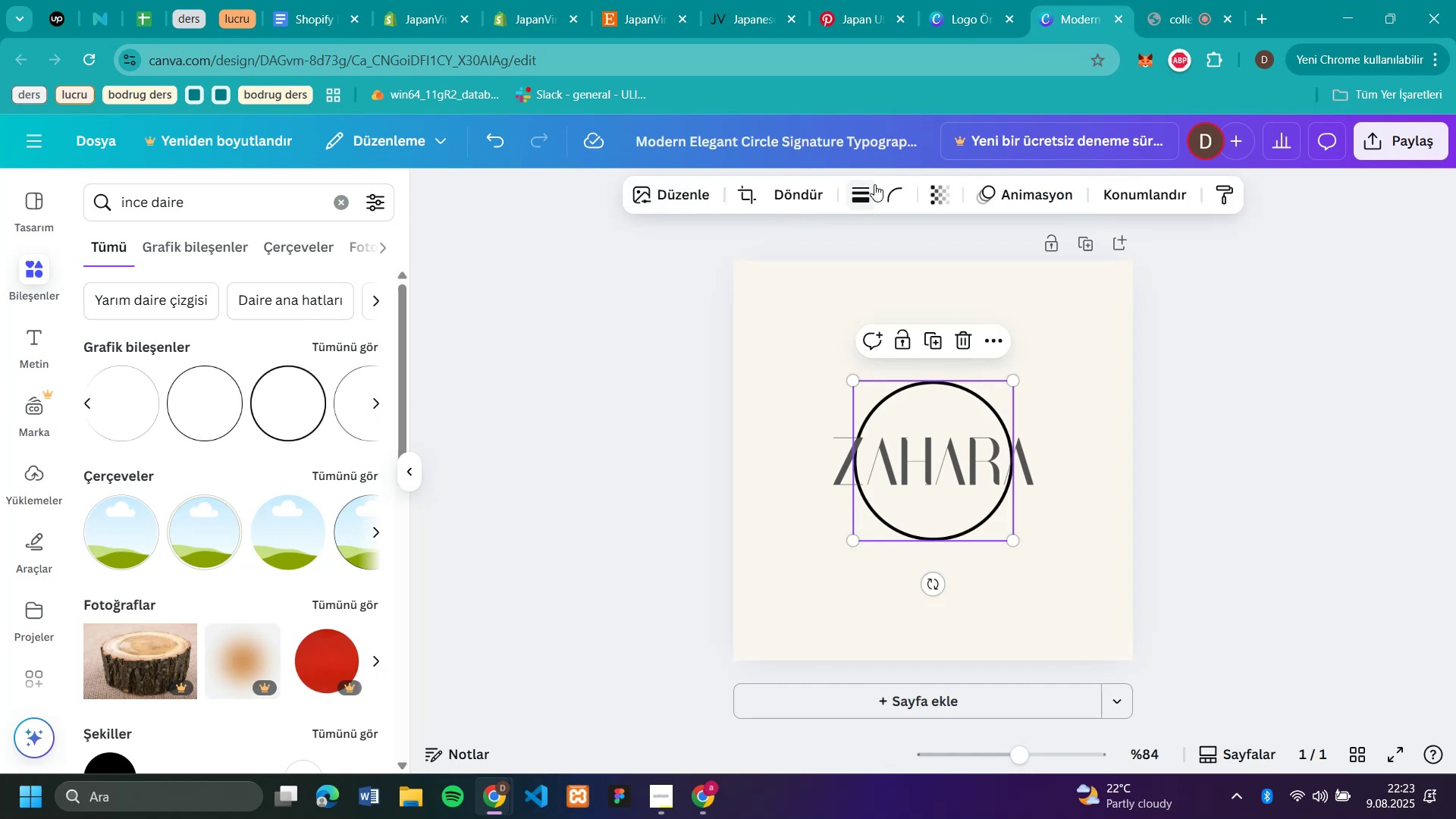 
wait(8.38)
 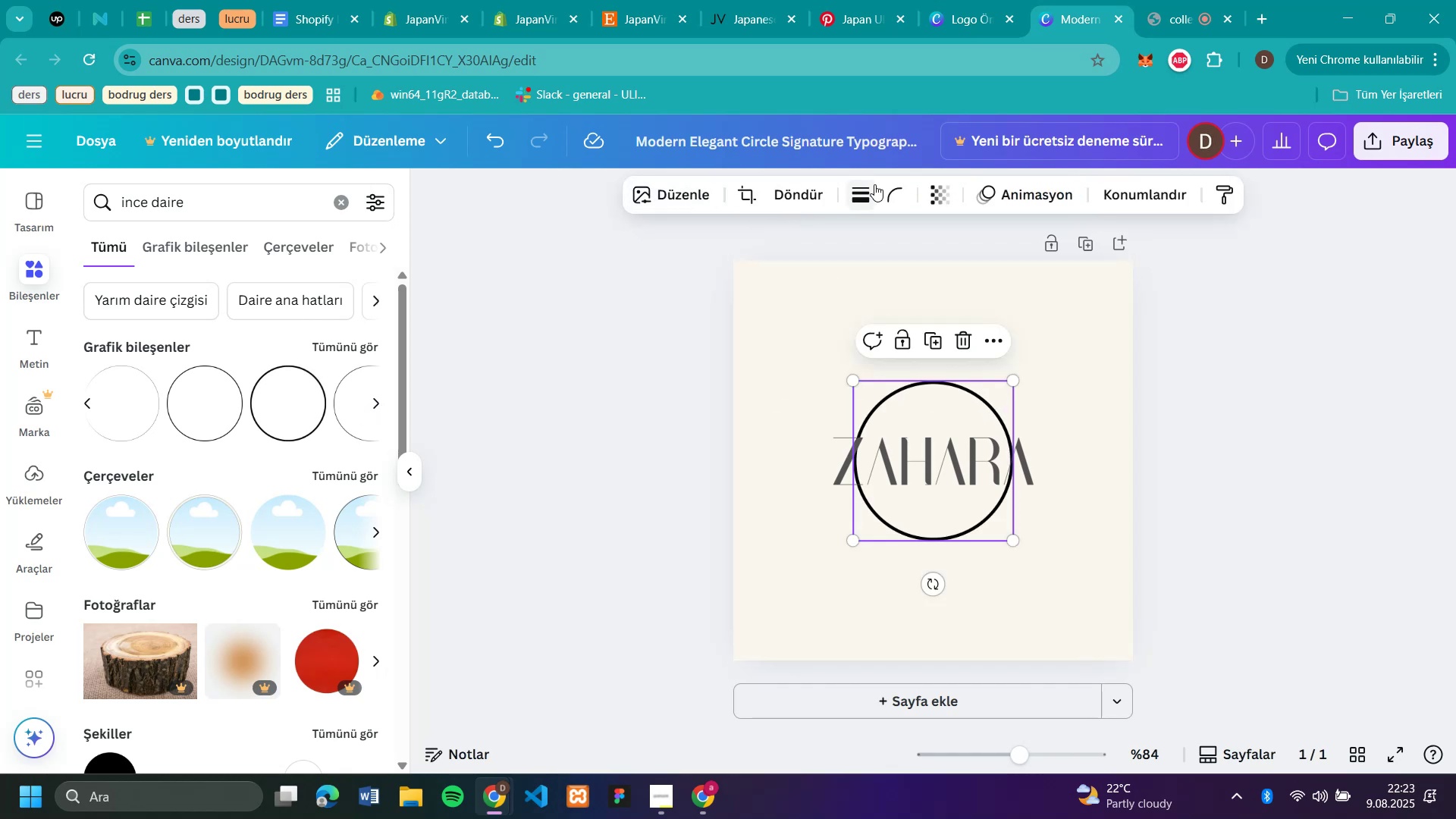 
left_click([988, 404])
 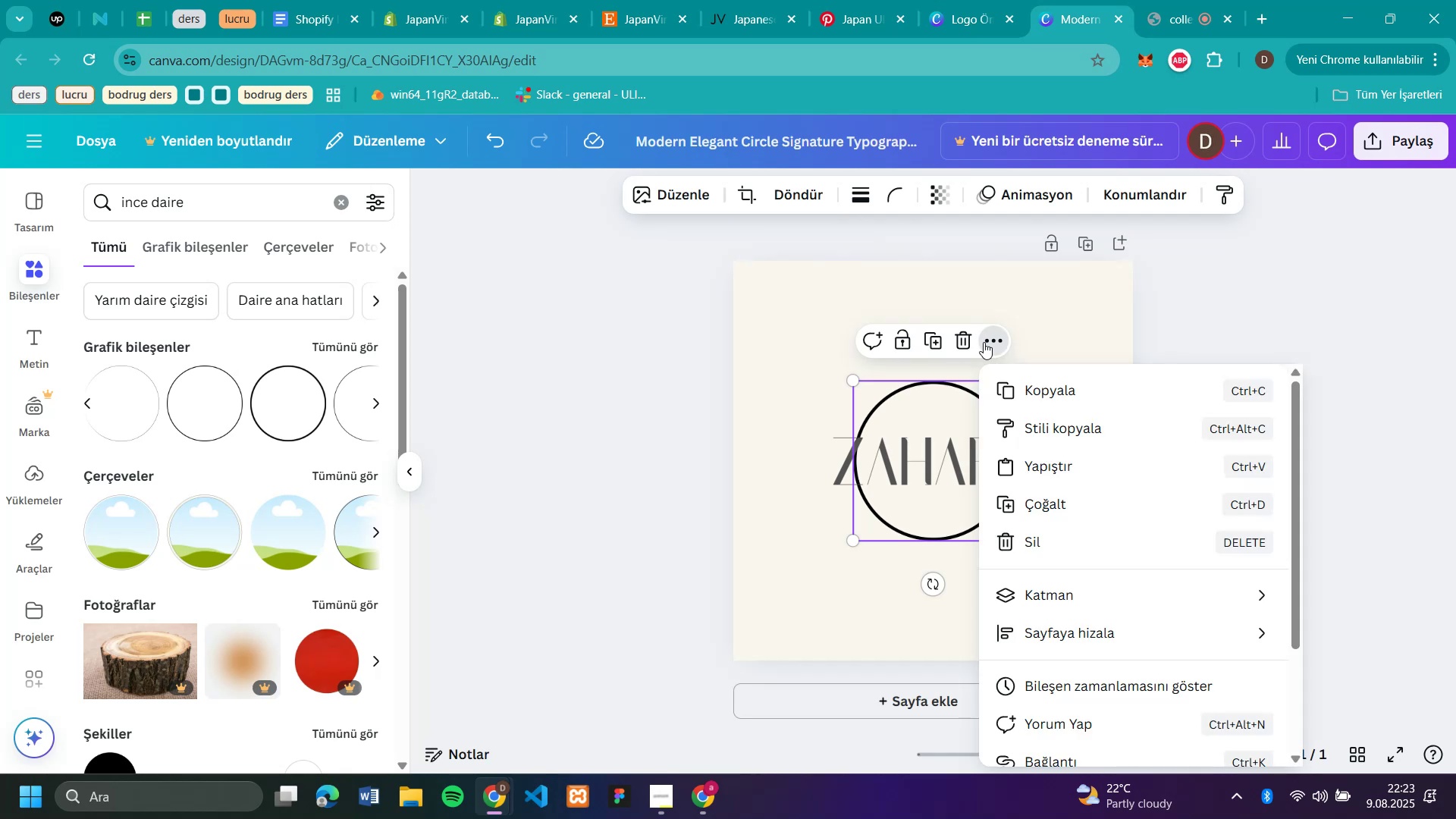 
left_click([984, 342])
 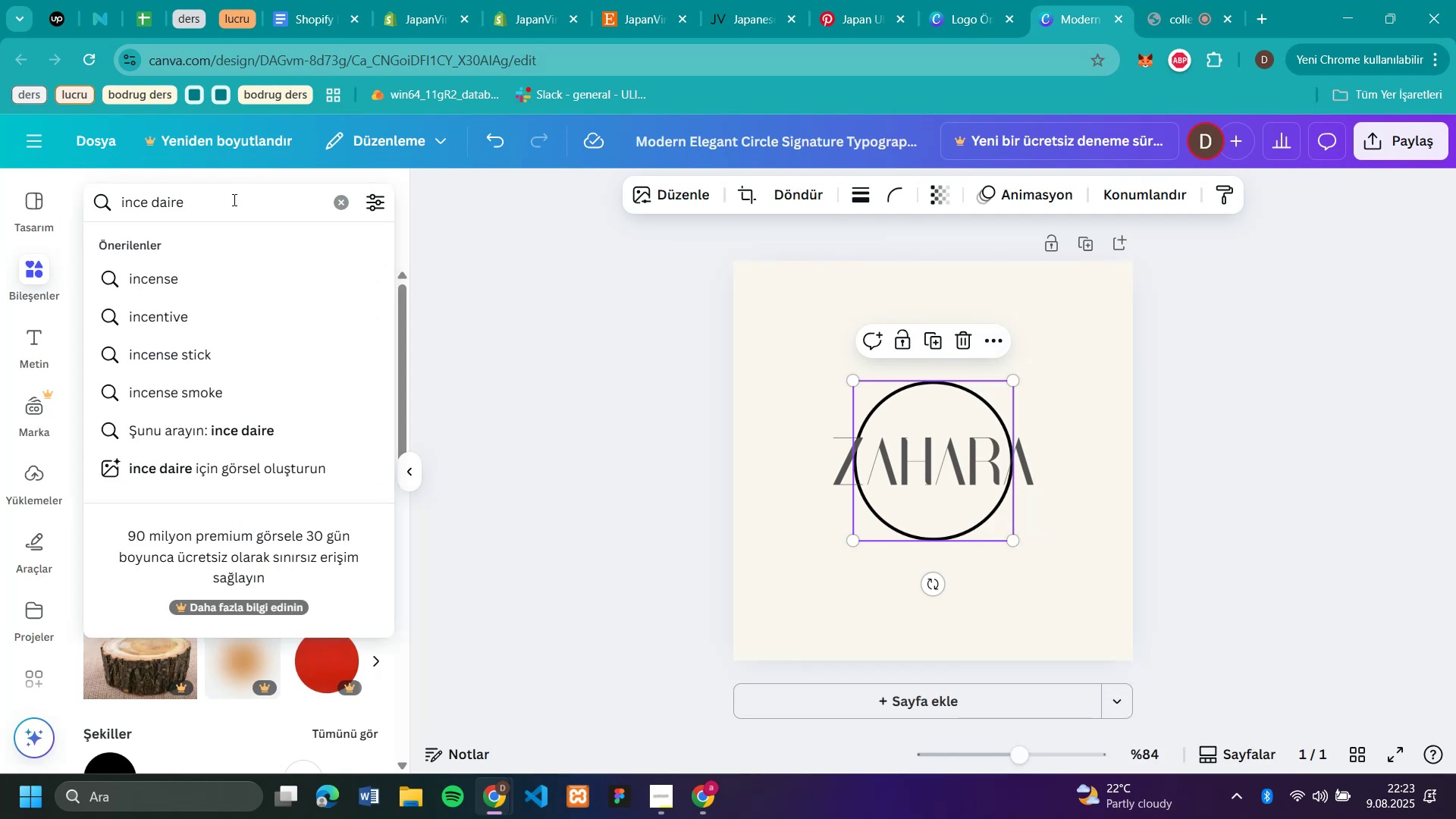 
wait(5.4)
 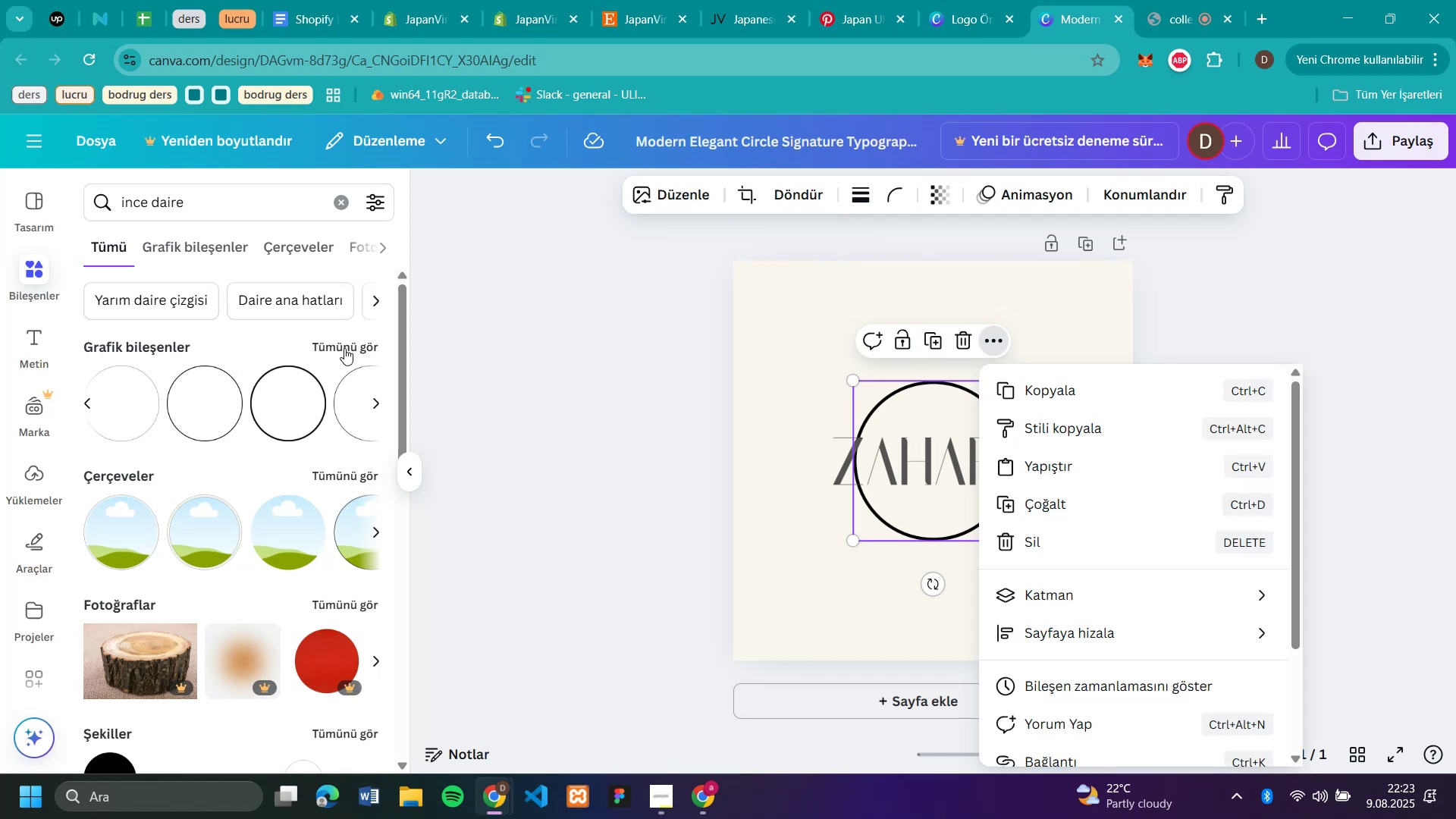 
left_click([233, 199])
 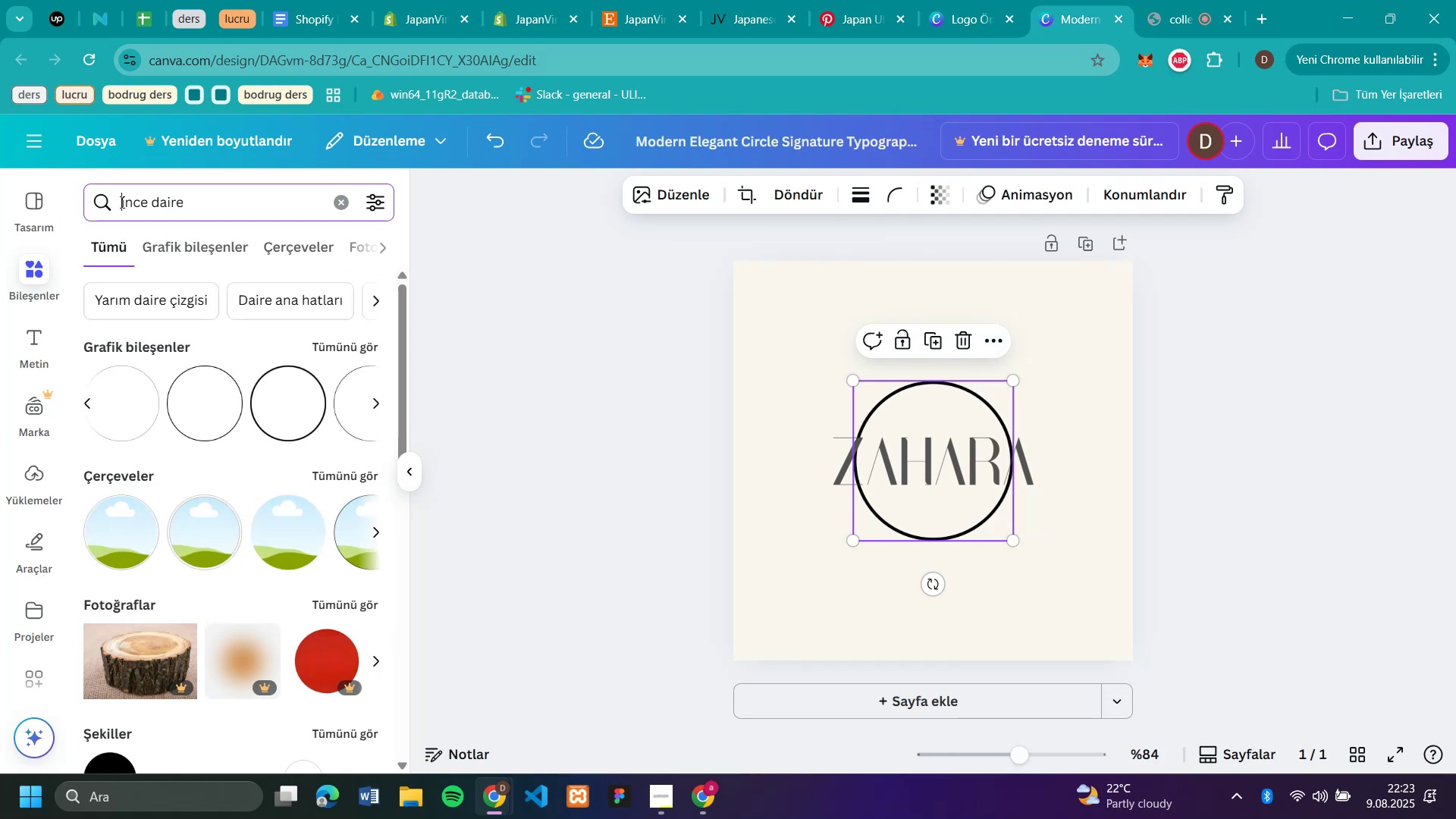 
left_click([116, 199])
 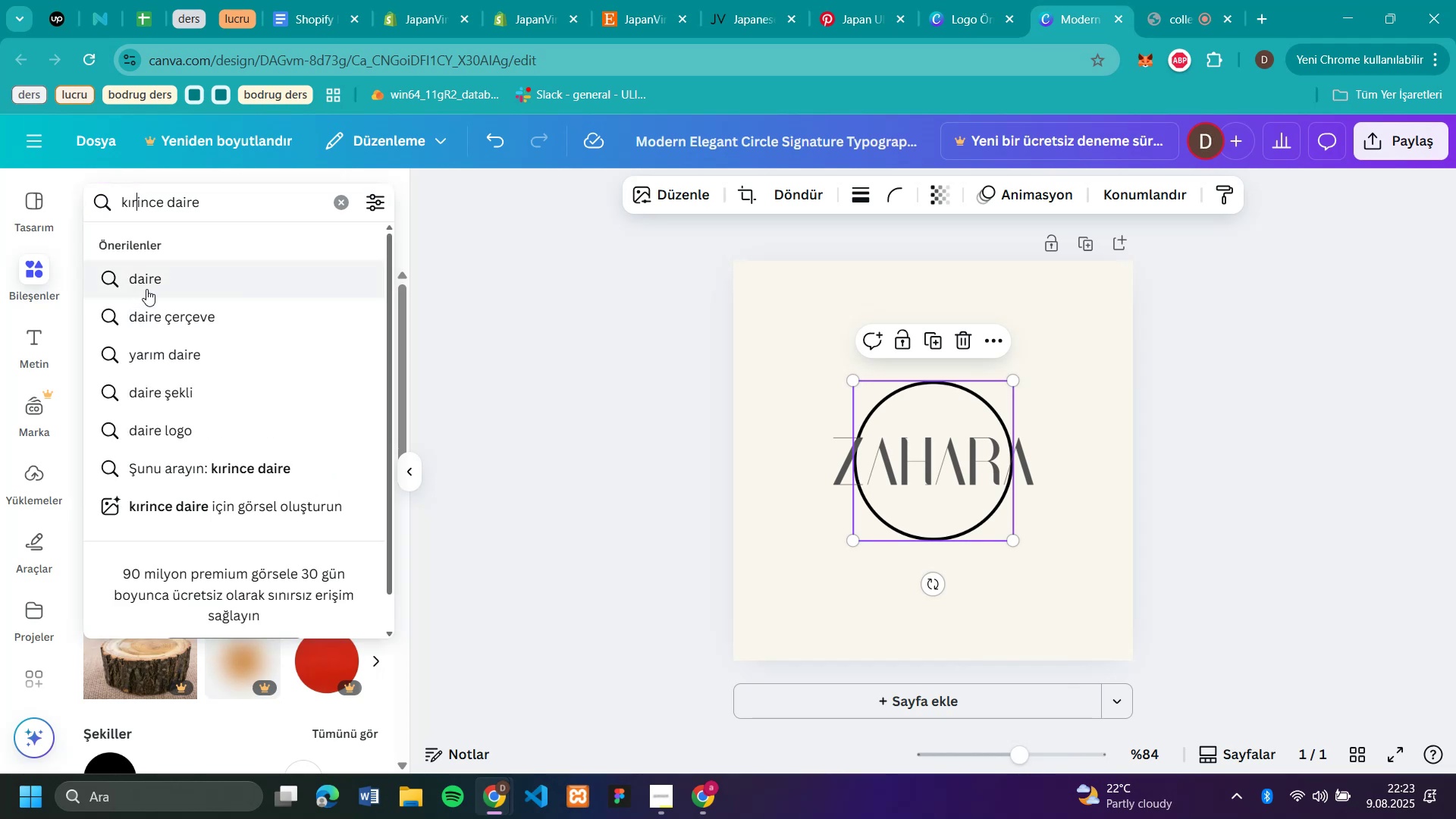 
left_click([121, 202])
 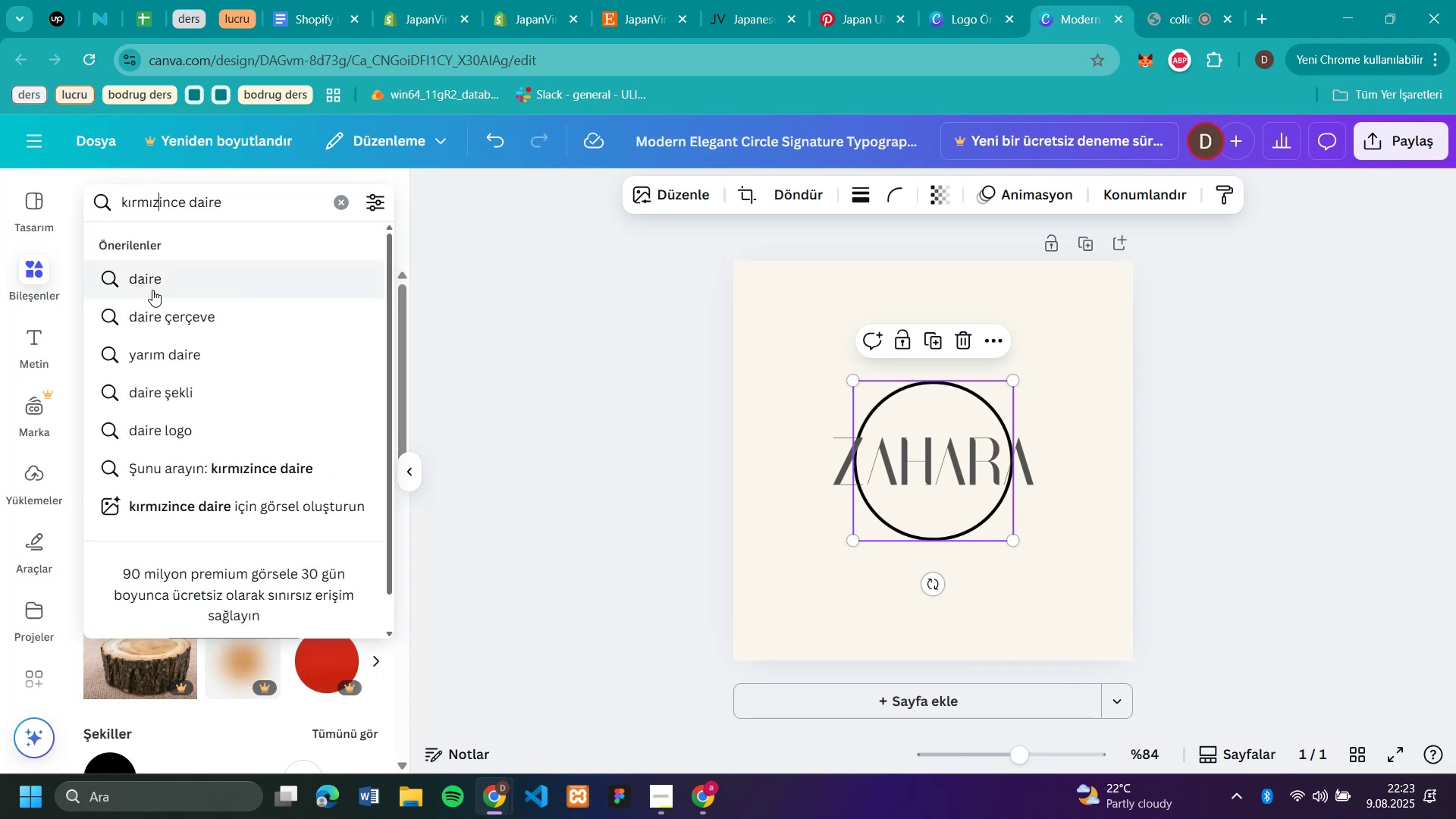 
type(kirmizi )
 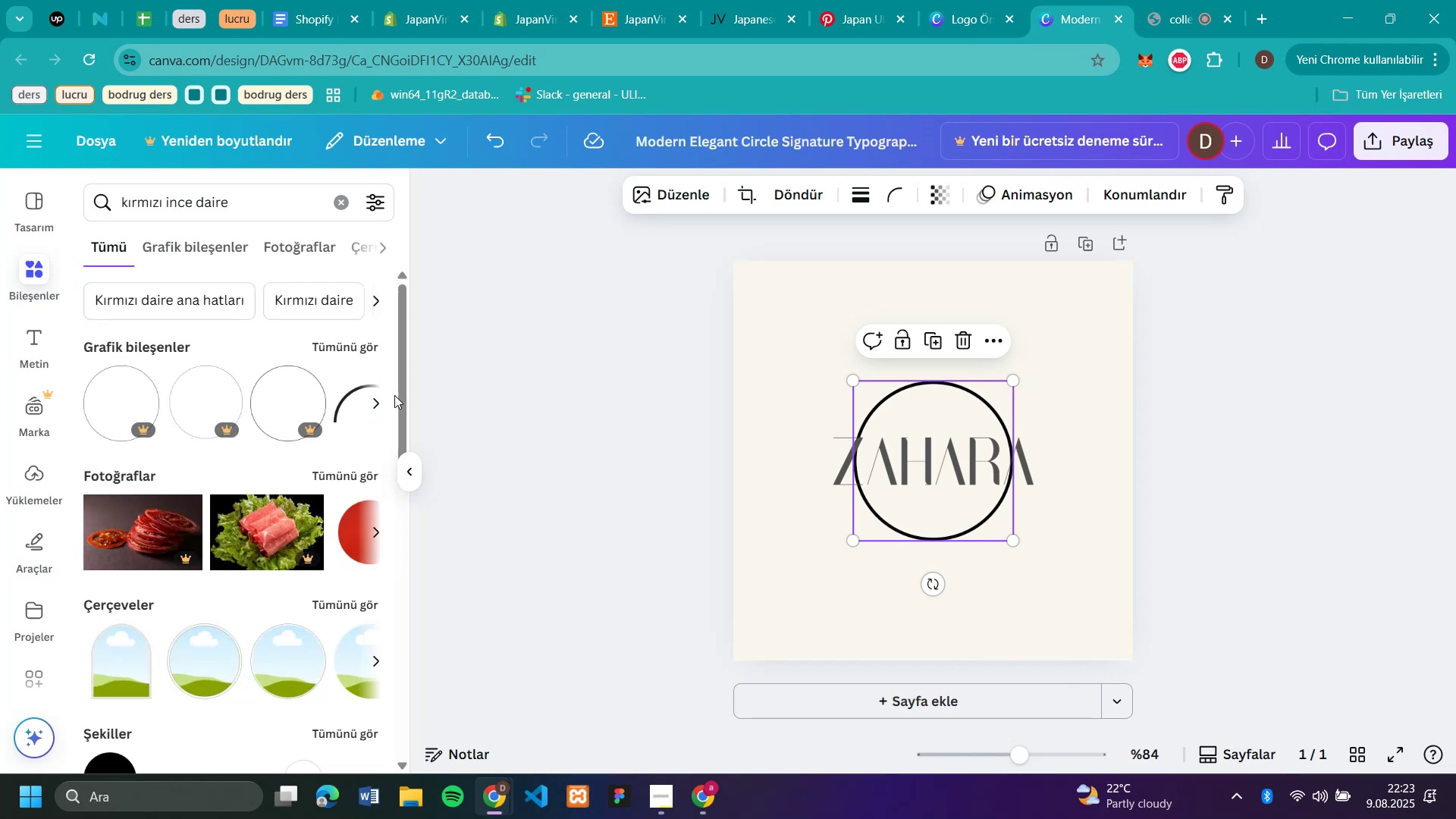 
key(Enter)
 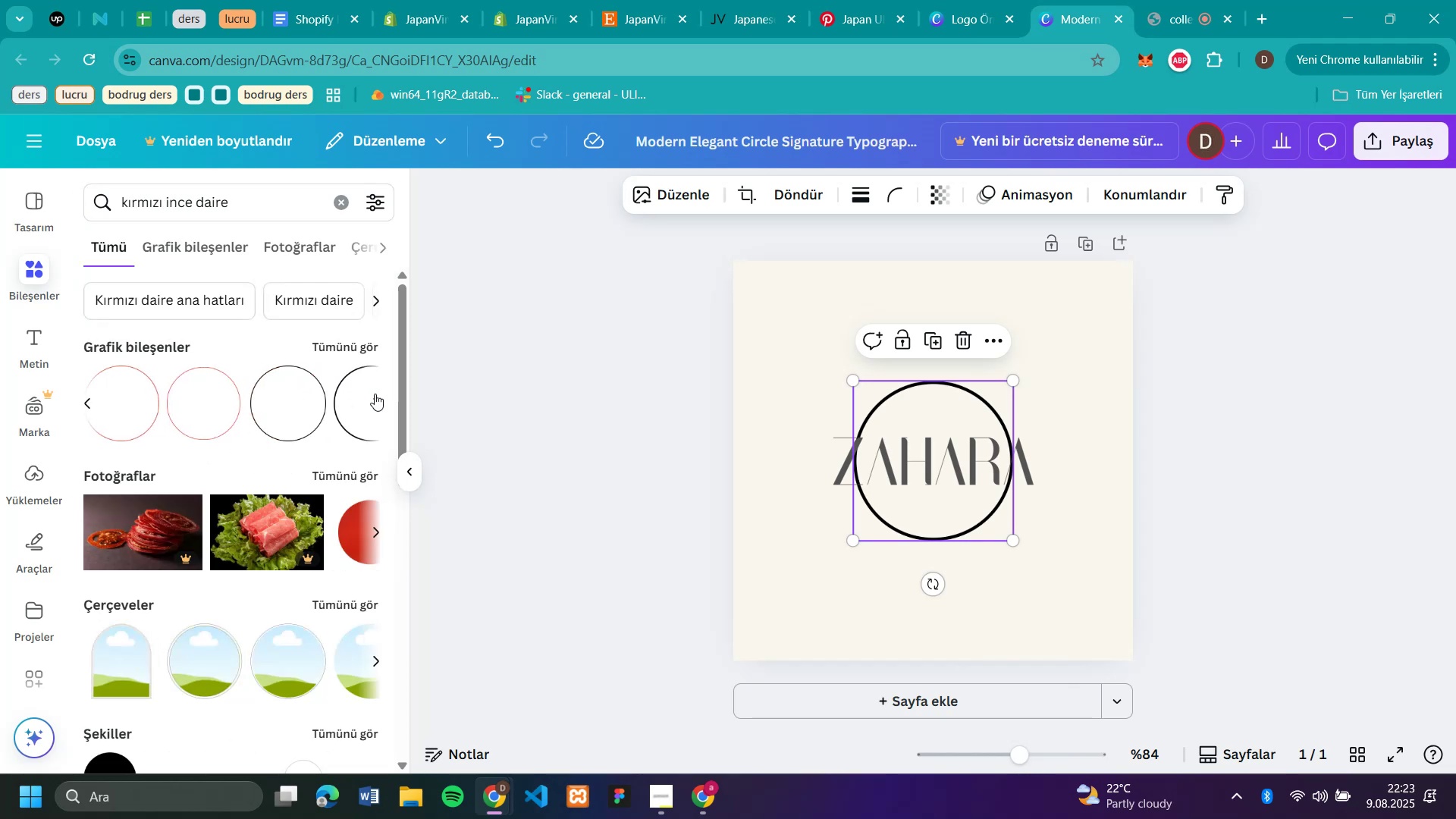 
left_click([375, 394])
 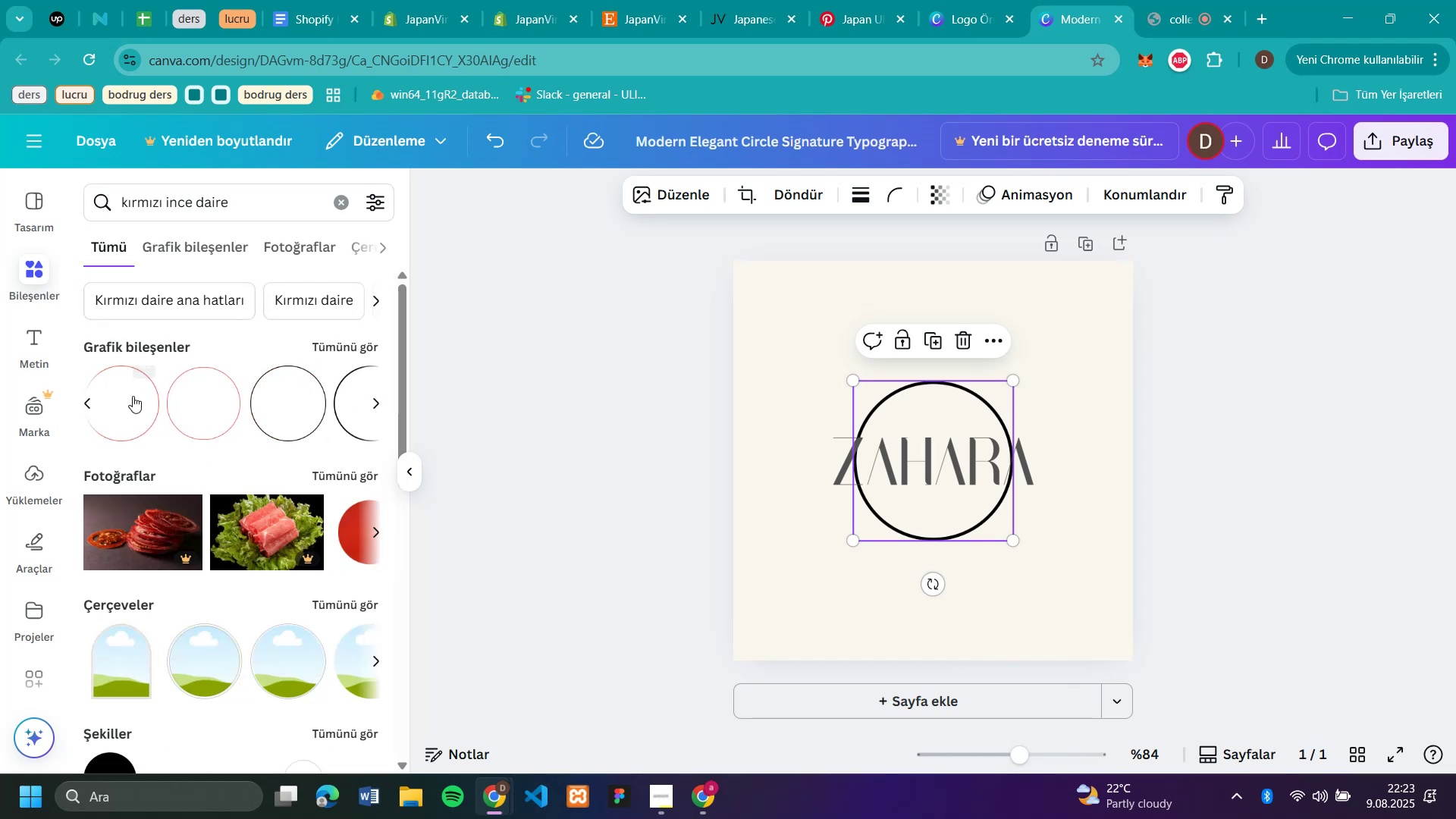 
left_click([375, 394])
 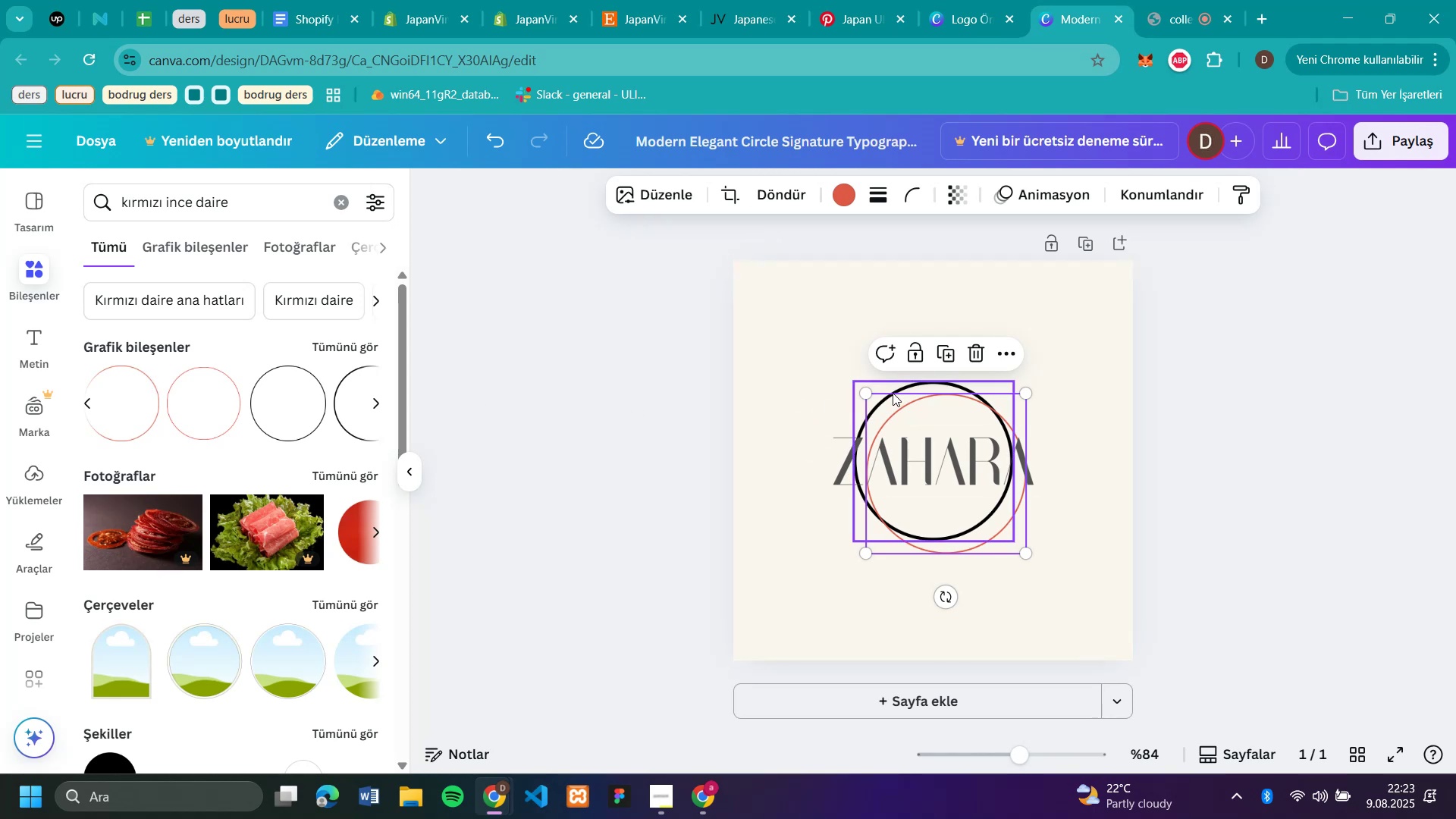 
left_click([133, 396])
 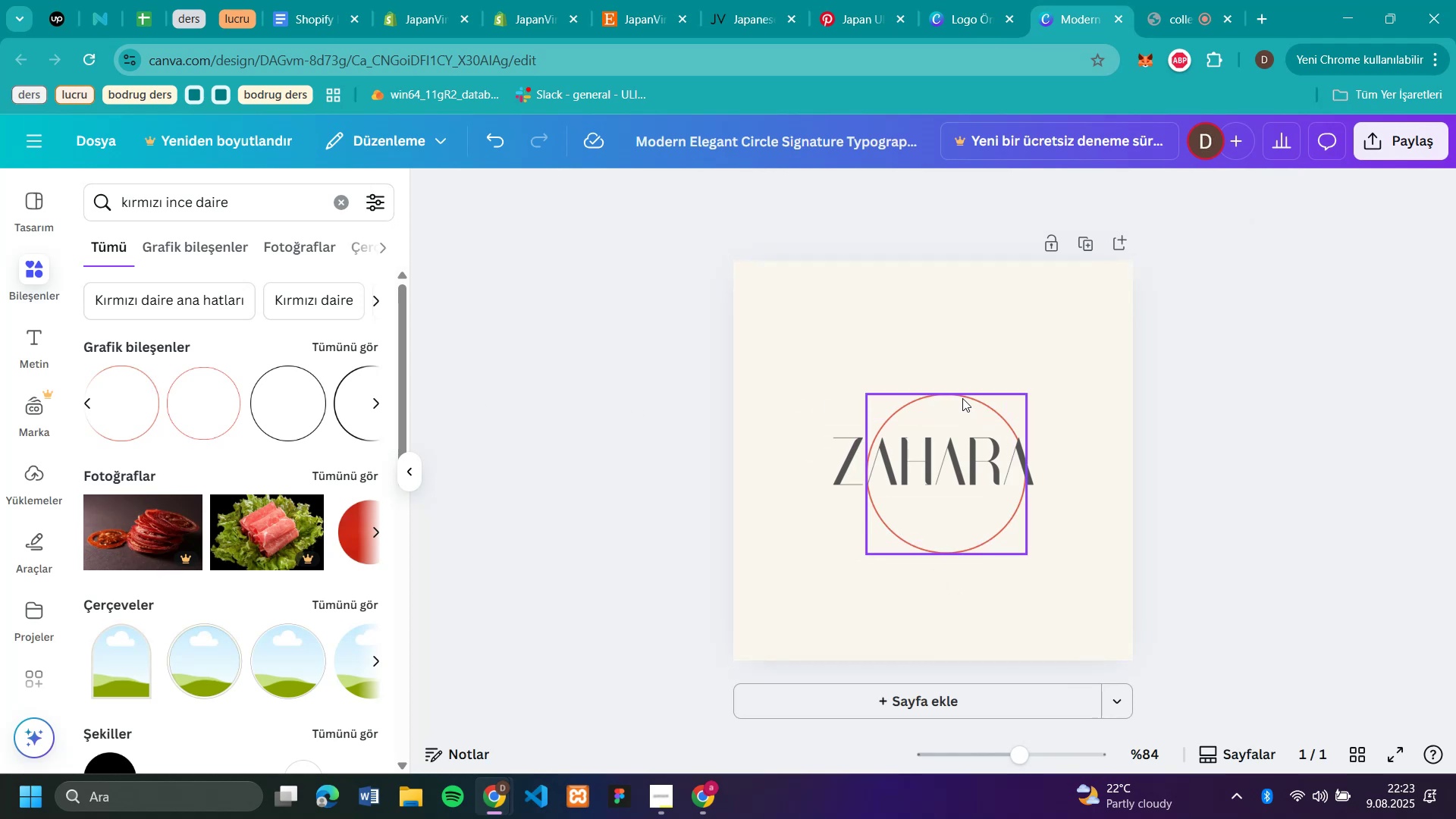 
left_click([893, 393])
 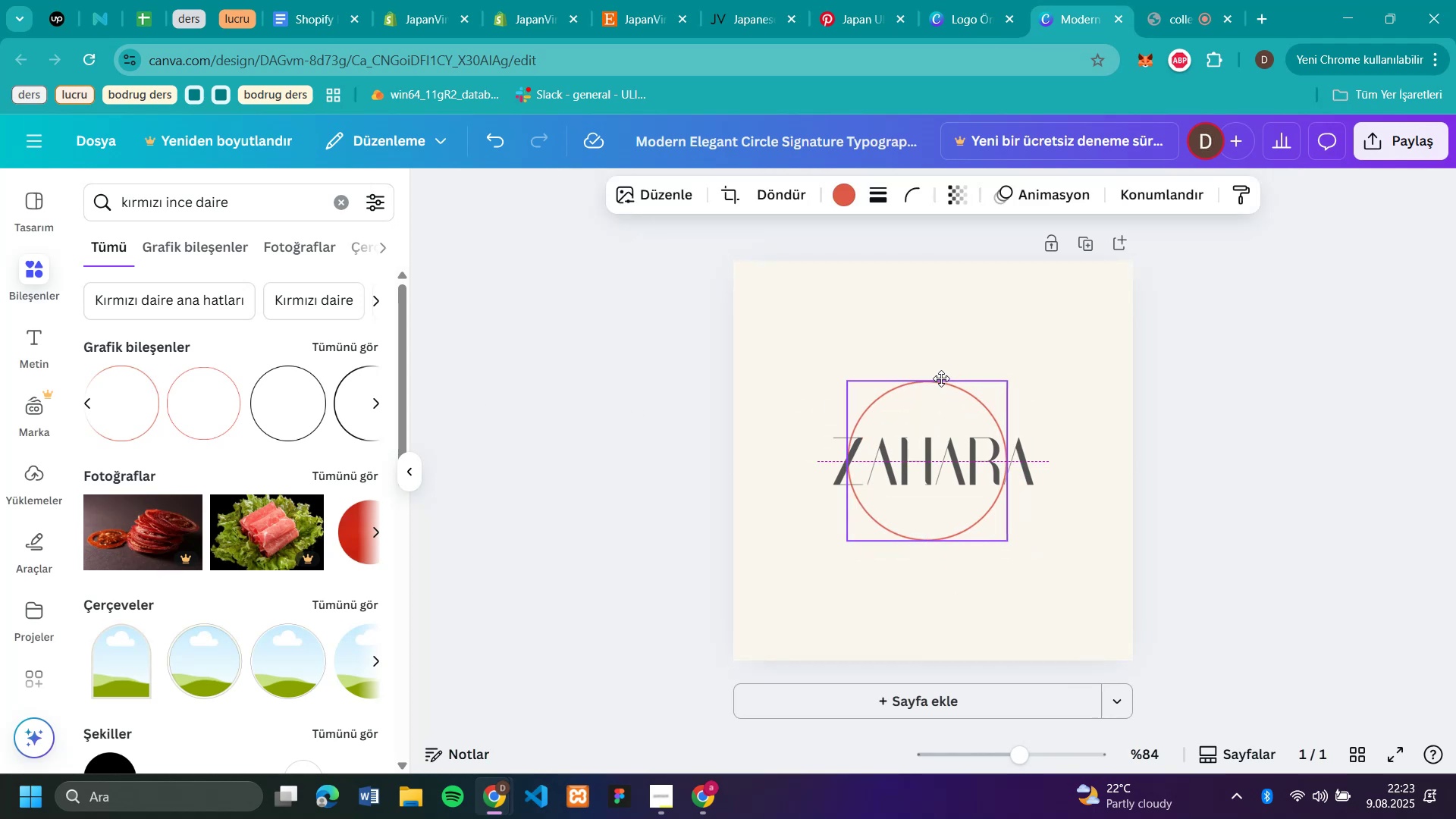 
key(Backspace)
 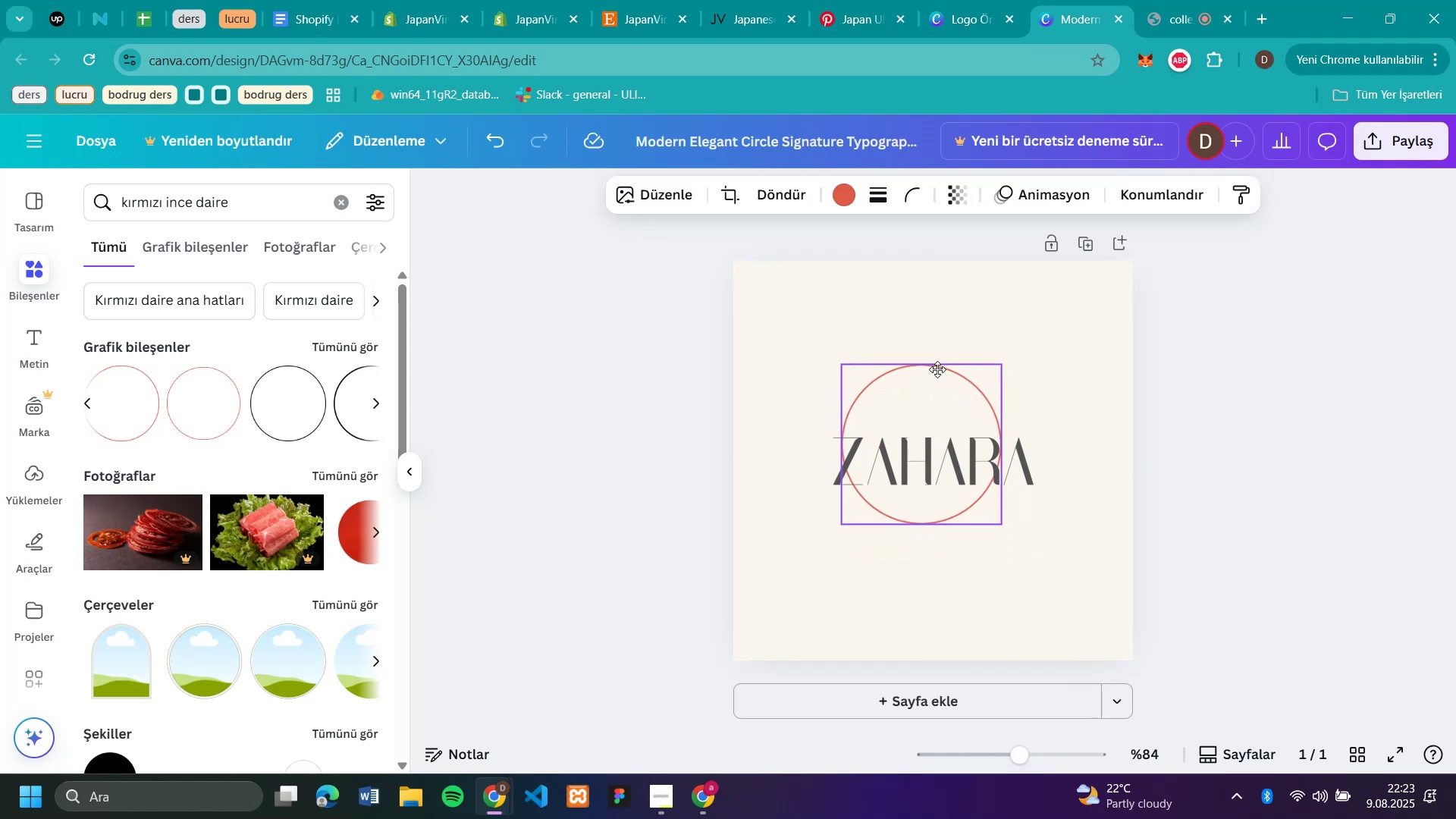 
left_click([962, 398])
 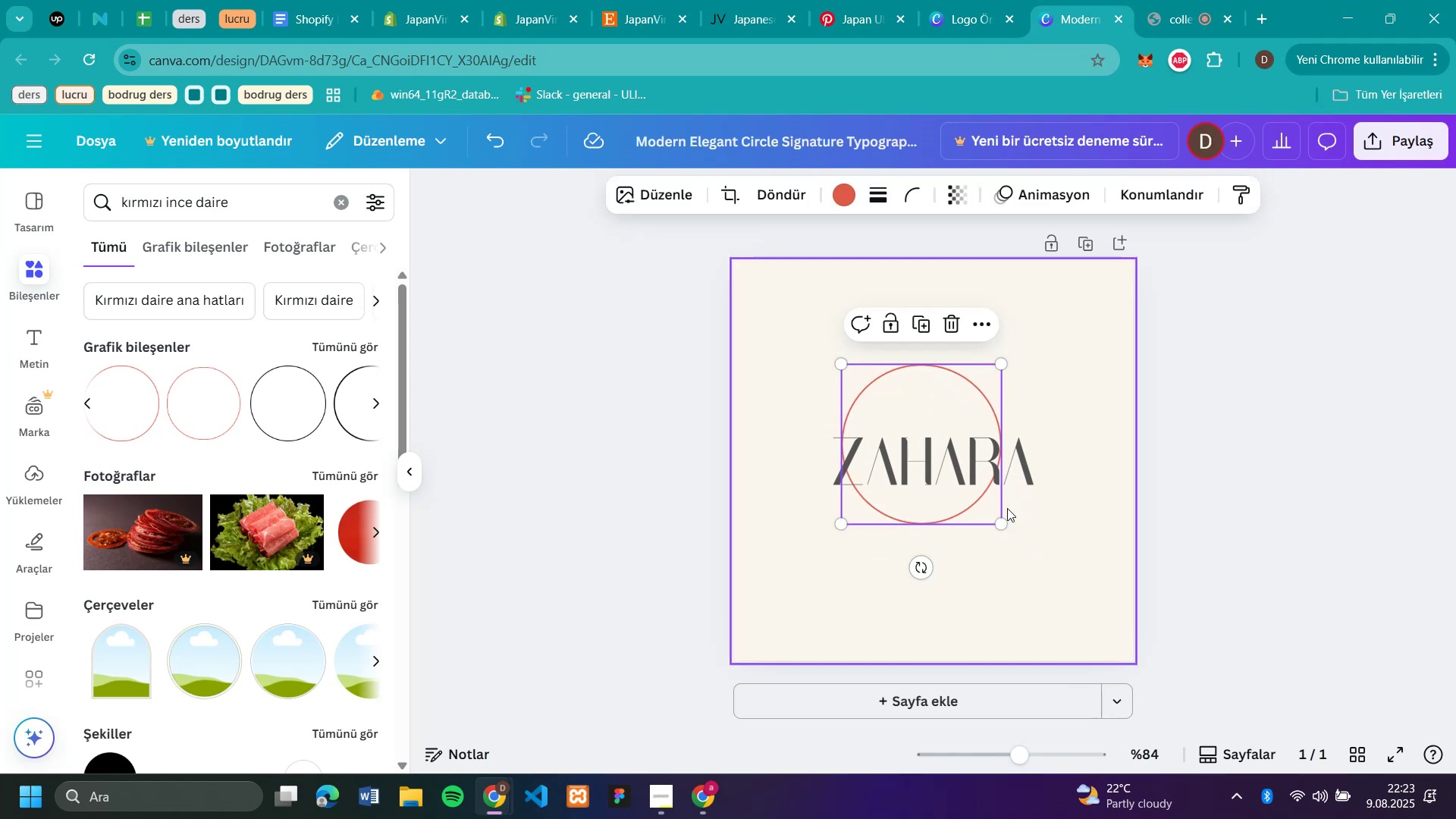 
left_click_drag(start_coordinate=[962, 398], to_coordinate=[937, 369])
 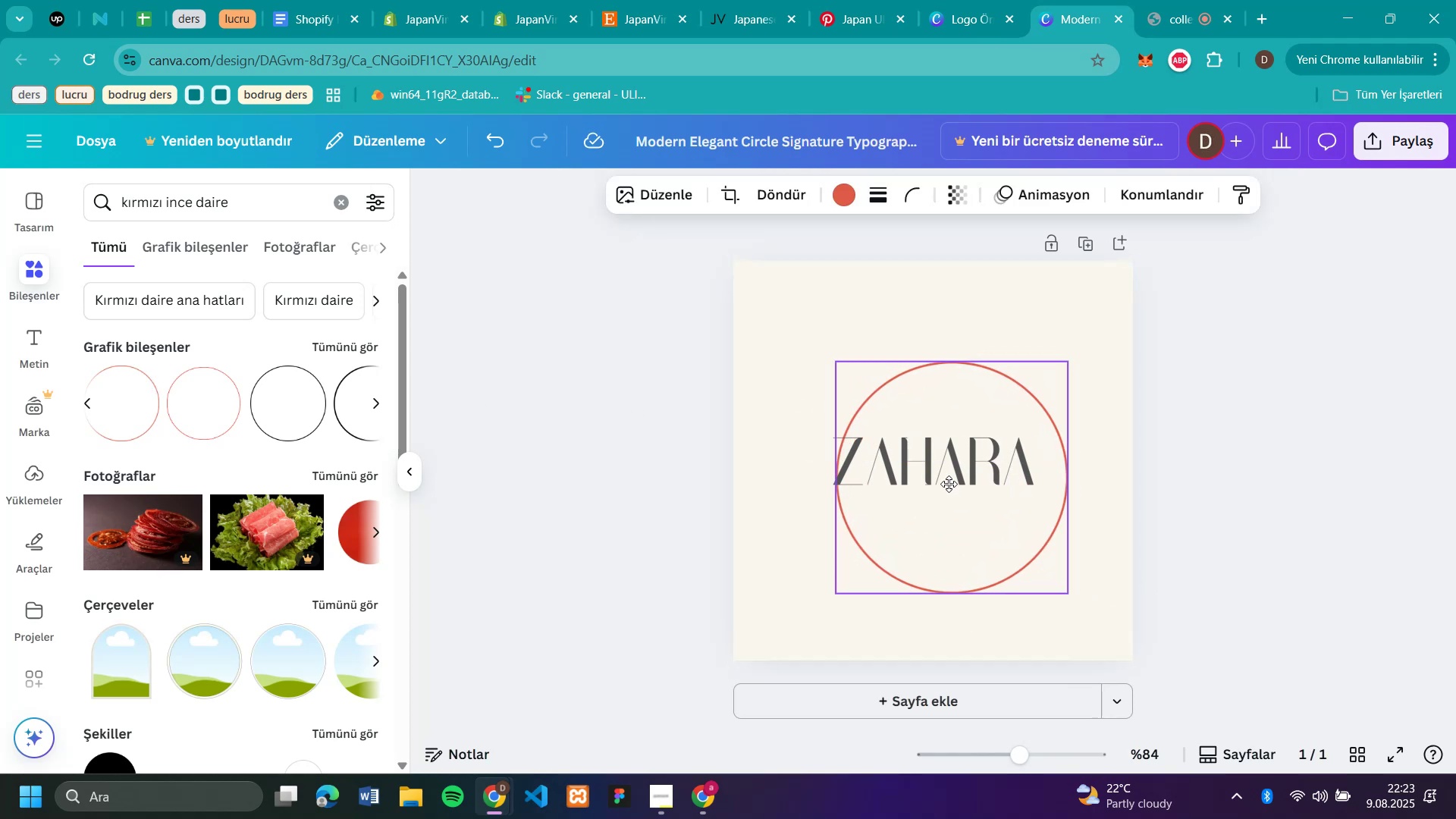 
left_click_drag(start_coordinate=[1000, 526], to_coordinate=[1090, 581])
 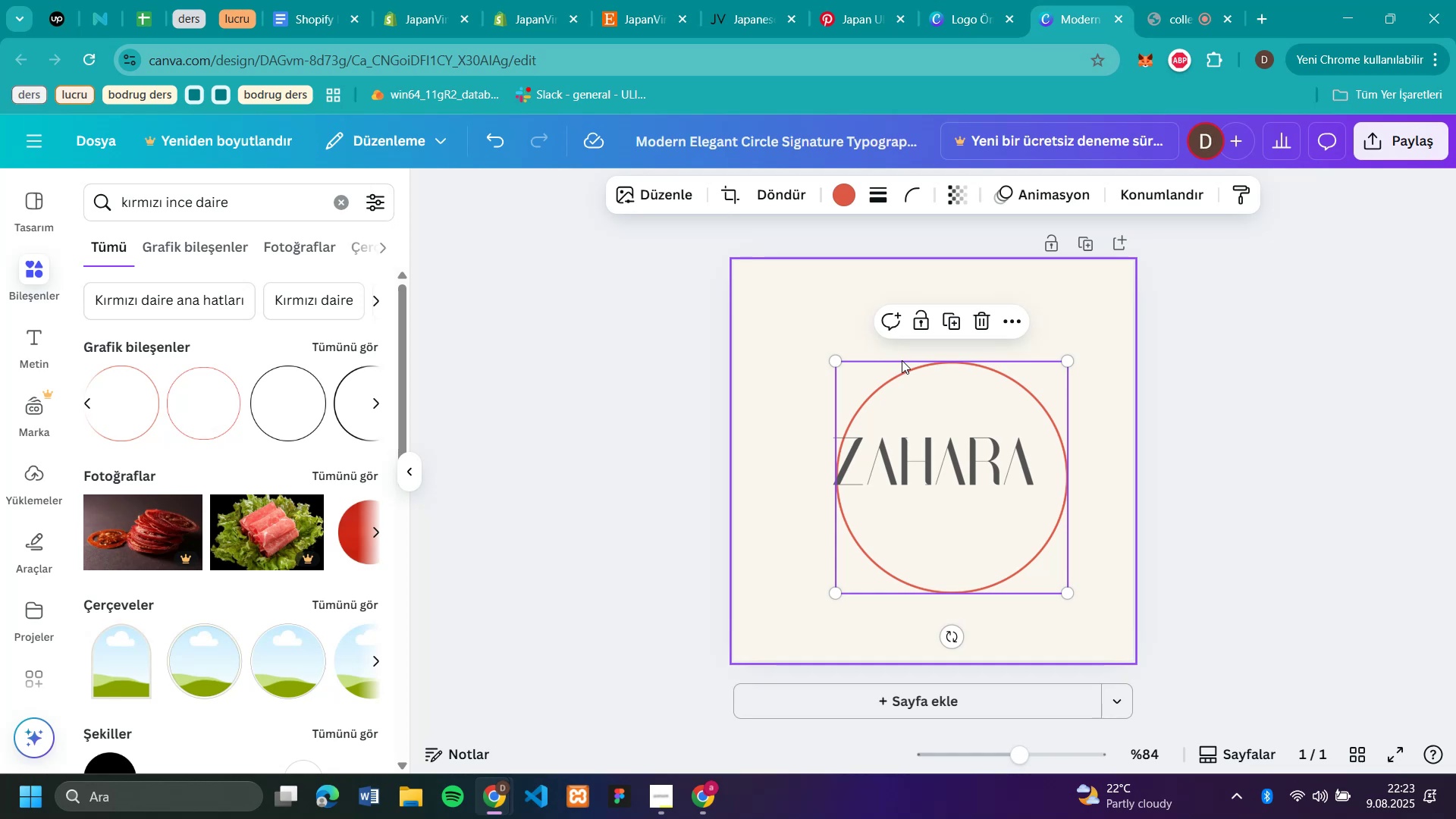 
left_click_drag(start_coordinate=[954, 487], to_coordinate=[949, 484])
 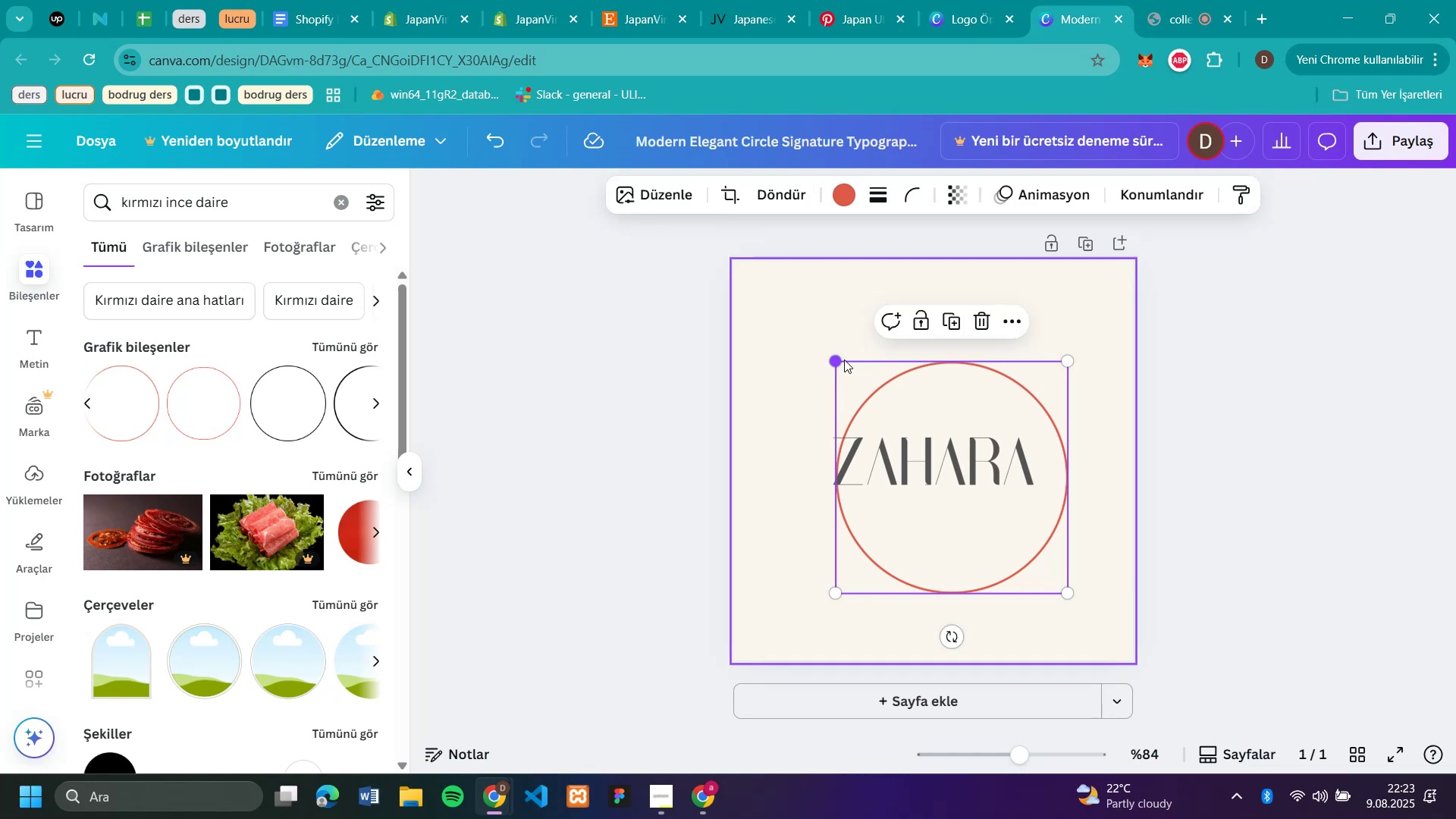 
left_click_drag(start_coordinate=[907, 360], to_coordinate=[893, 356])
 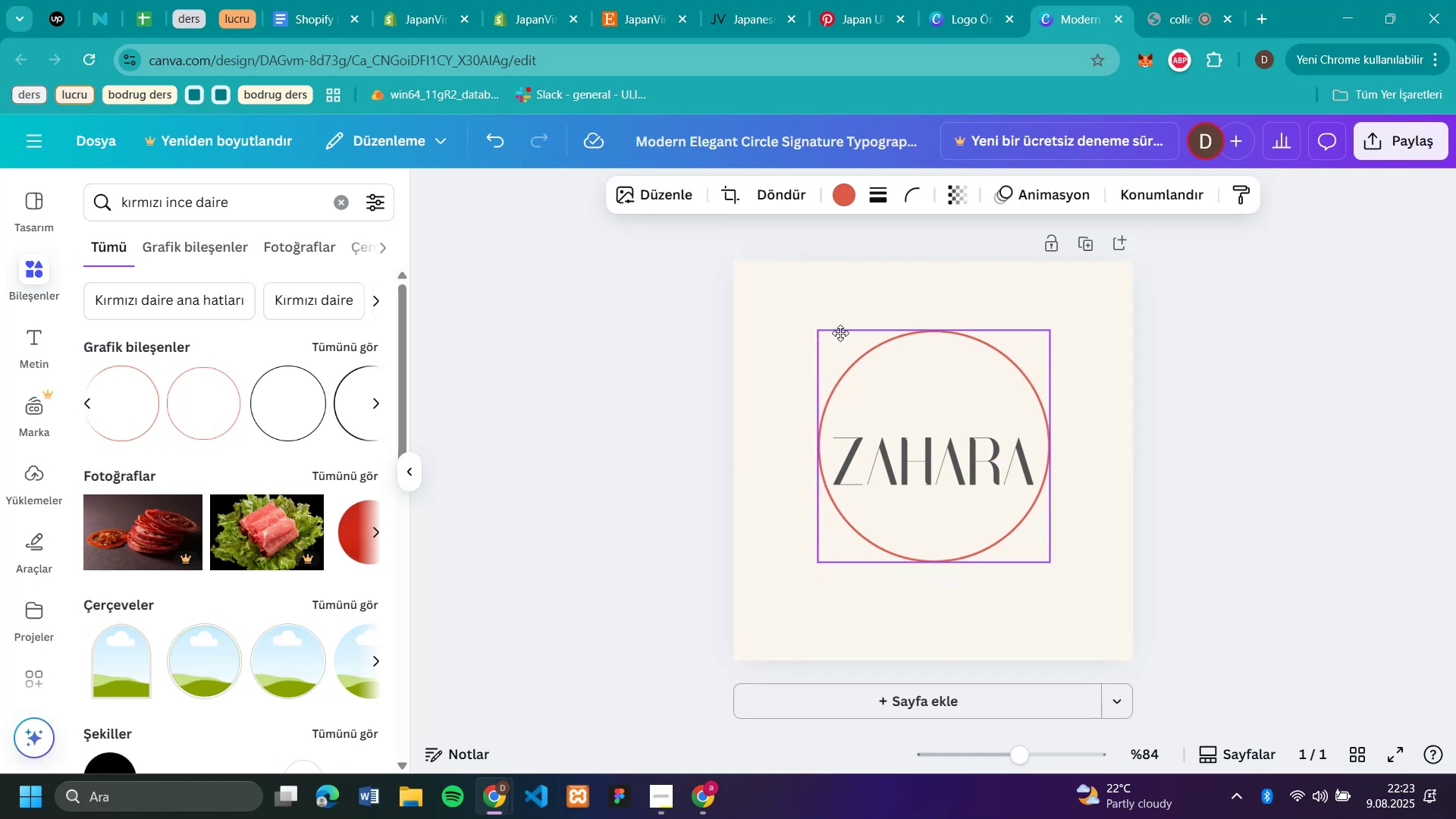 
left_click([871, 372])
 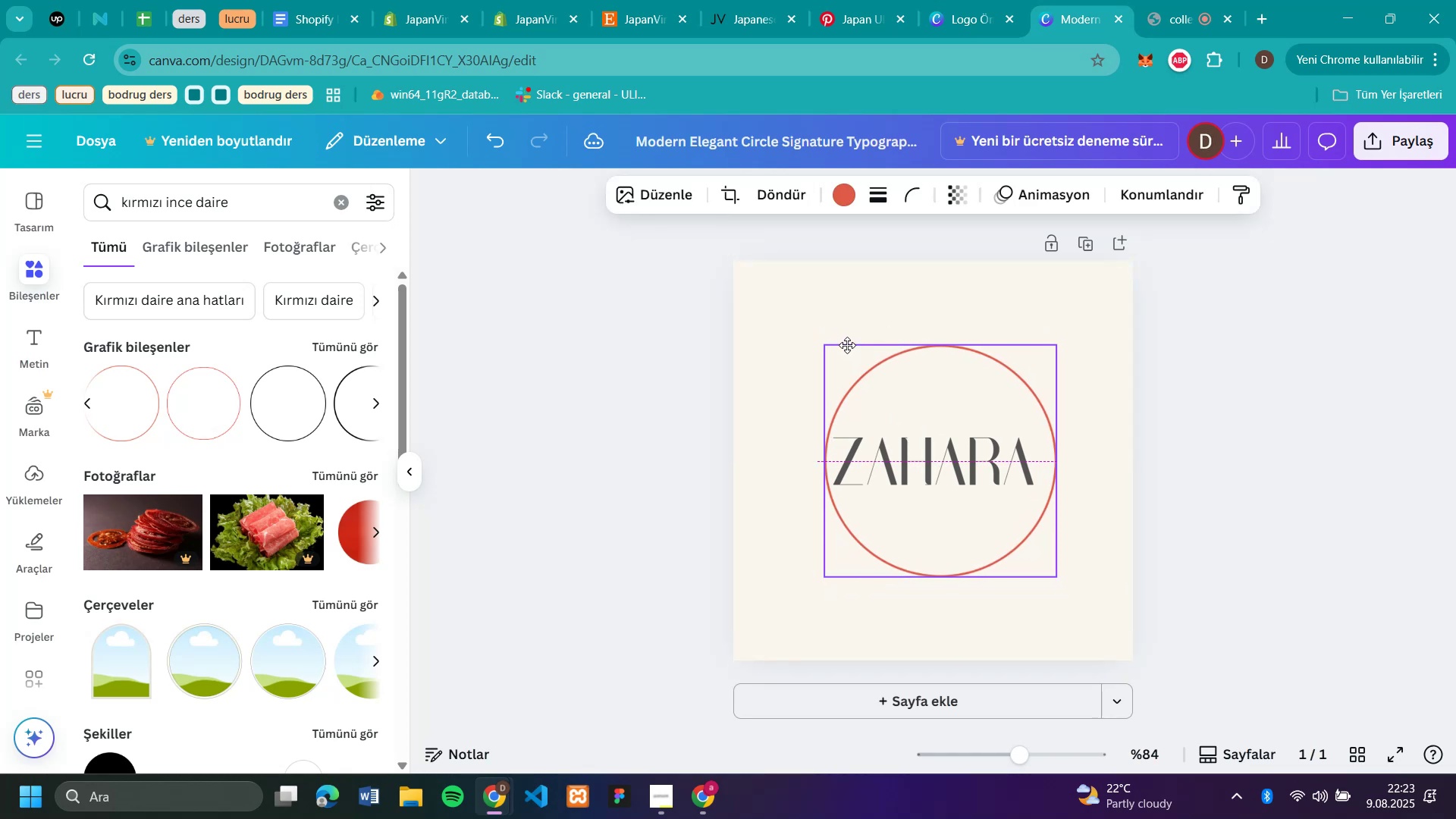 
left_click_drag(start_coordinate=[858, 365], to_coordinate=[846, 340])
 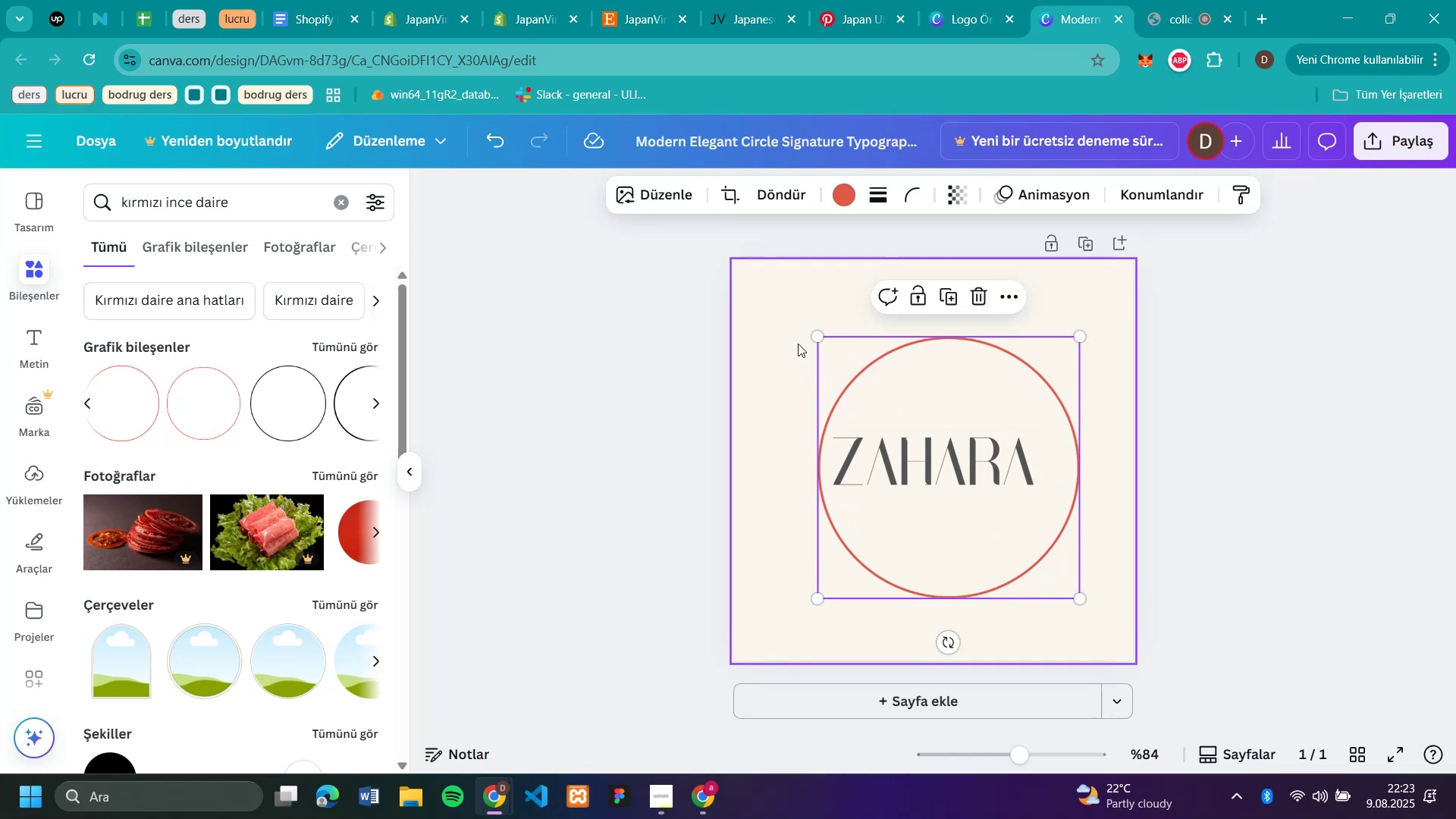 
left_click_drag(start_coordinate=[1051, 563], to_coordinate=[1080, 593])
 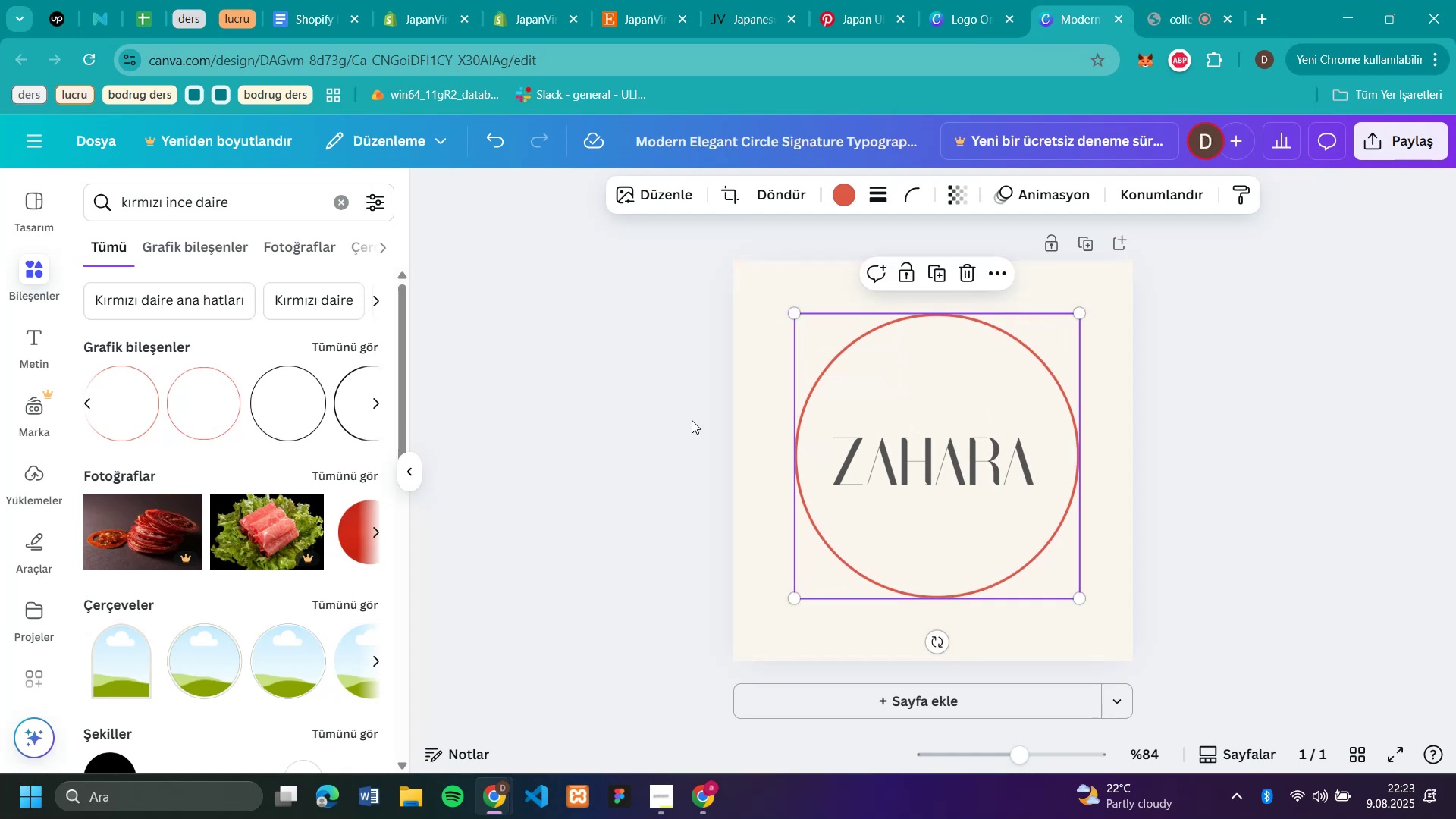 
left_click_drag(start_coordinate=[821, 336], to_coordinate=[784, 325])
 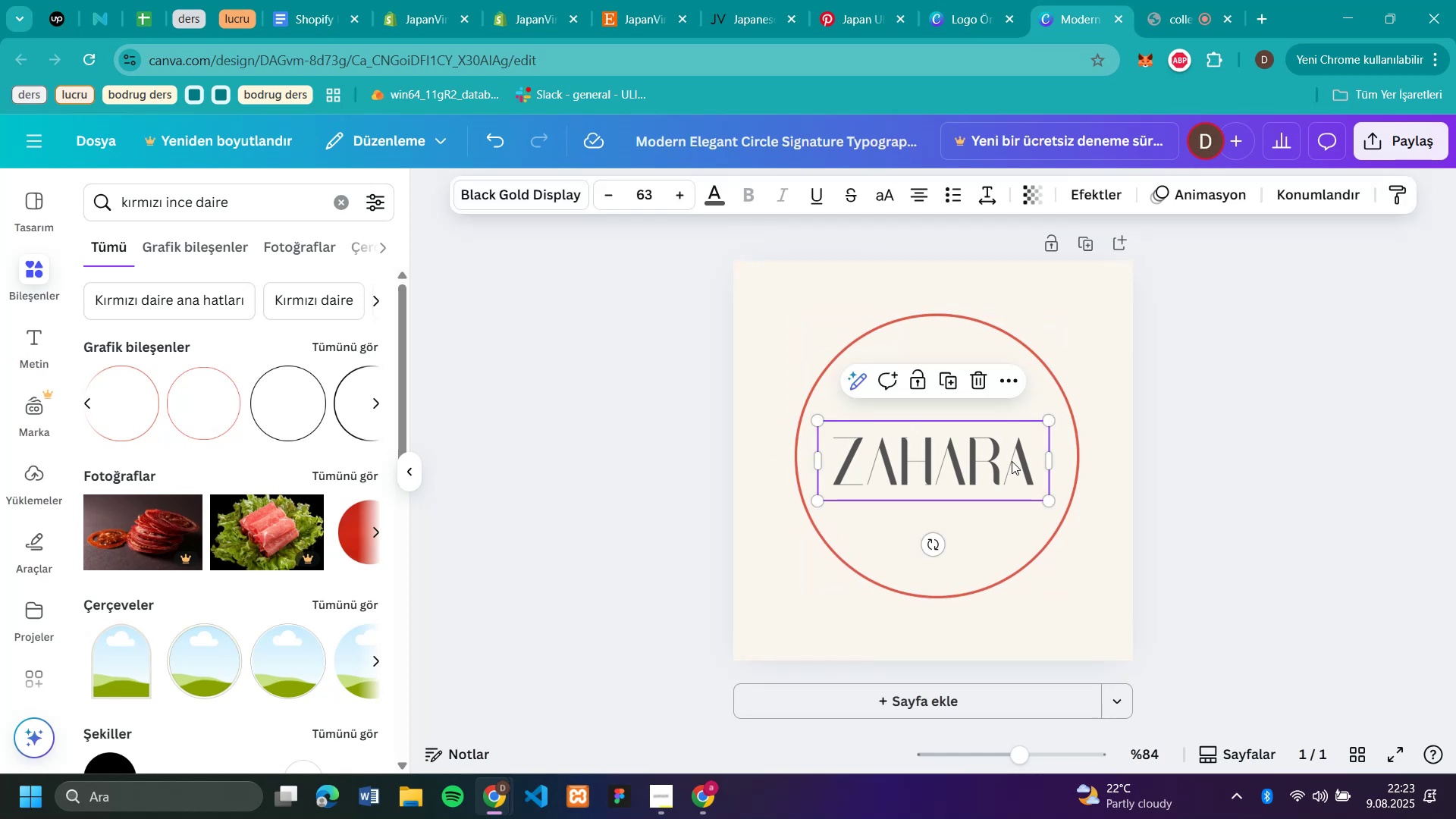 
left_click([644, 450])
 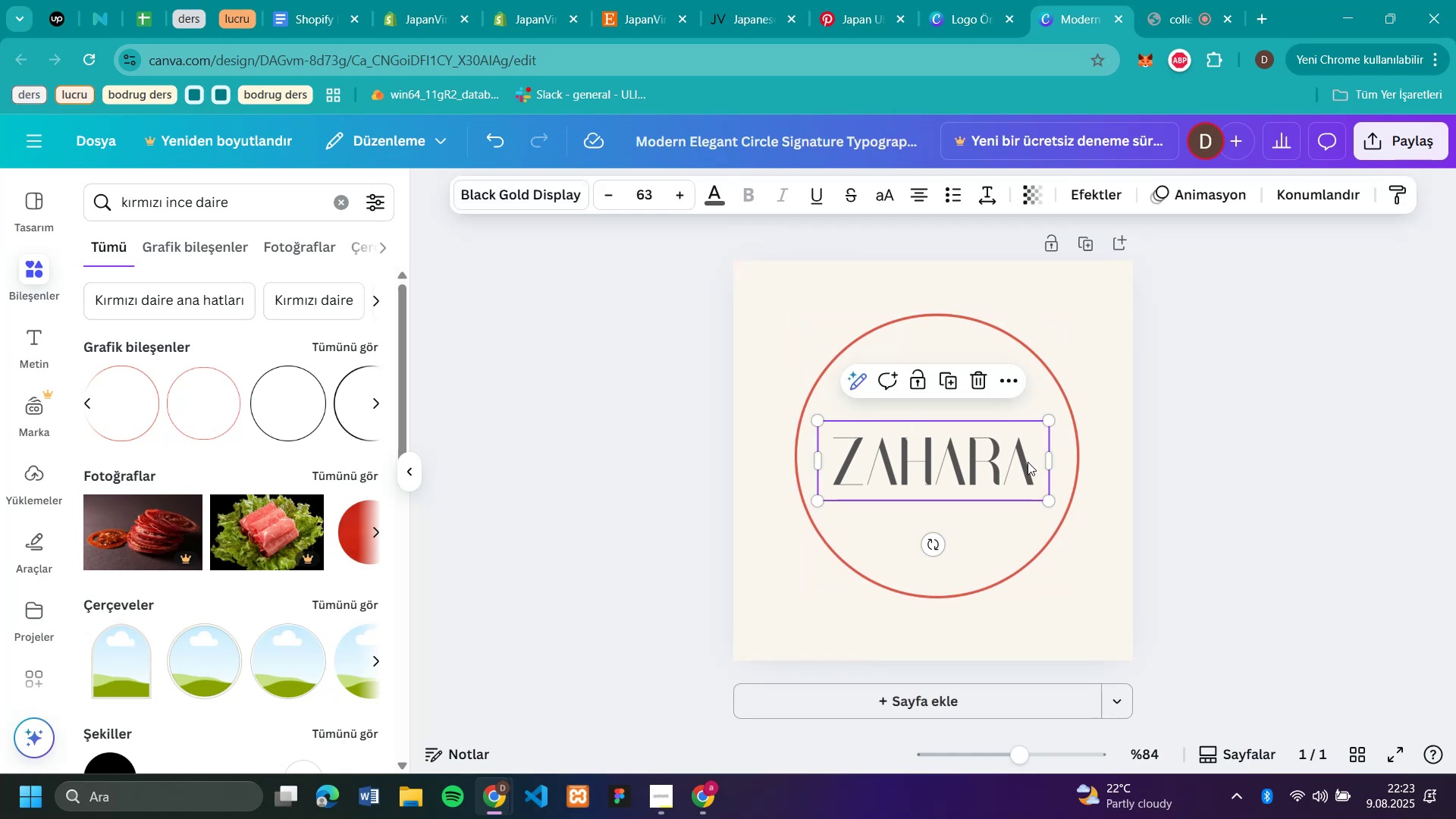 
left_click([867, 451])
 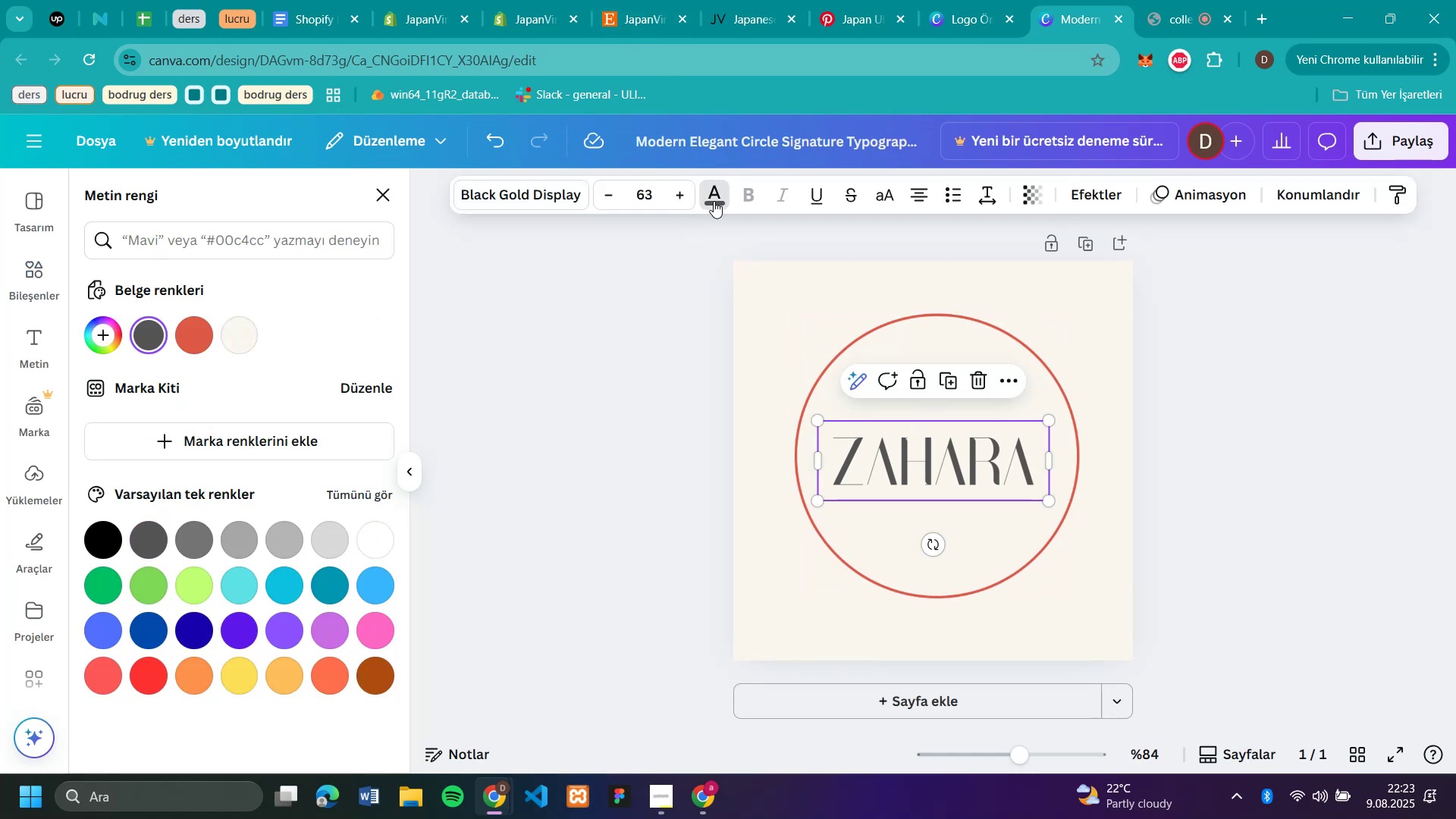 
left_click([717, 202])
 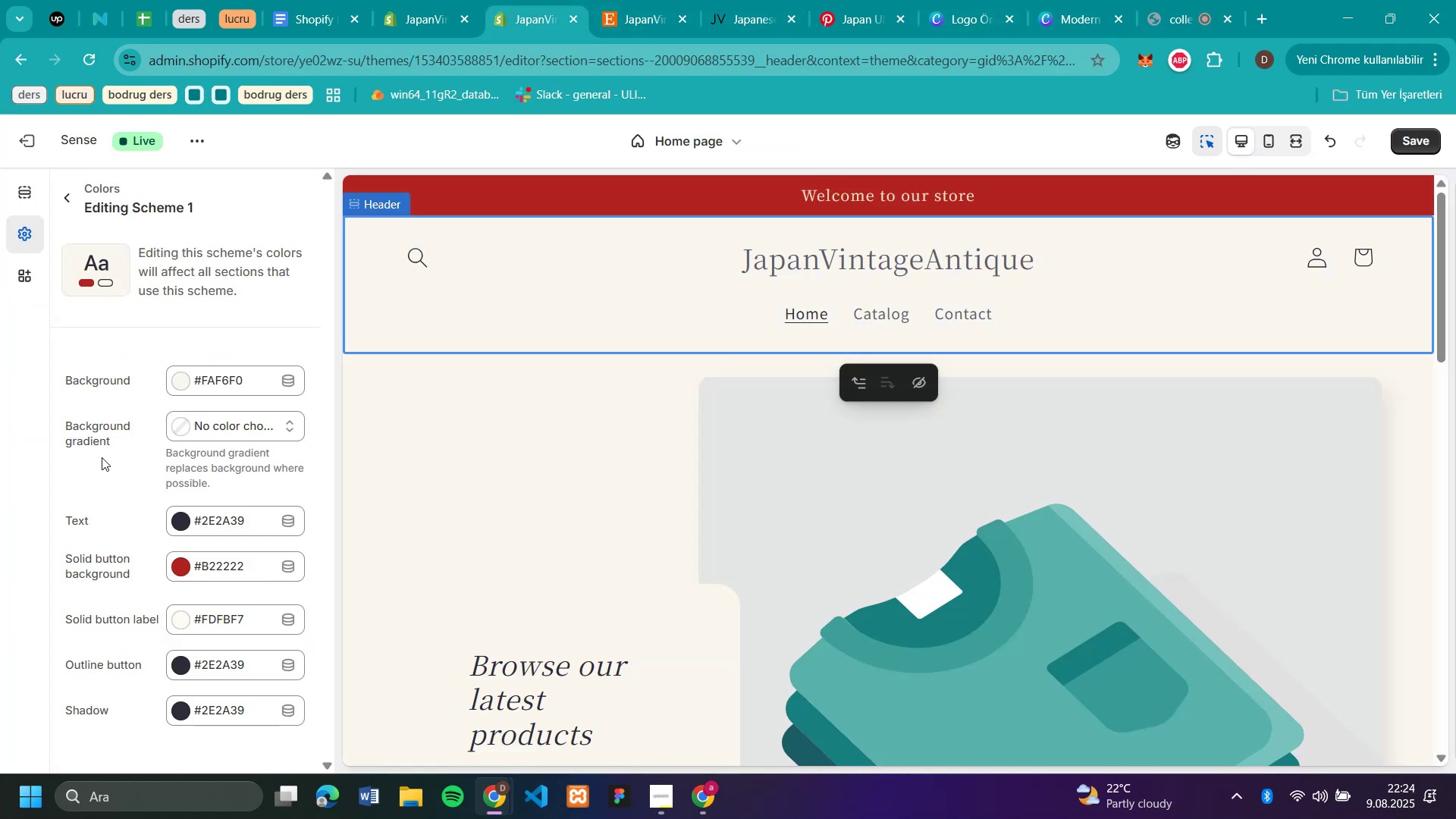 
wait(5.76)
 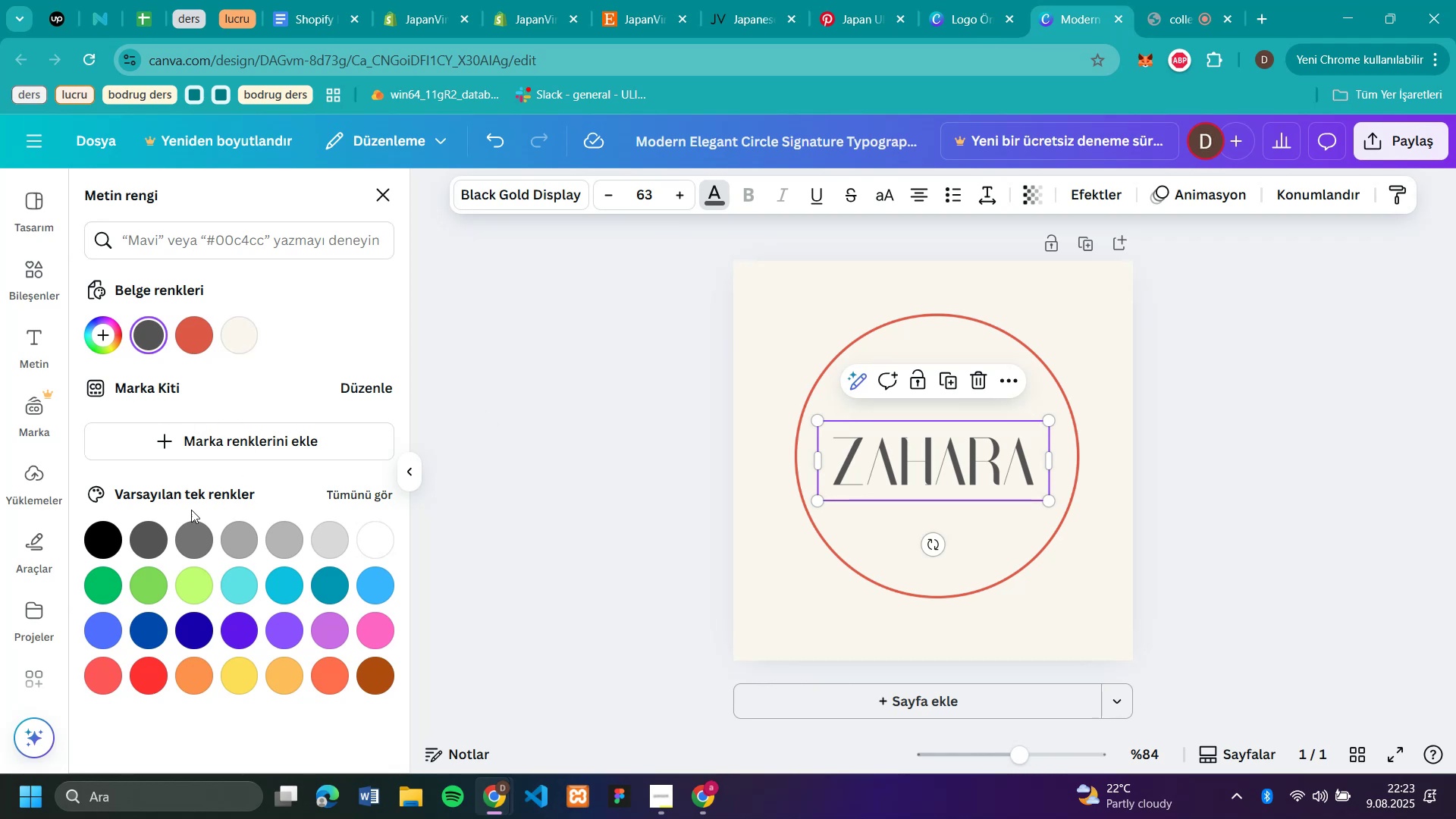 
left_click([523, 17])
 